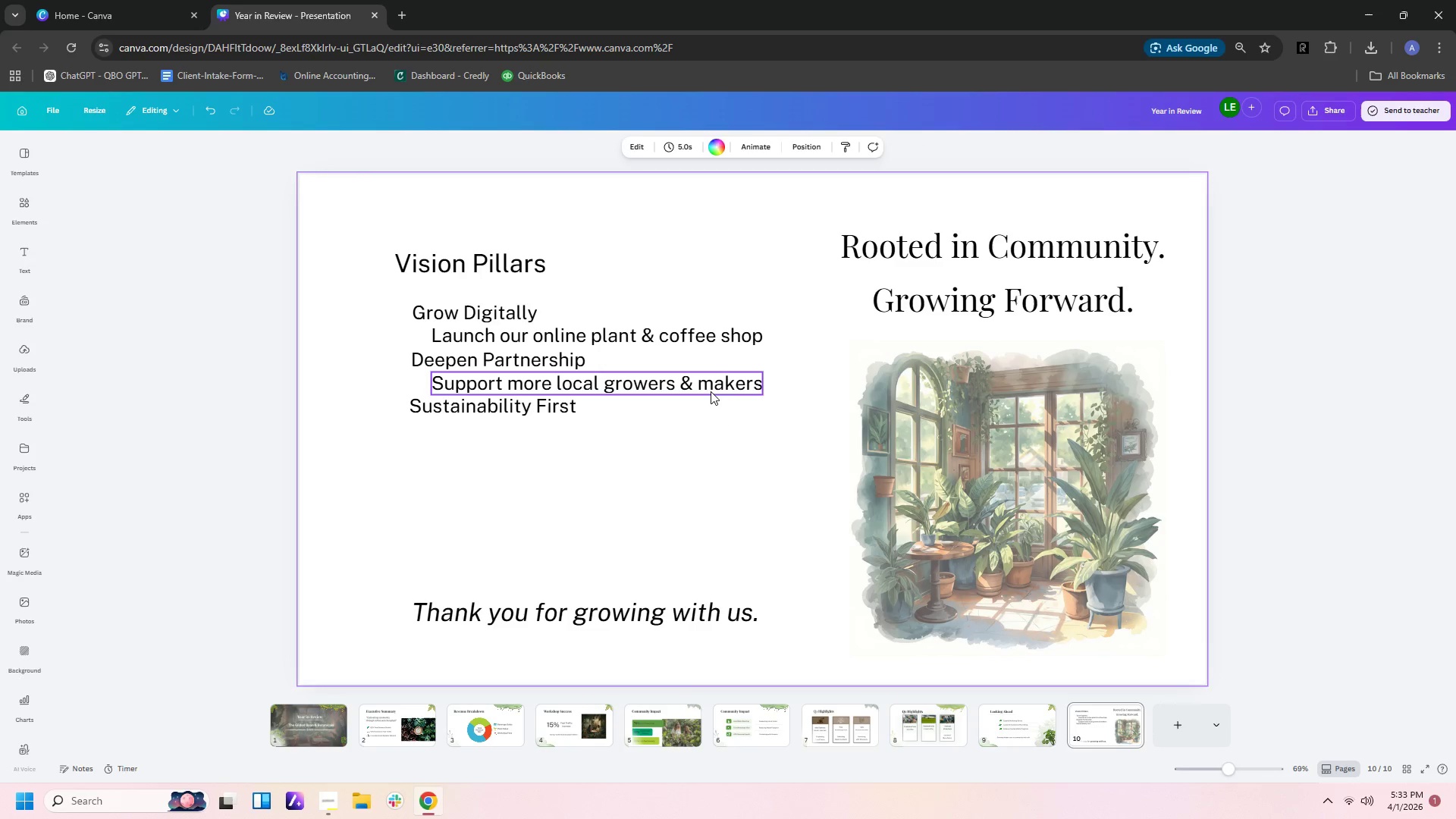 
left_click([711, 388])
 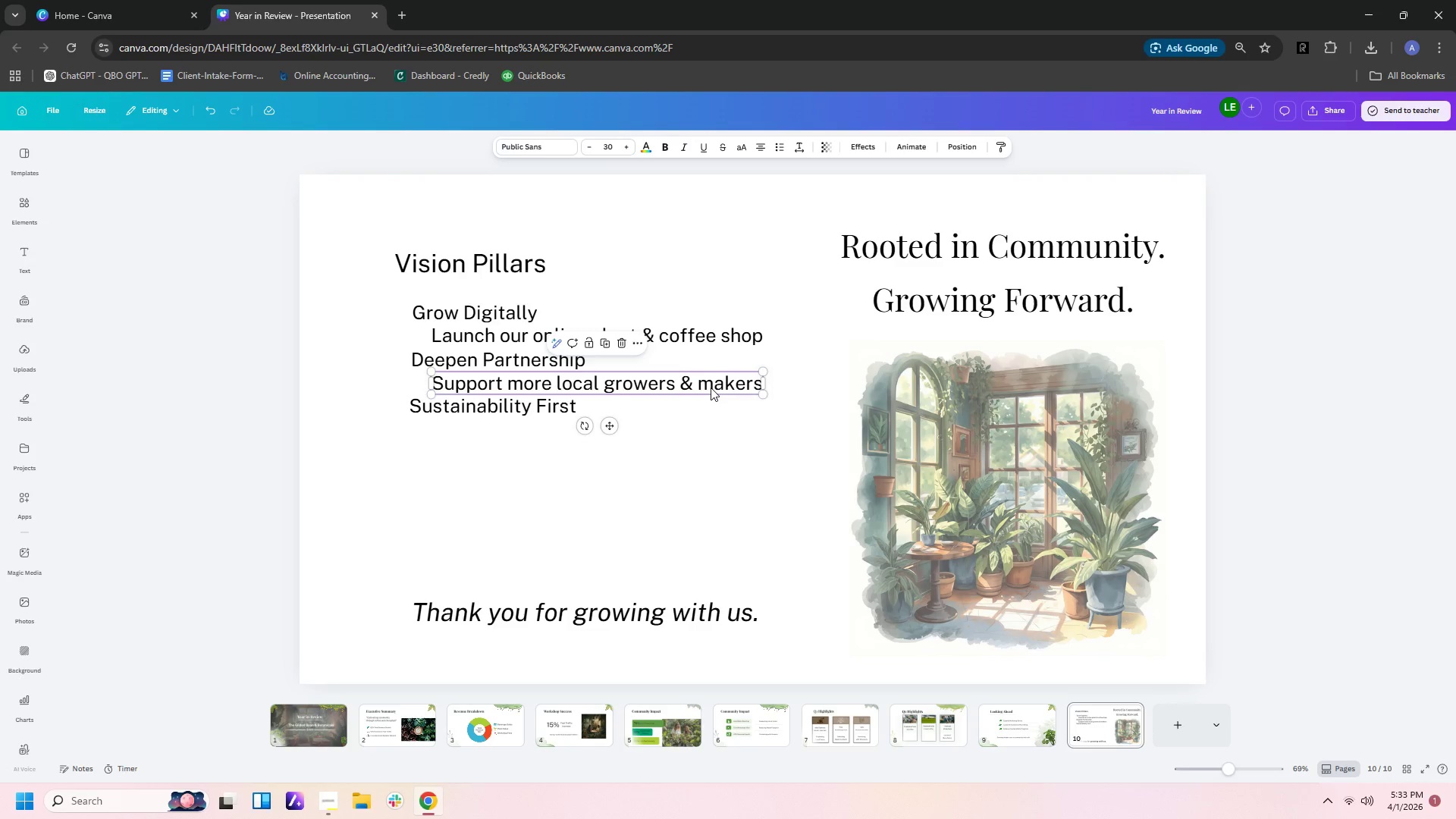 
key(Control+C)
 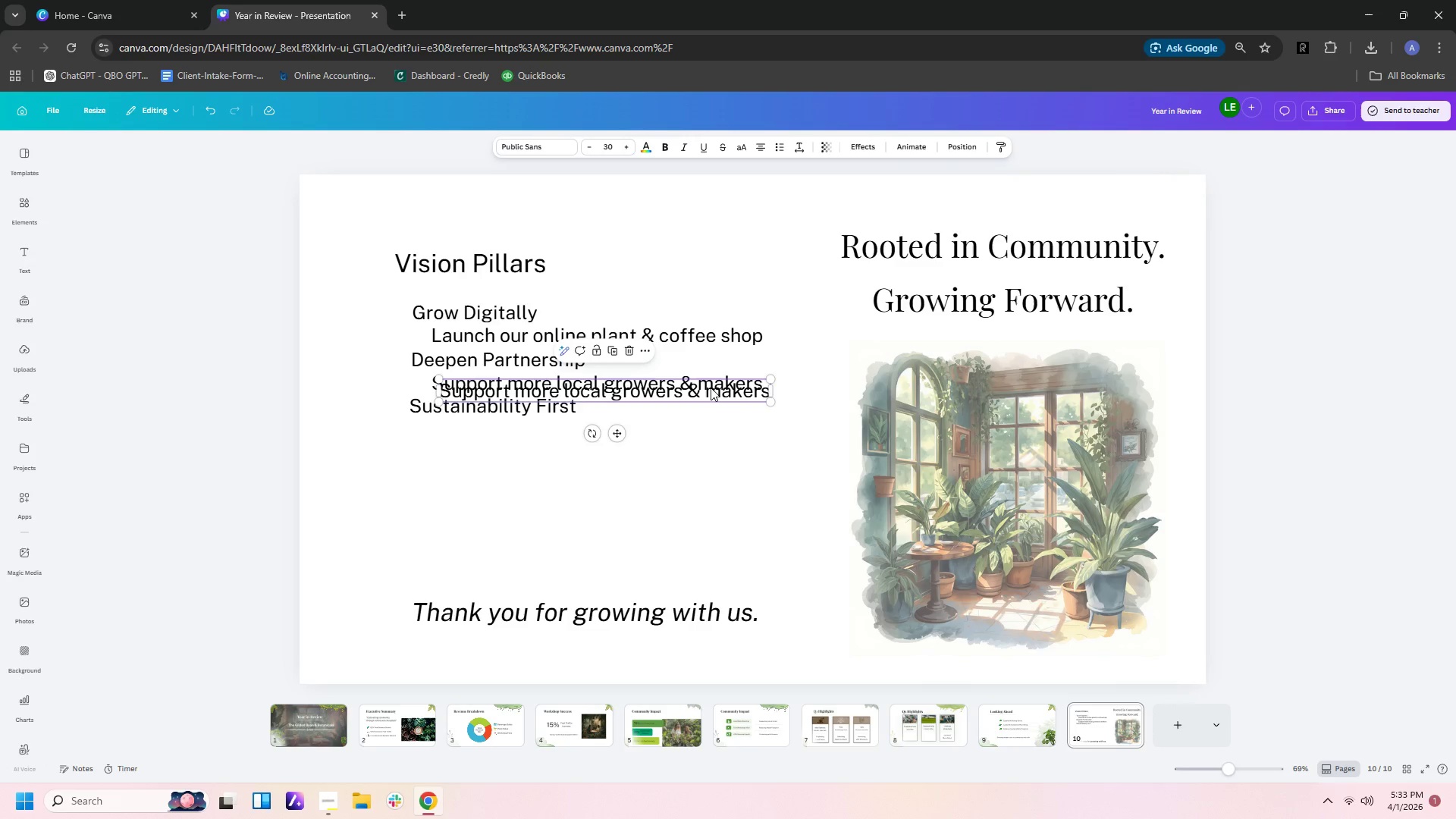 
key(Control+V)
 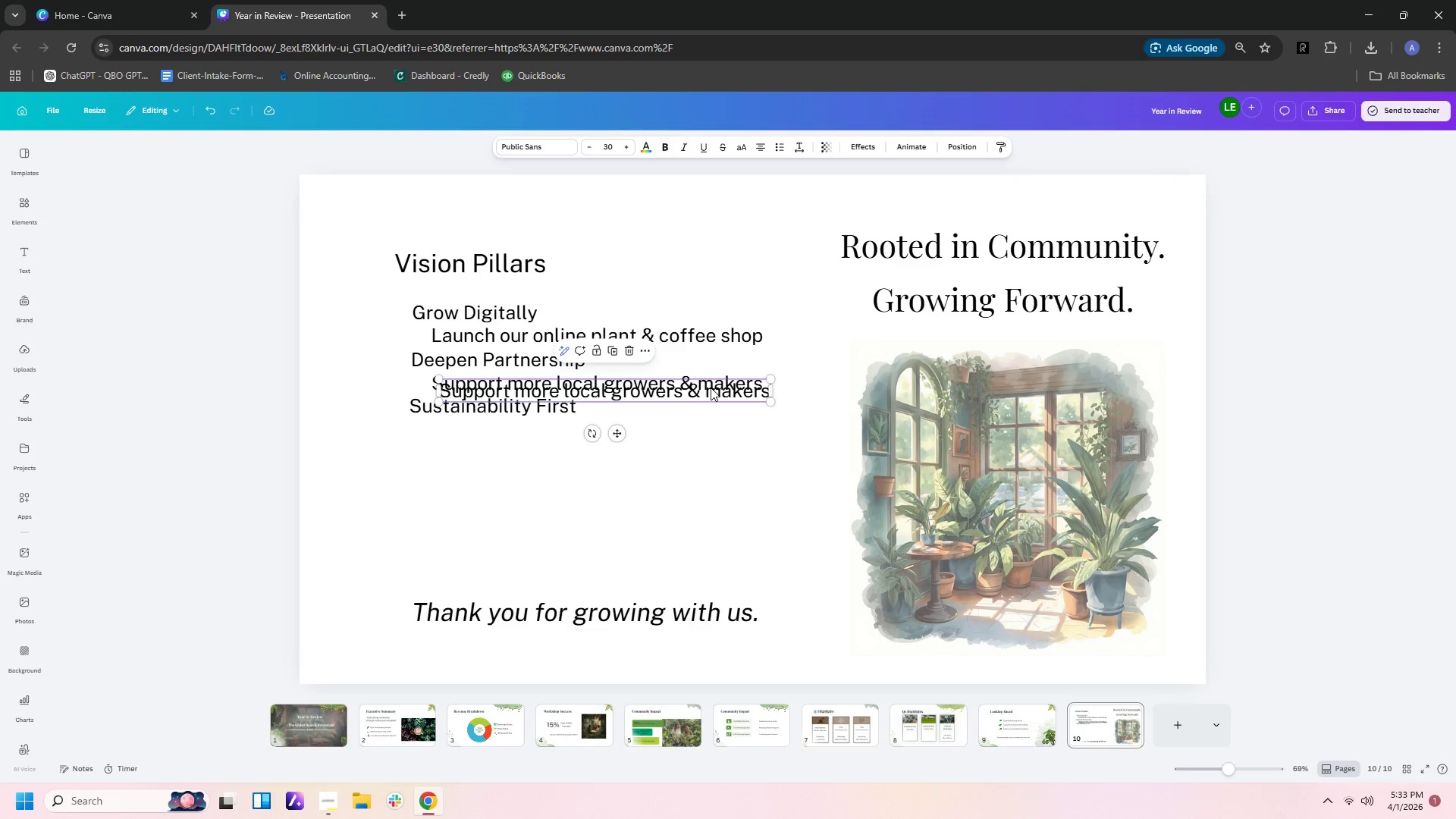 
left_click_drag(start_coordinate=[711, 388], to_coordinate=[706, 425])
 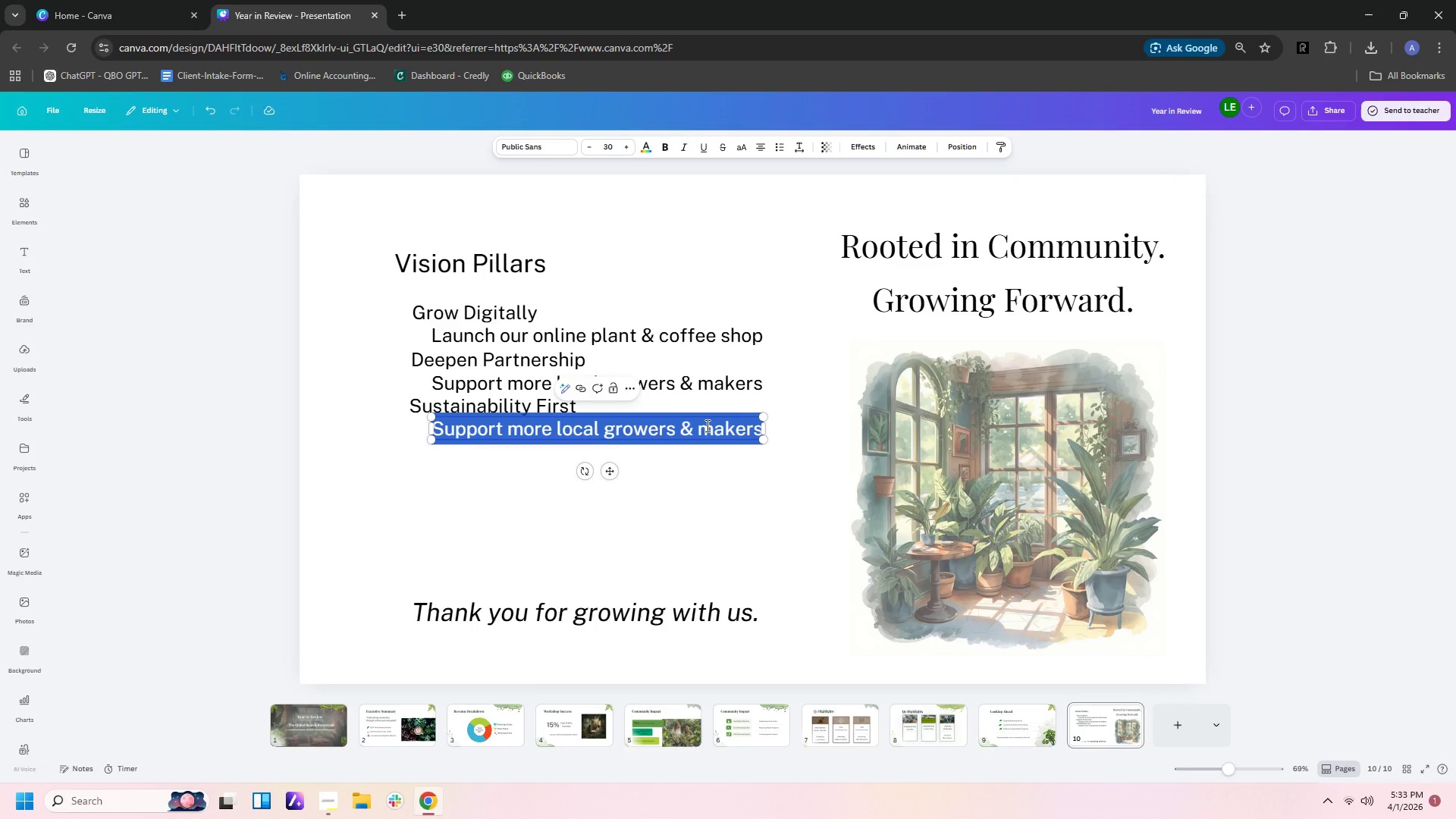 
double_click([706, 425])
 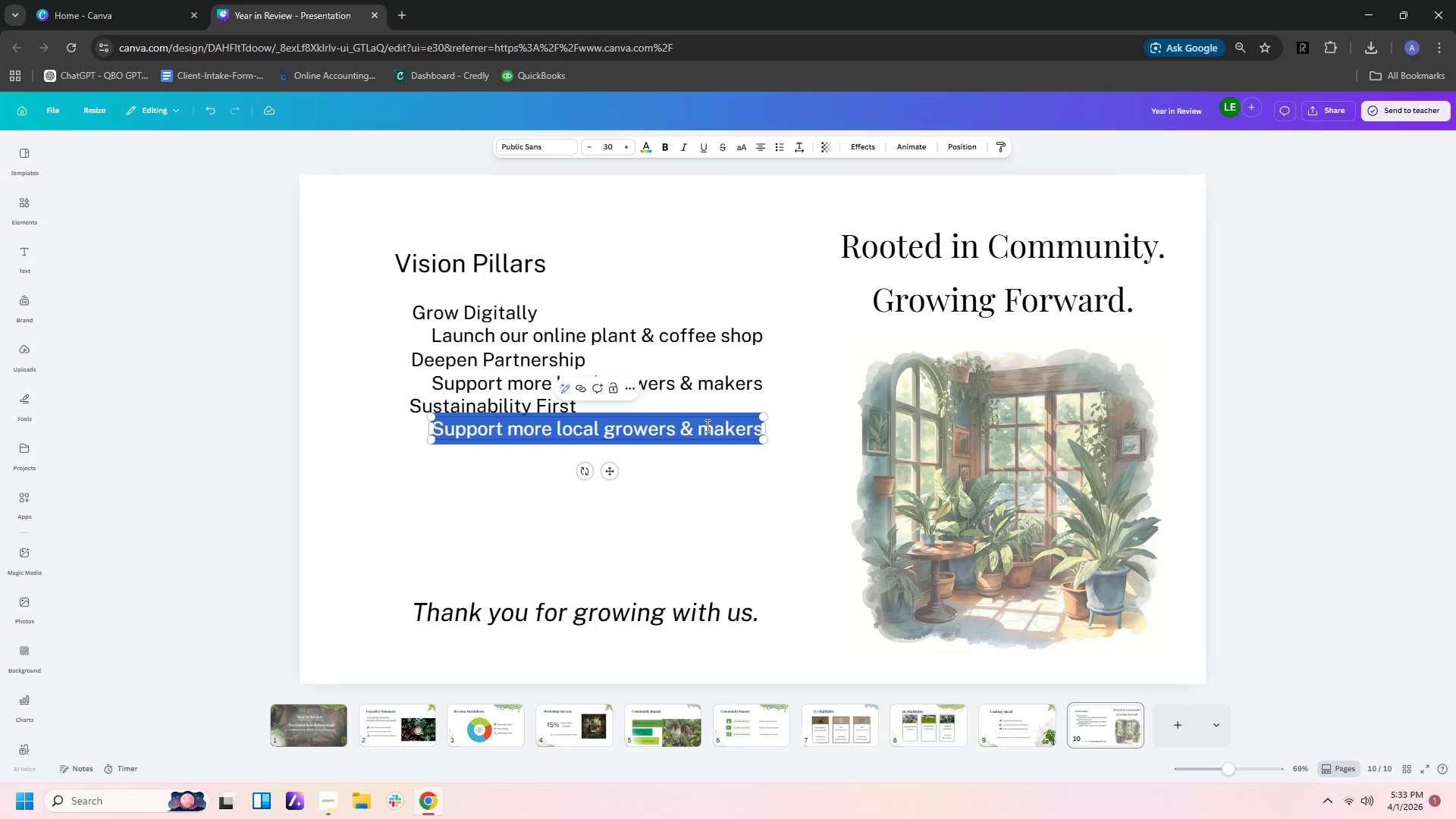 
type(Strengthen eco-conscious practices)
 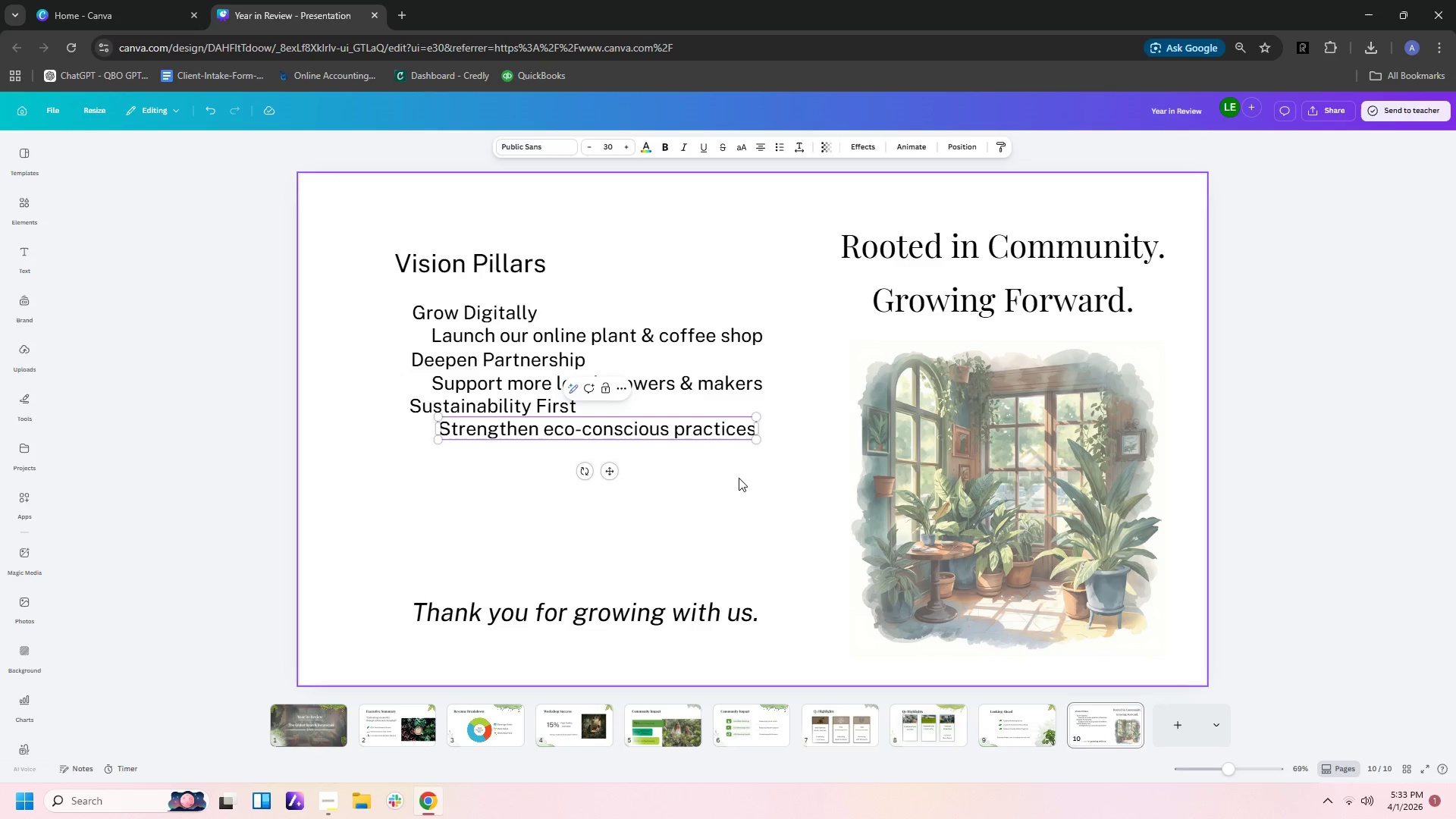 
left_click([745, 496])
 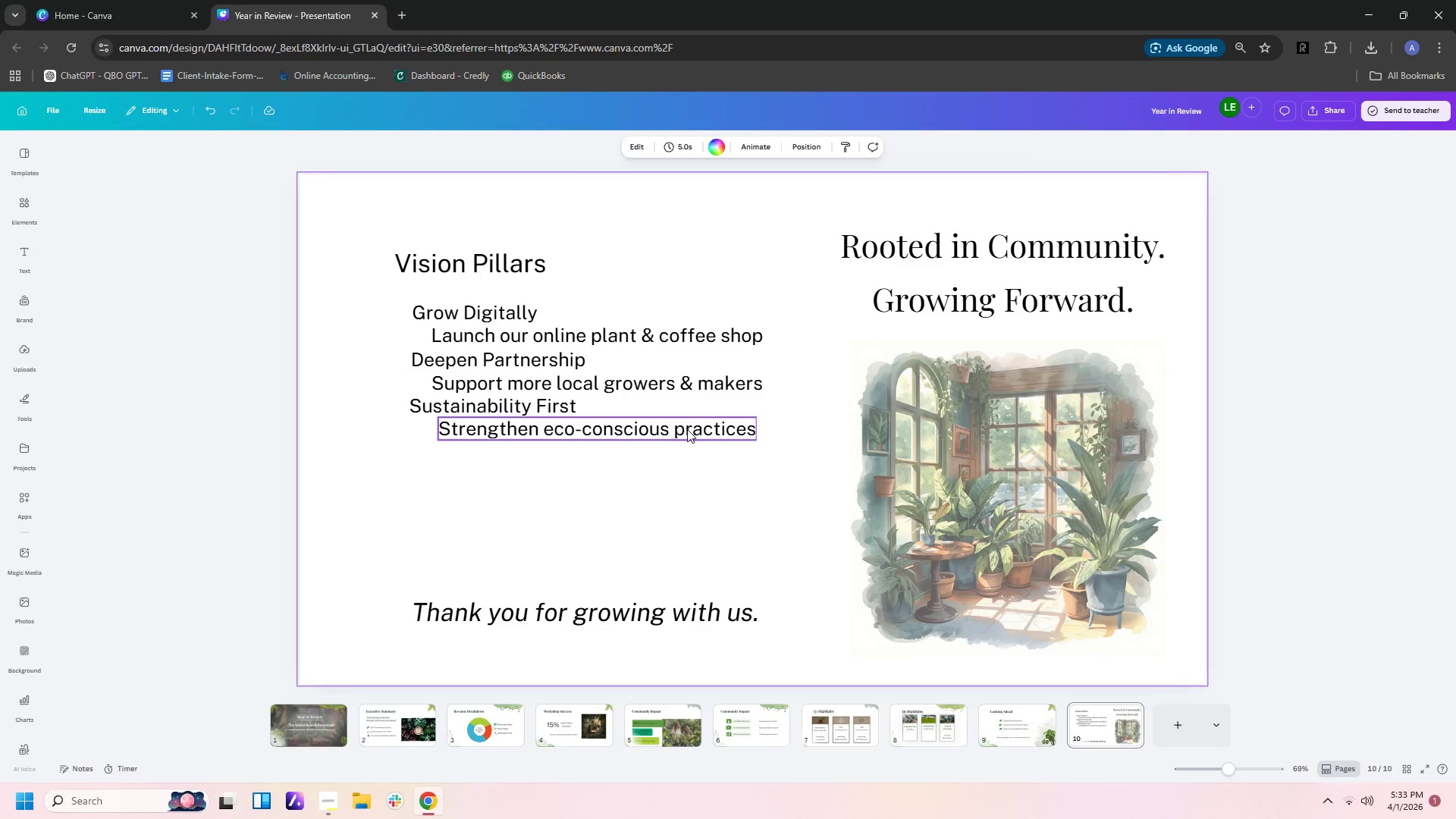 
left_click_drag(start_coordinate=[687, 429], to_coordinate=[682, 431])
 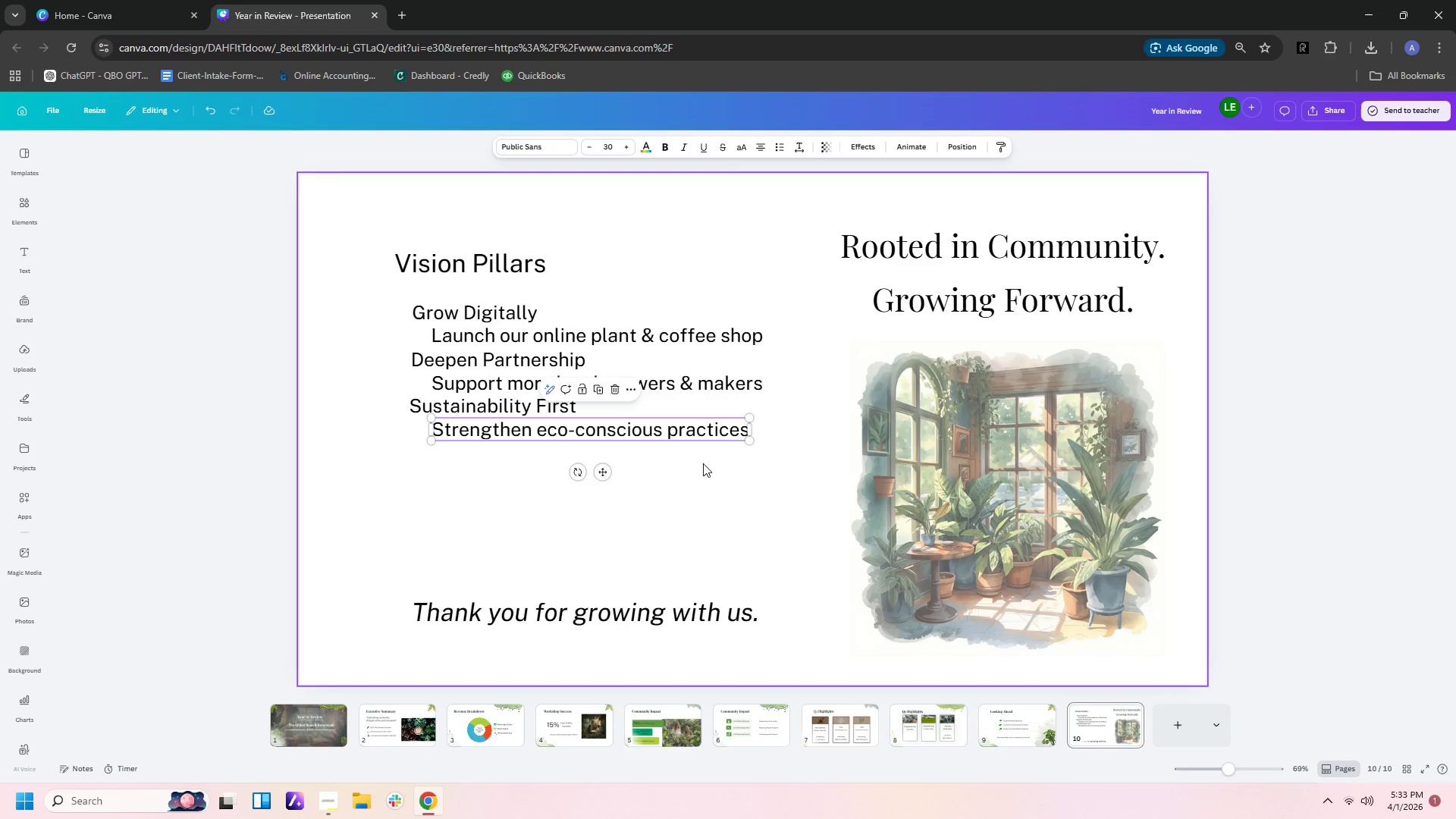 
left_click([703, 463])
 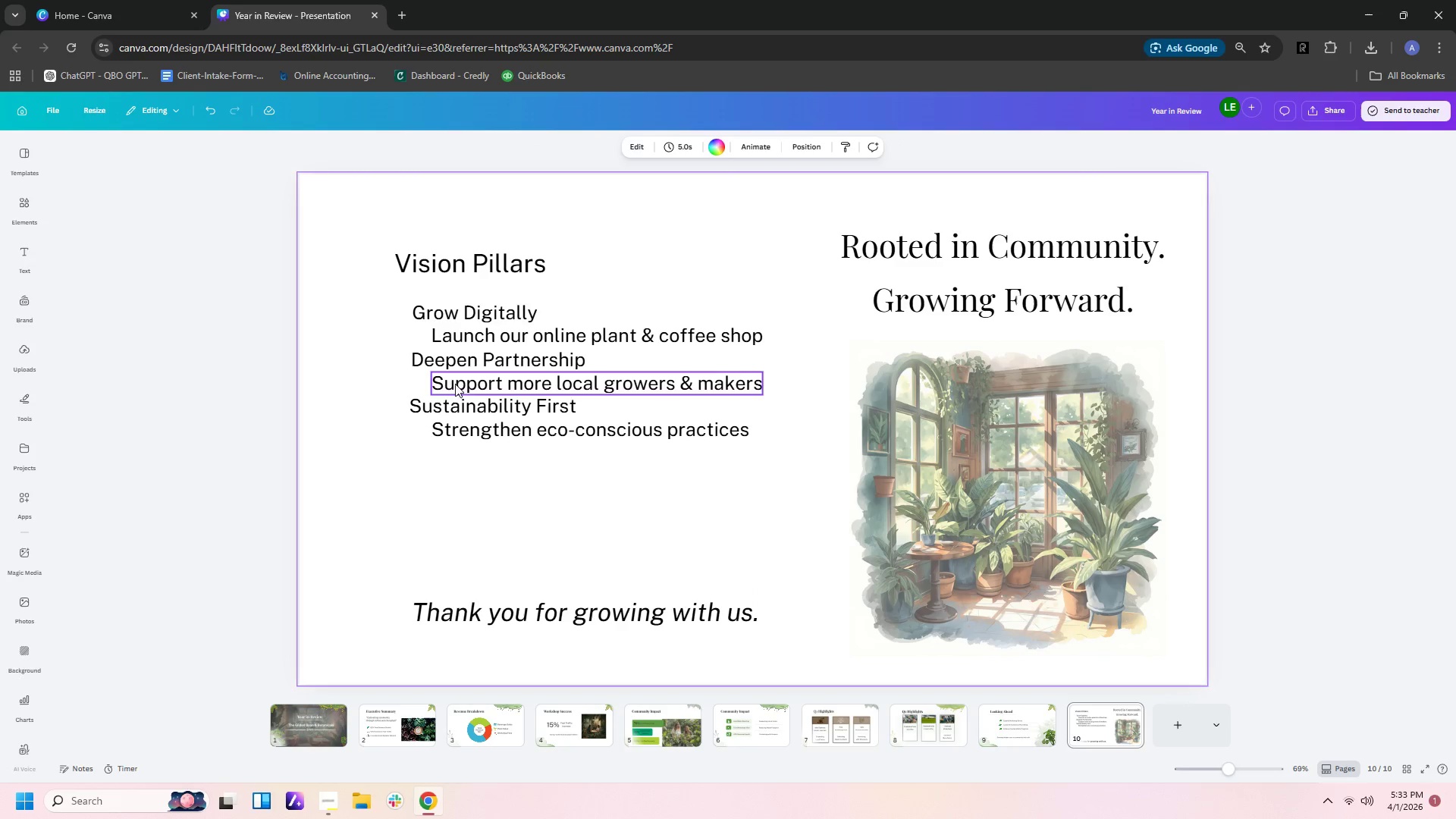 
left_click_drag(start_coordinate=[387, 301], to_coordinate=[689, 471])
 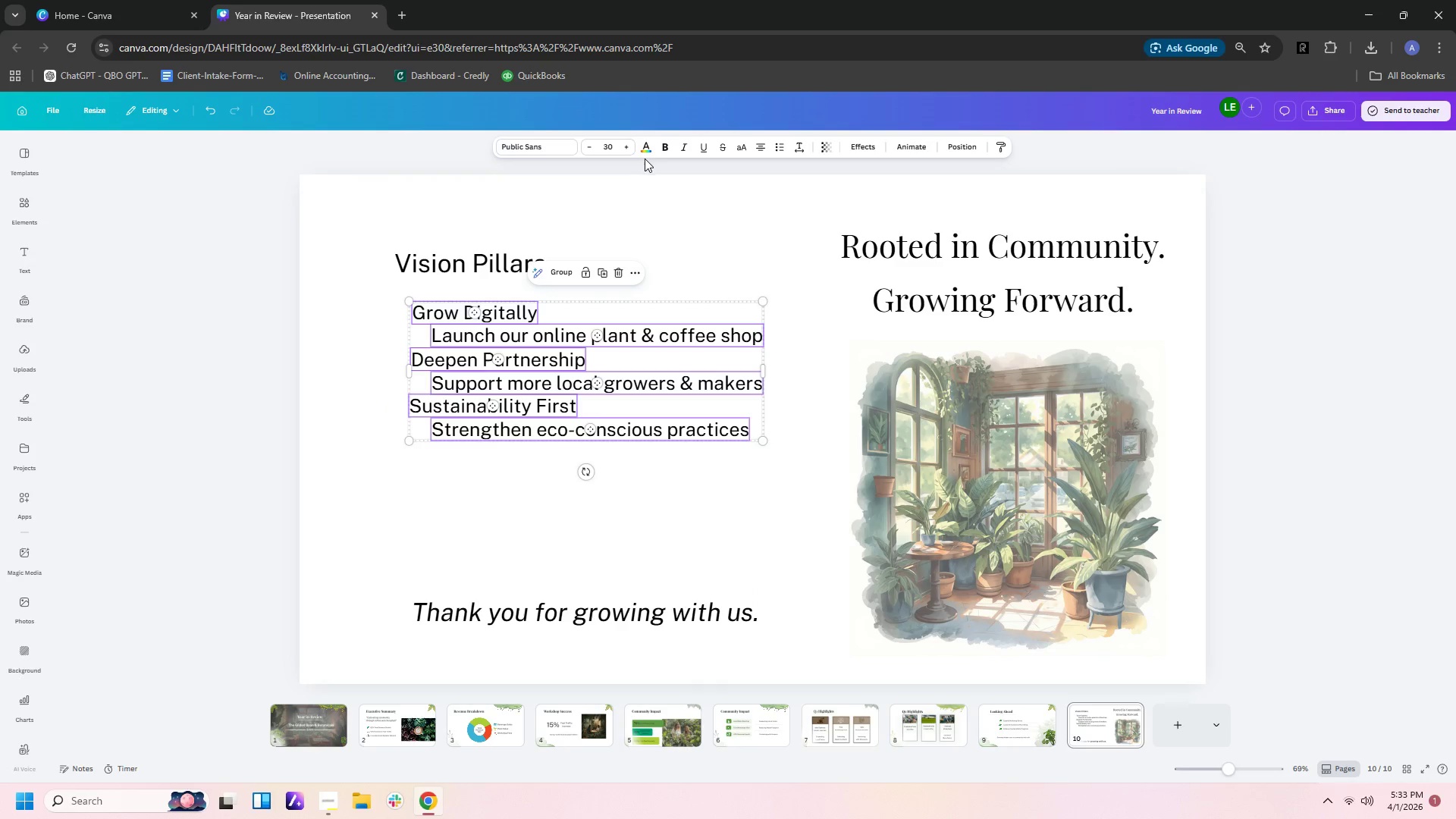 
left_click([799, 320])
 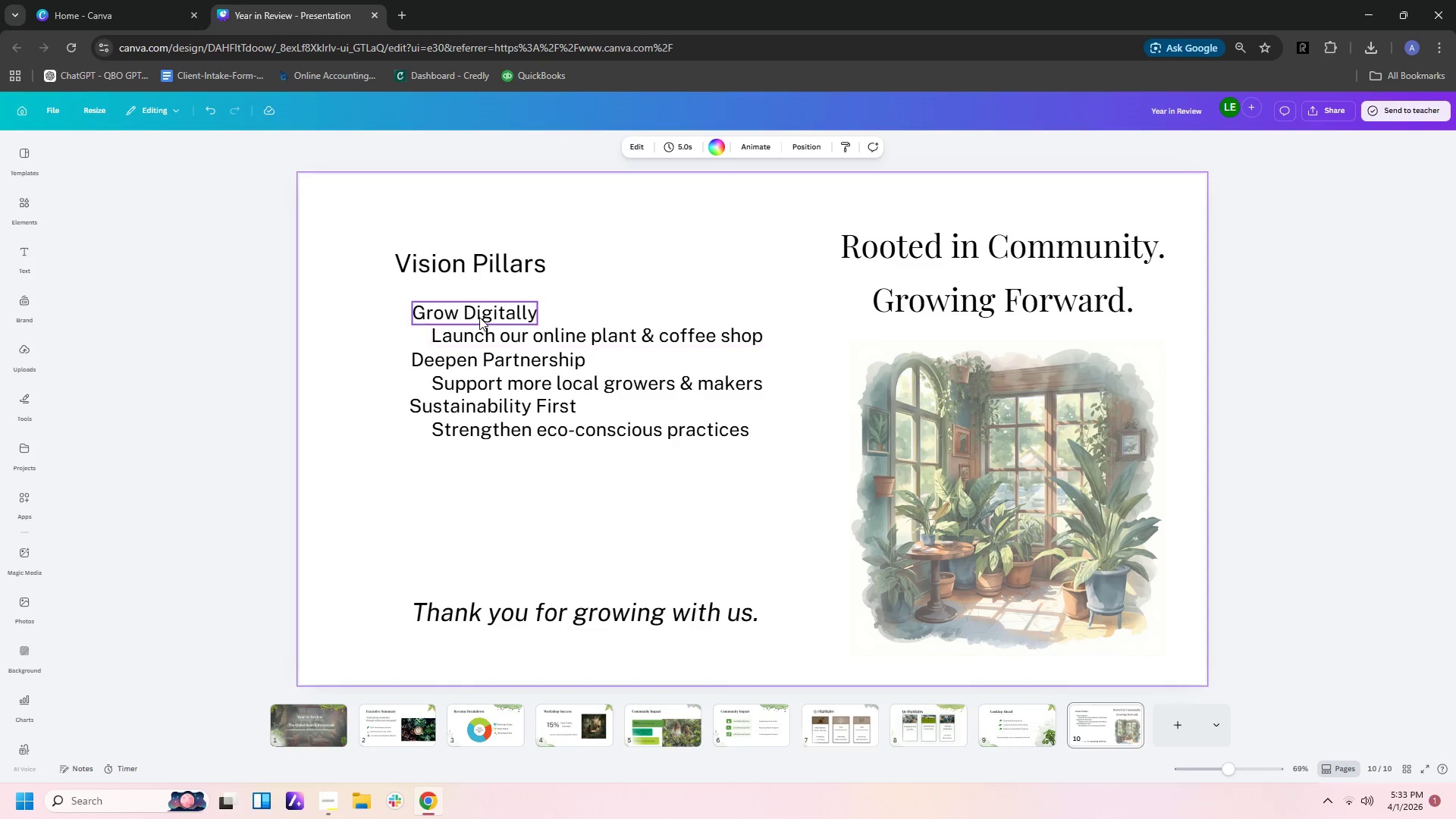 
left_click_drag(start_coordinate=[479, 315], to_coordinate=[472, 311])
 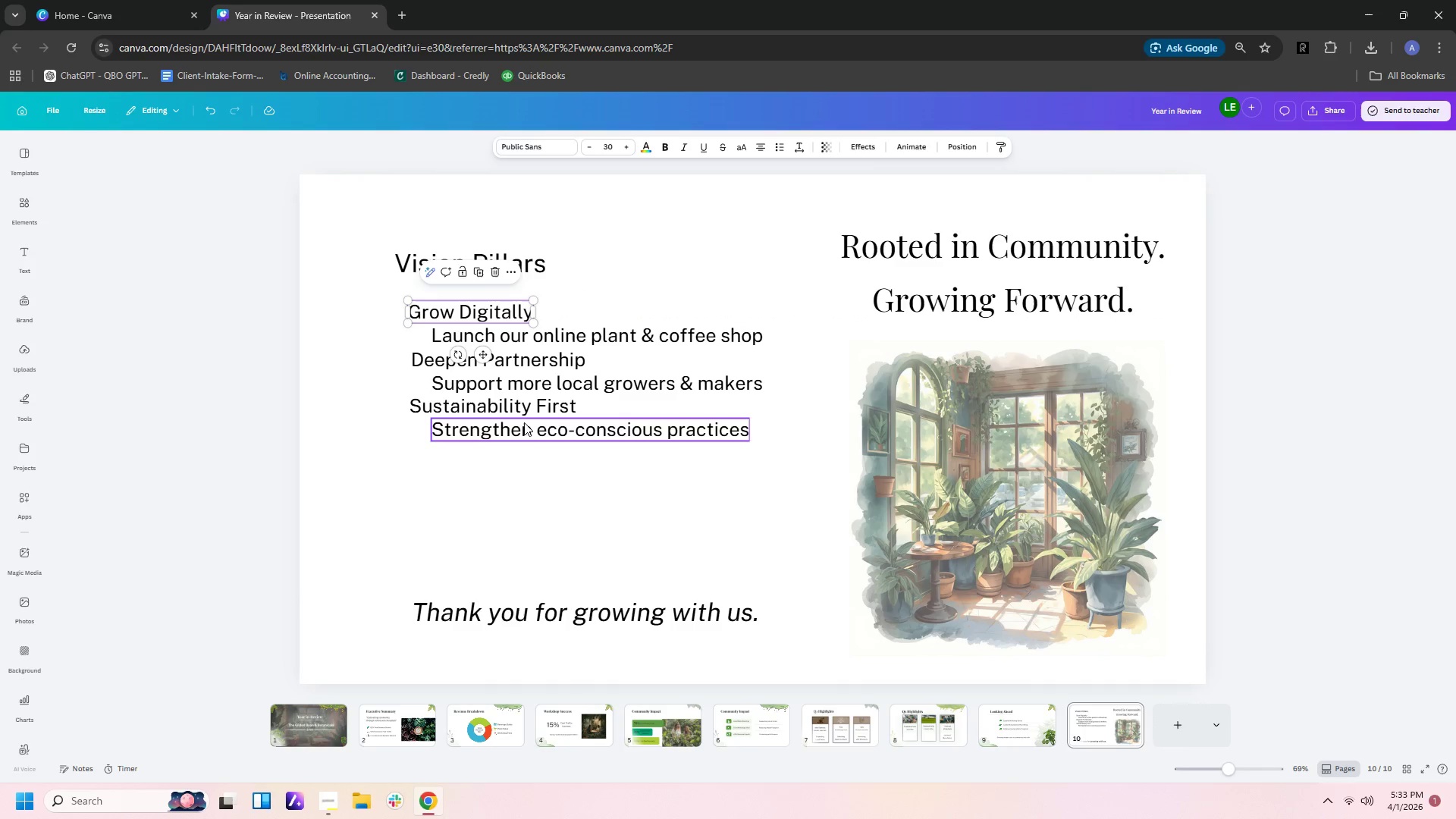 
left_click_drag(start_coordinate=[524, 426], to_coordinate=[526, 472])
 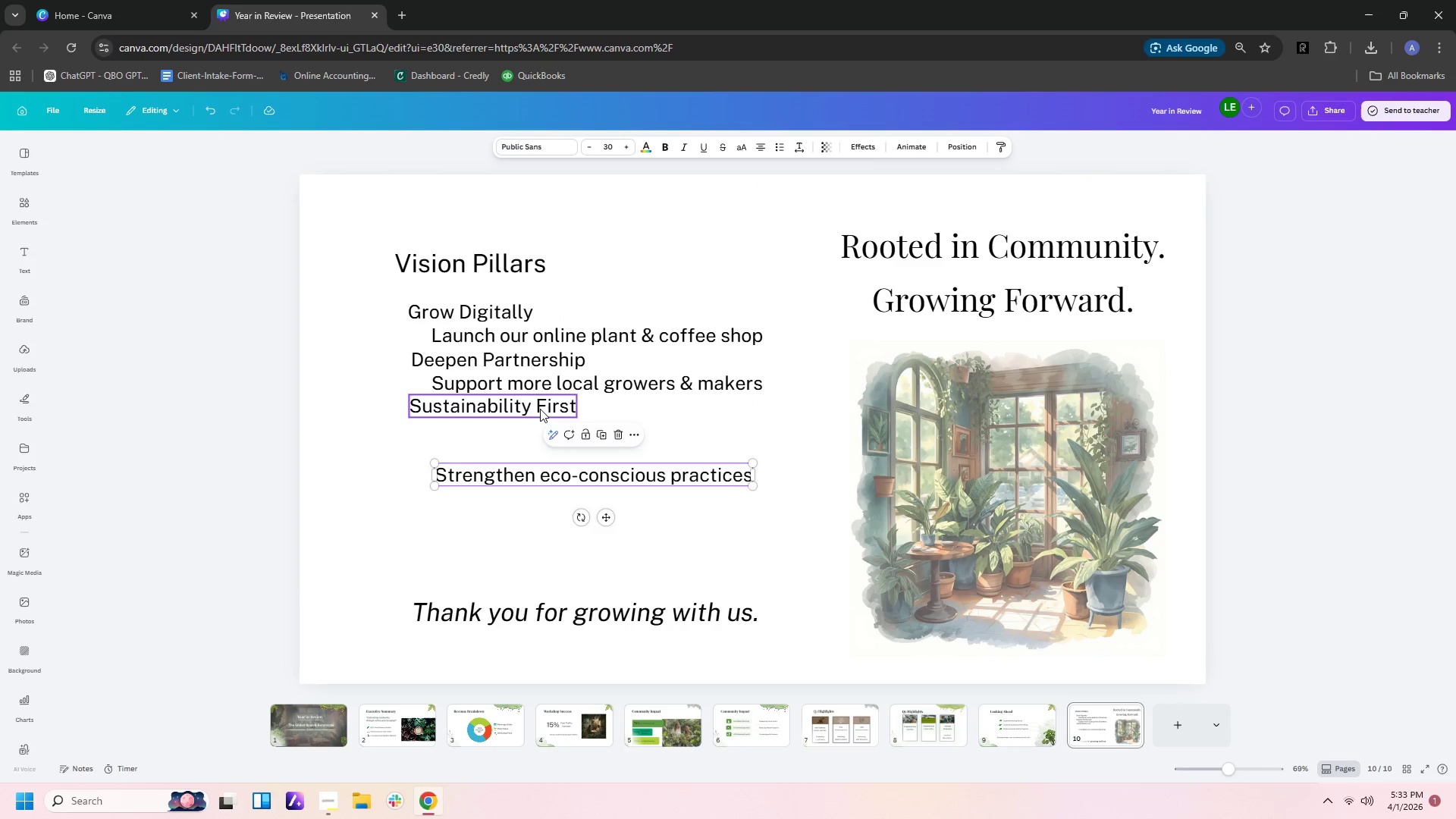 
left_click_drag(start_coordinate=[540, 409], to_coordinate=[539, 444])
 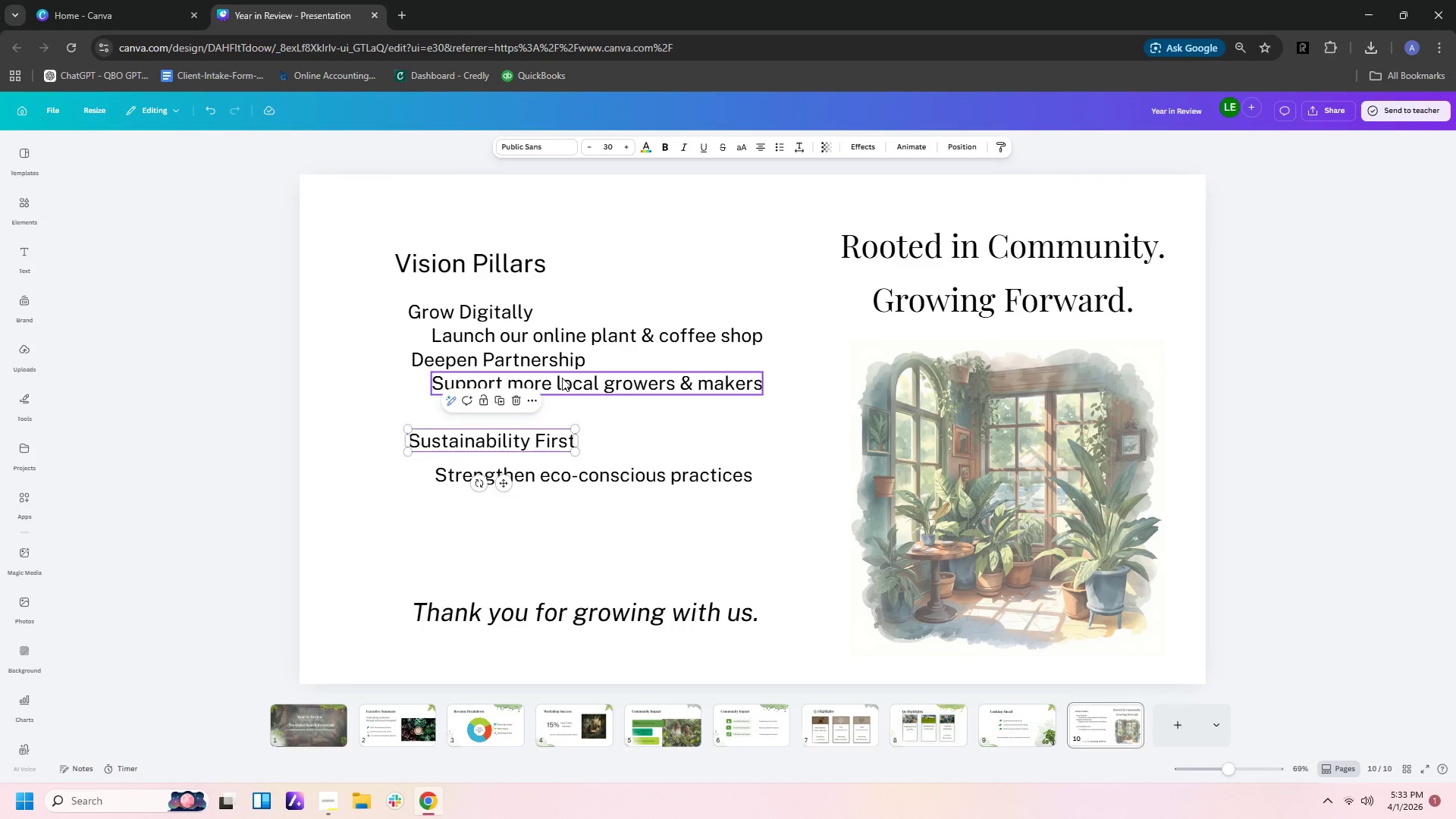 
left_click_drag(start_coordinate=[562, 378], to_coordinate=[566, 394])
 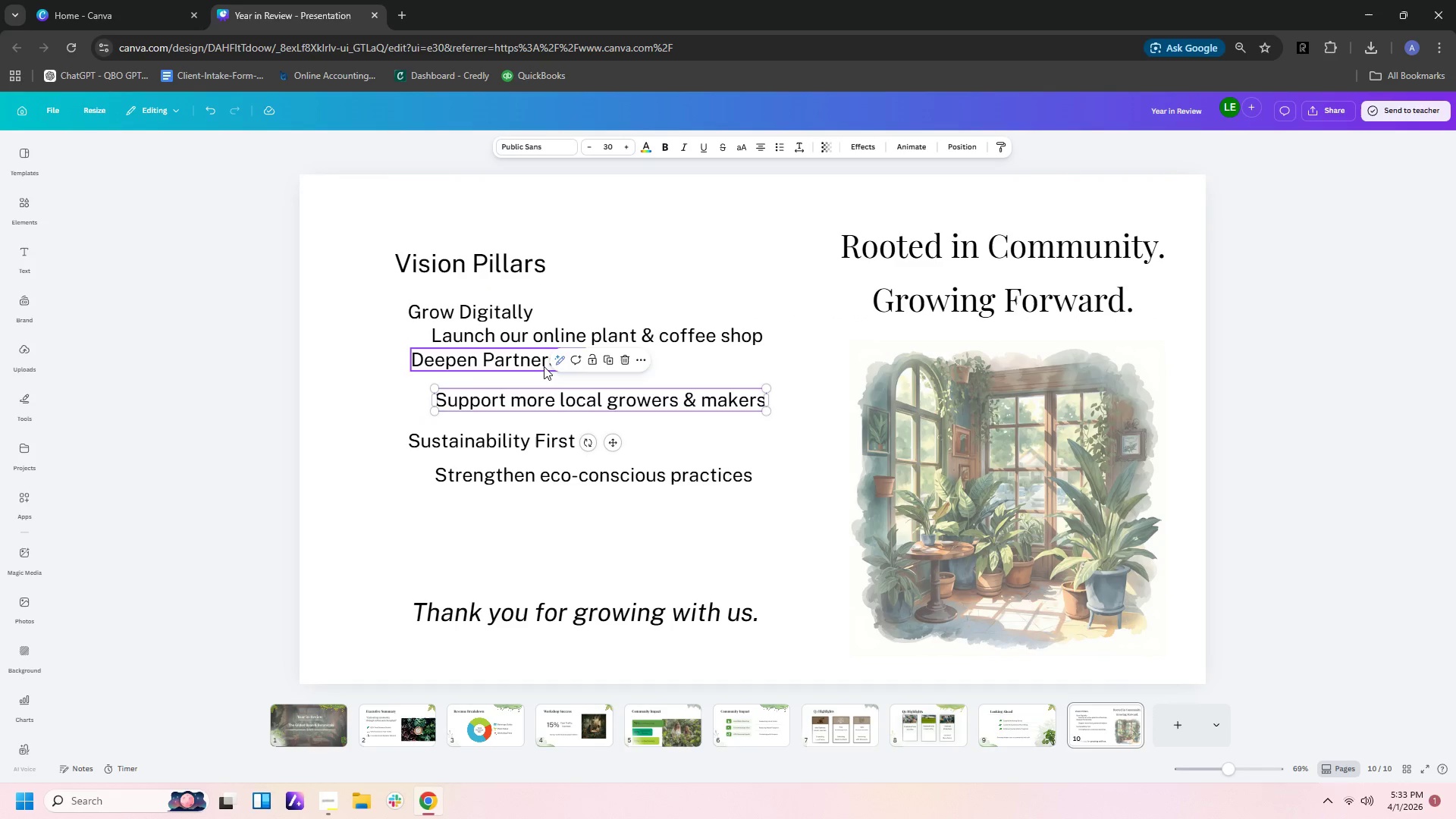 
left_click_drag(start_coordinate=[535, 360], to_coordinate=[532, 374])
 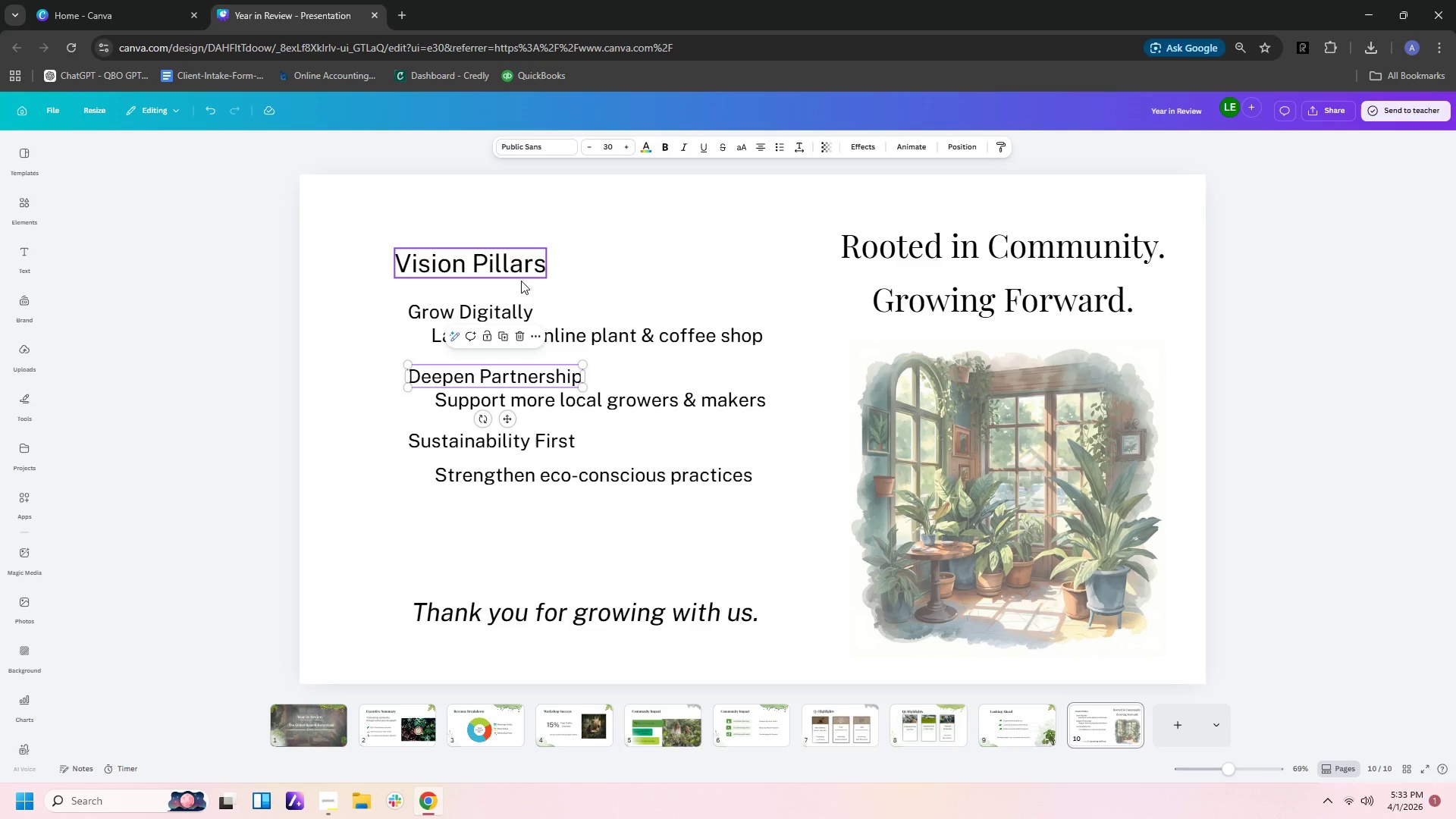 
left_click_drag(start_coordinate=[515, 268], to_coordinate=[491, 265])
 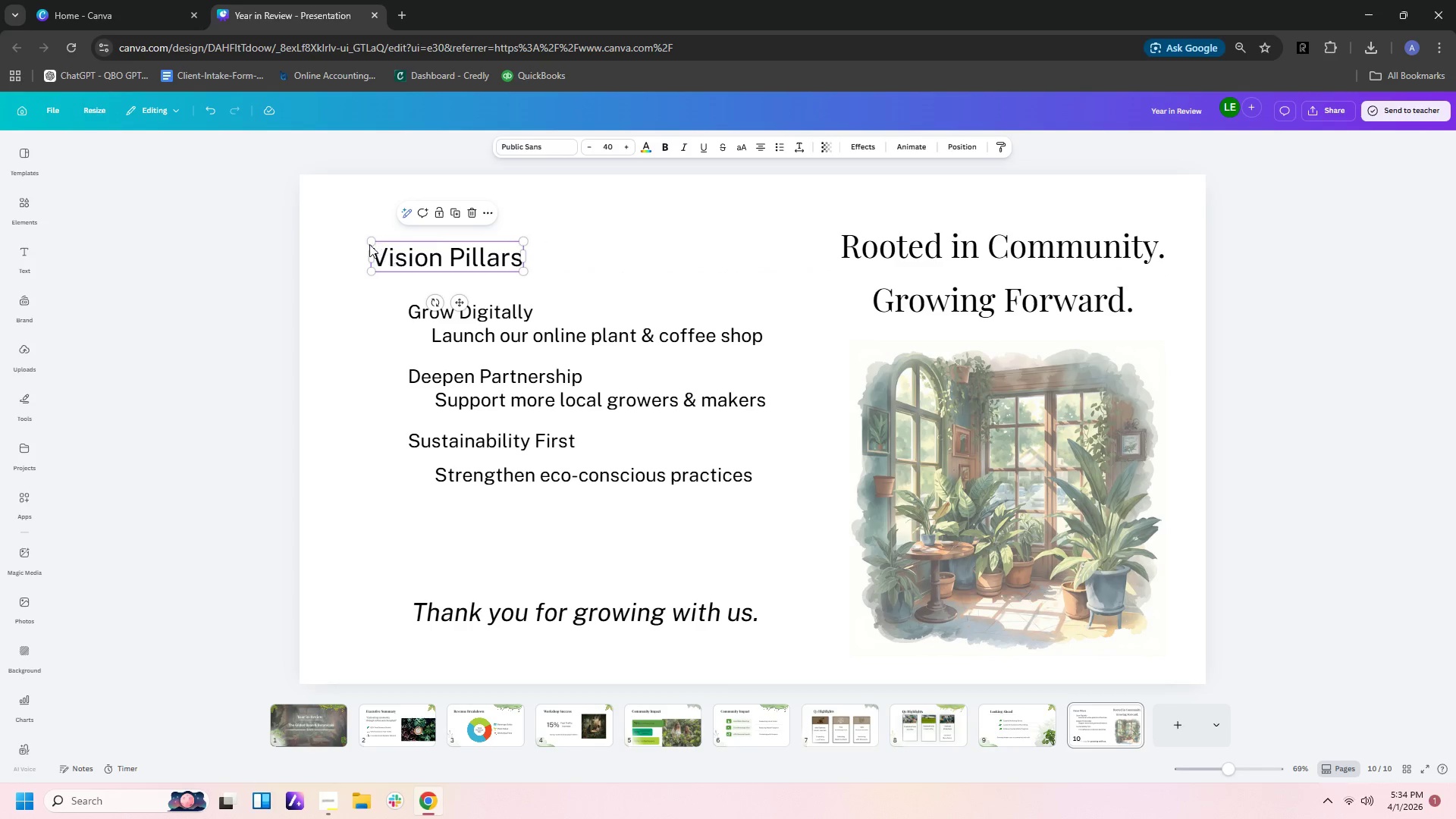 
left_click_drag(start_coordinate=[340, 226], to_coordinate=[801, 675])
 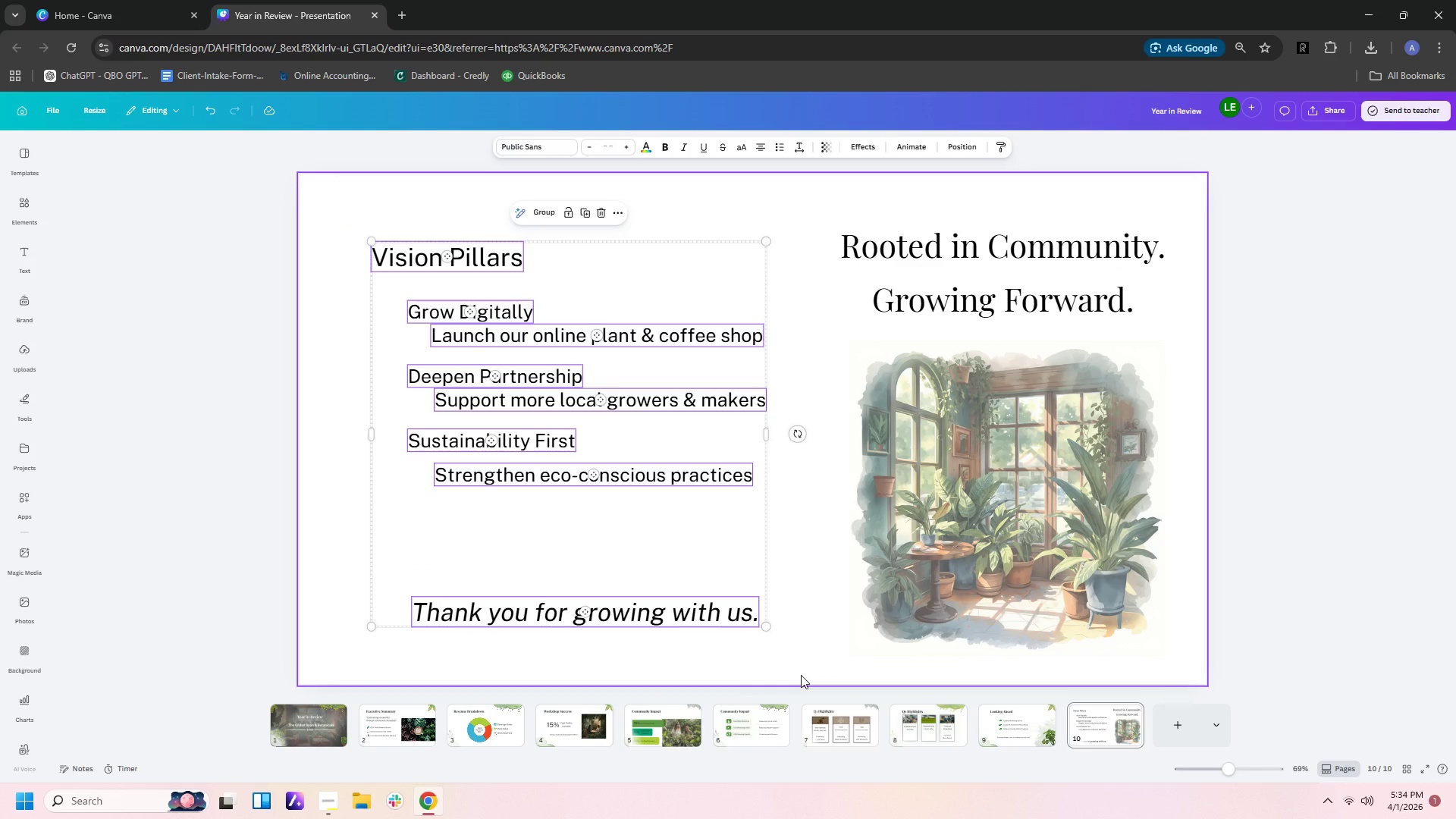 
key(Control+X)
 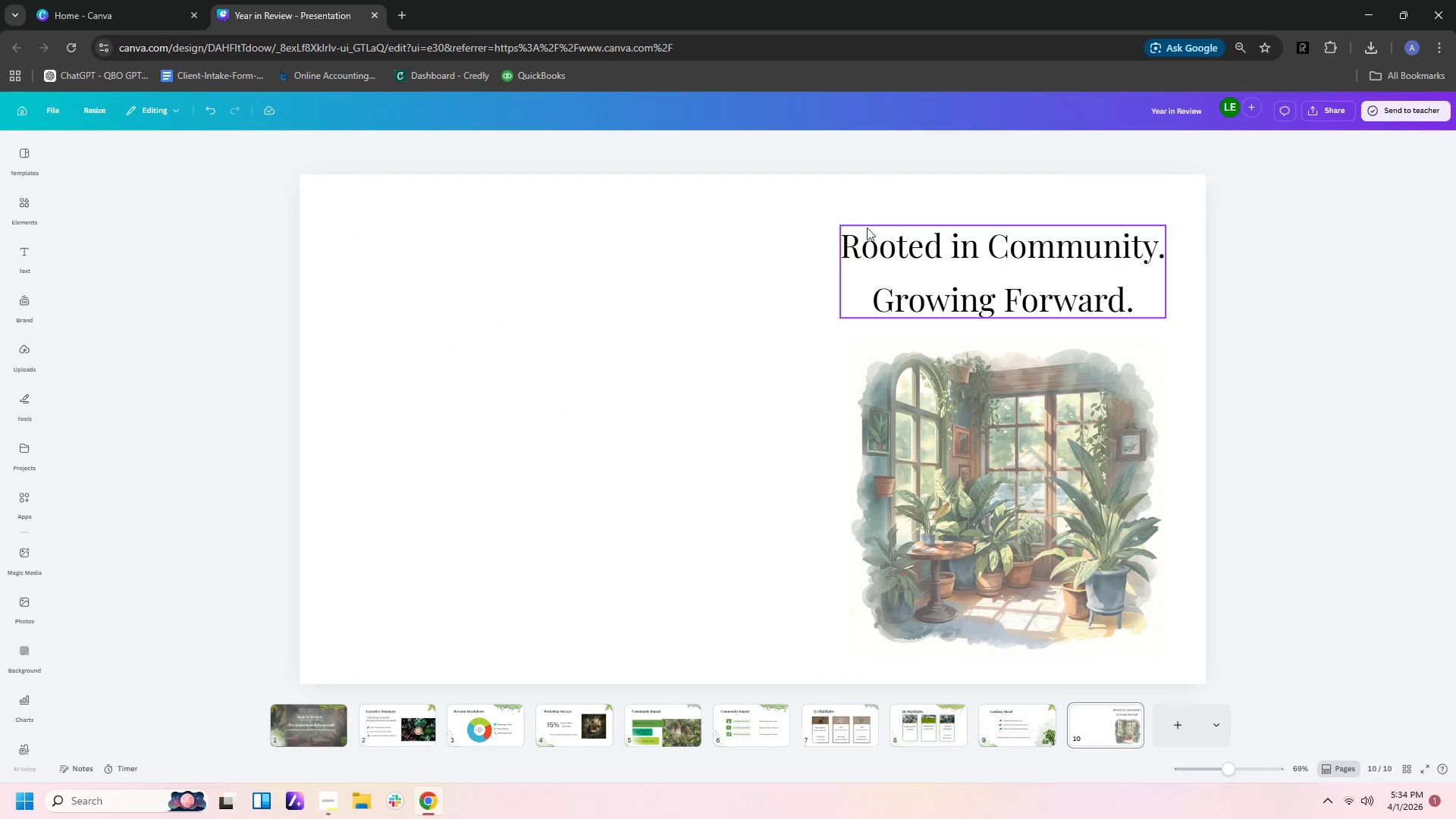 
left_click_drag(start_coordinate=[814, 212], to_coordinate=[1103, 536])
 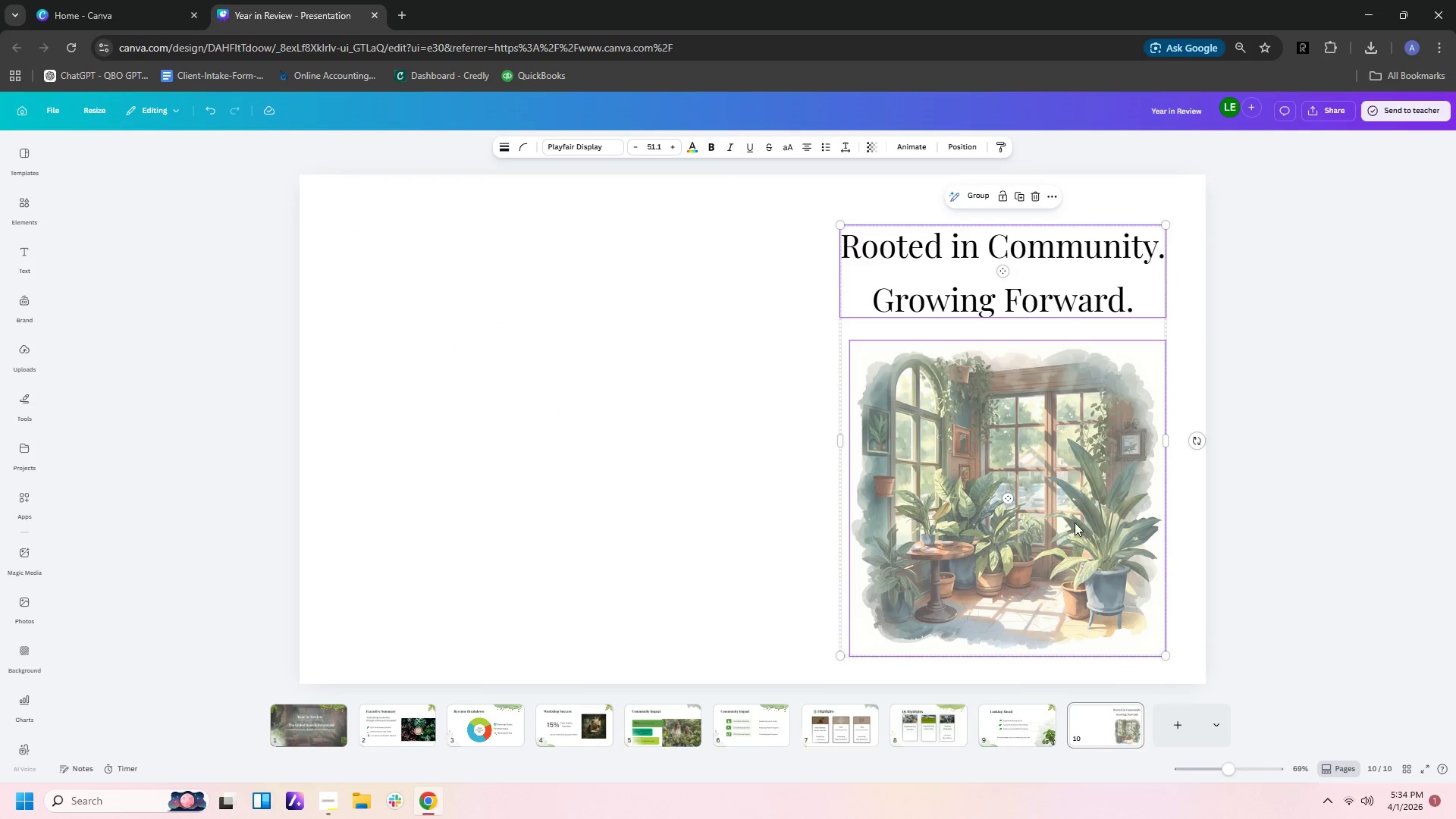 
left_click_drag(start_coordinate=[1075, 522], to_coordinate=[613, 524])
 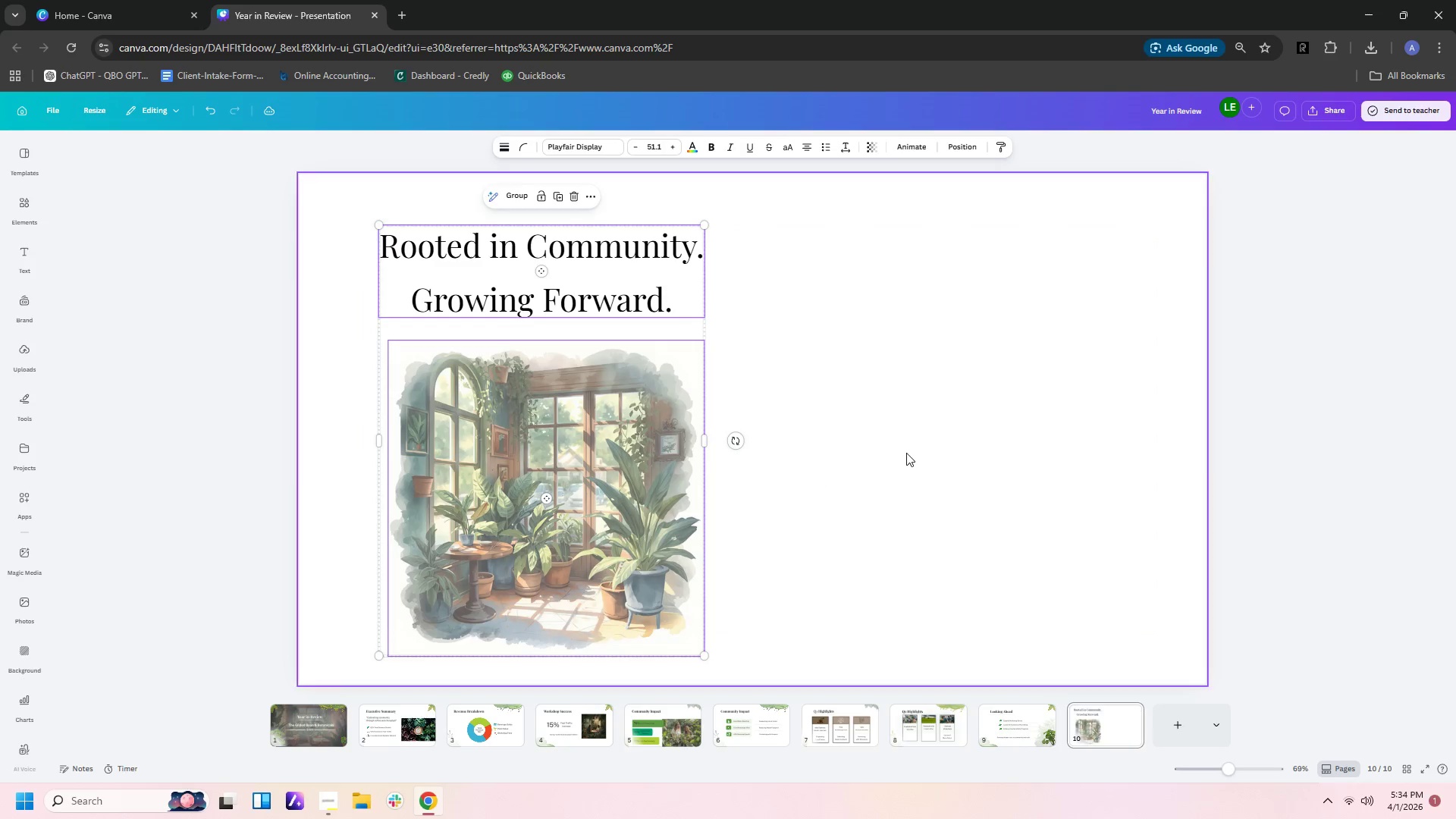 
left_click([906, 453])
 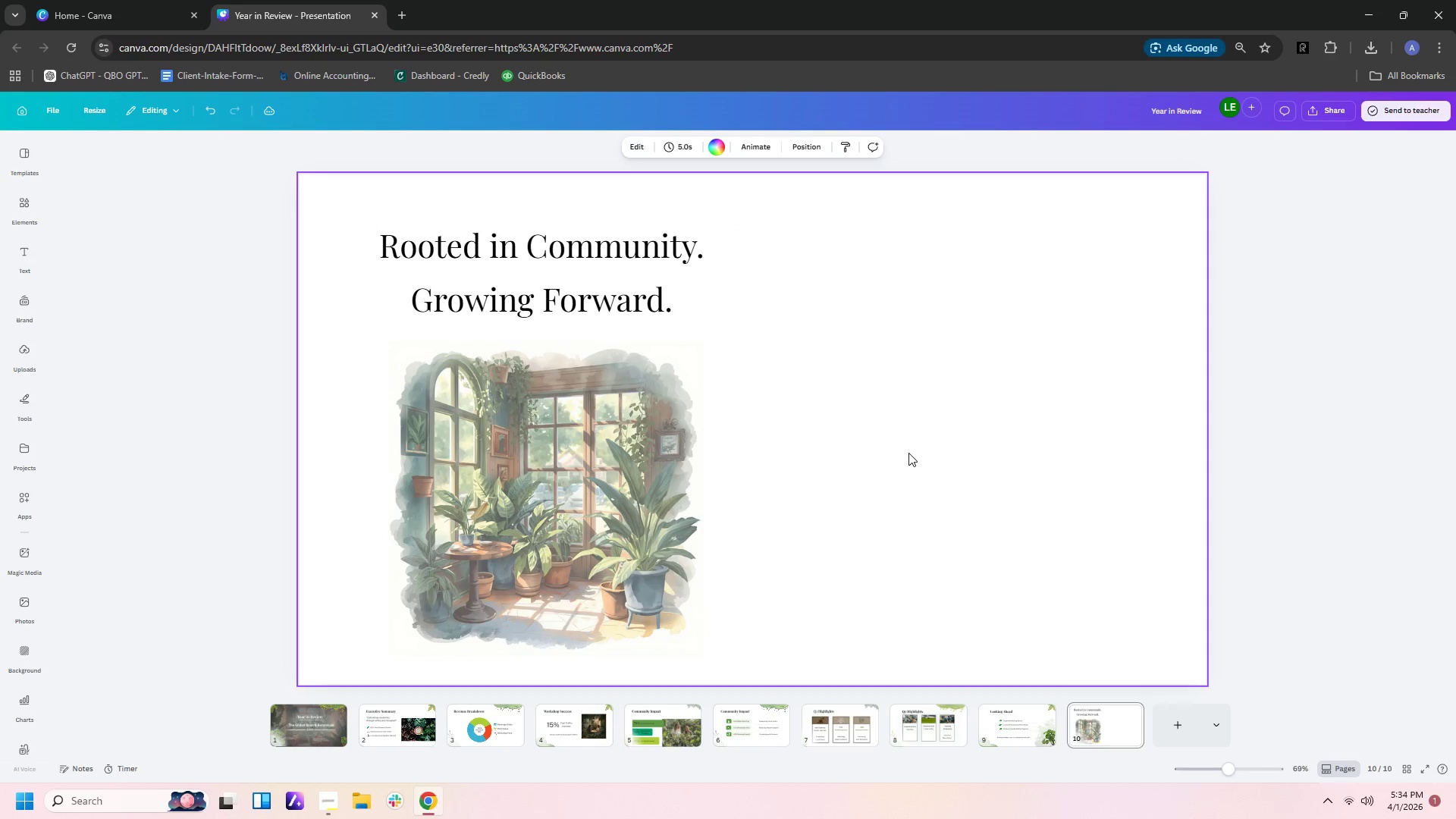 
key(Control+V)
 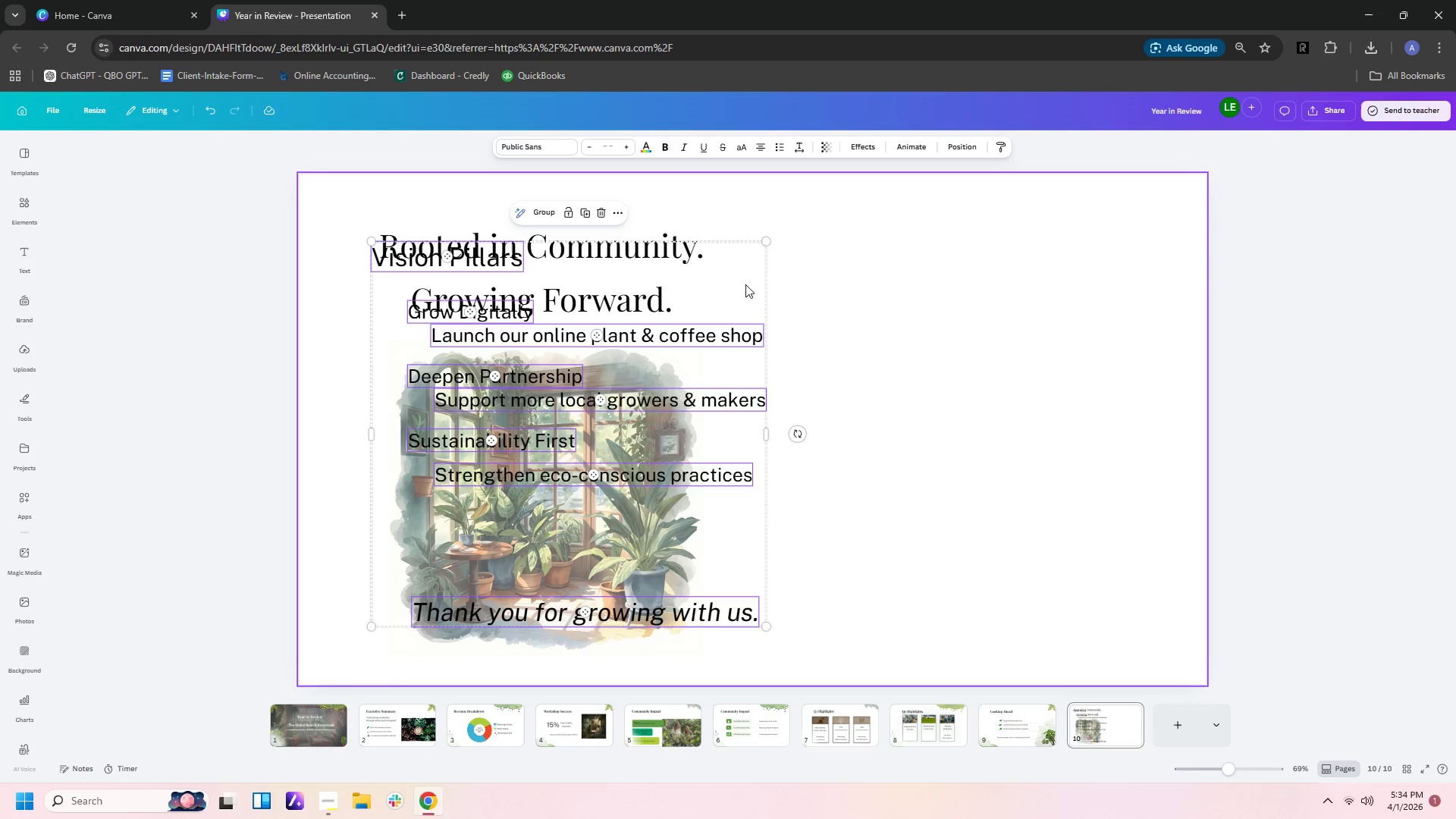 
left_click_drag(start_coordinate=[738, 279], to_coordinate=[1119, 284])
 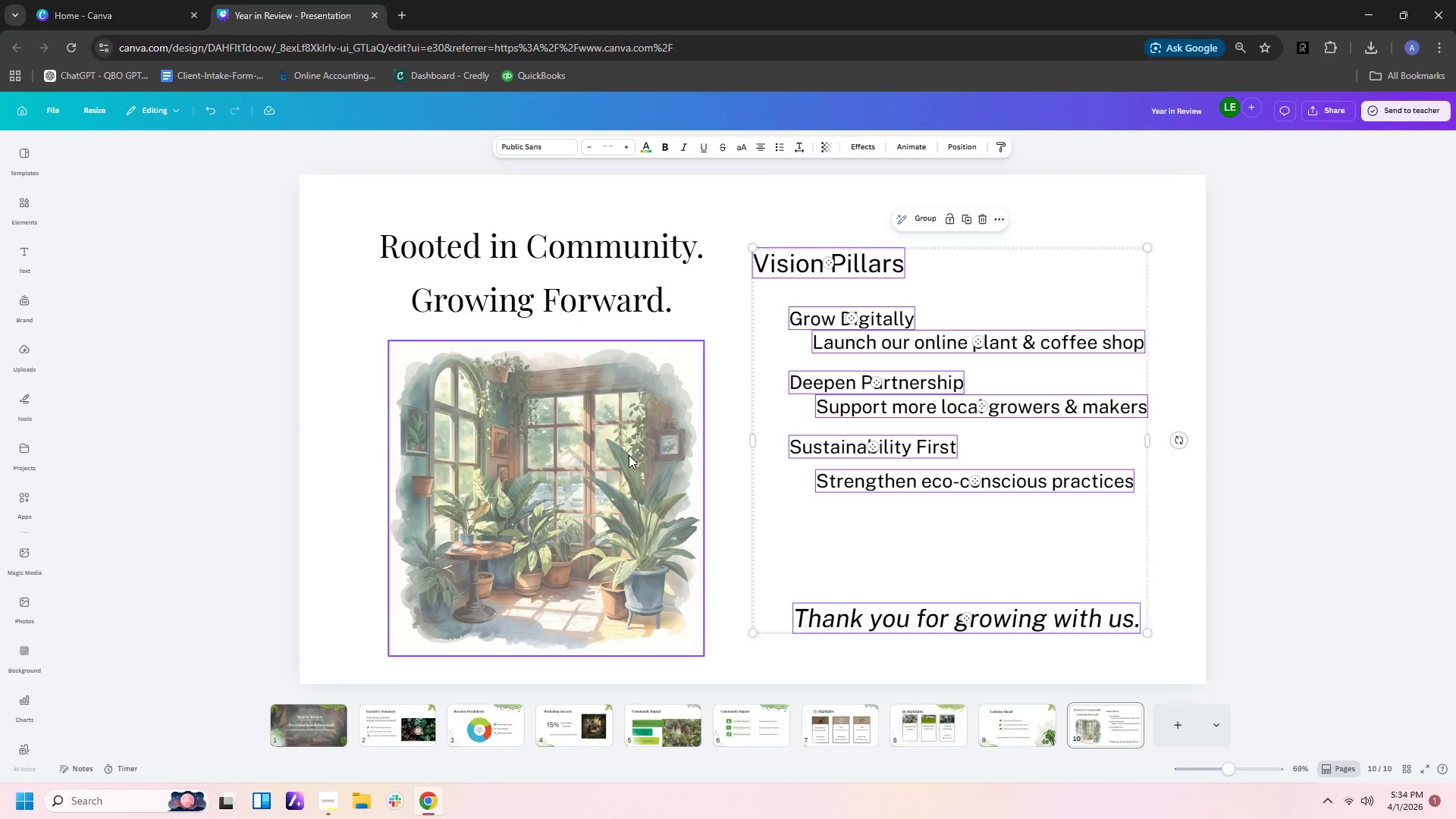 
left_click_drag(start_coordinate=[617, 459], to_coordinate=[606, 458])
 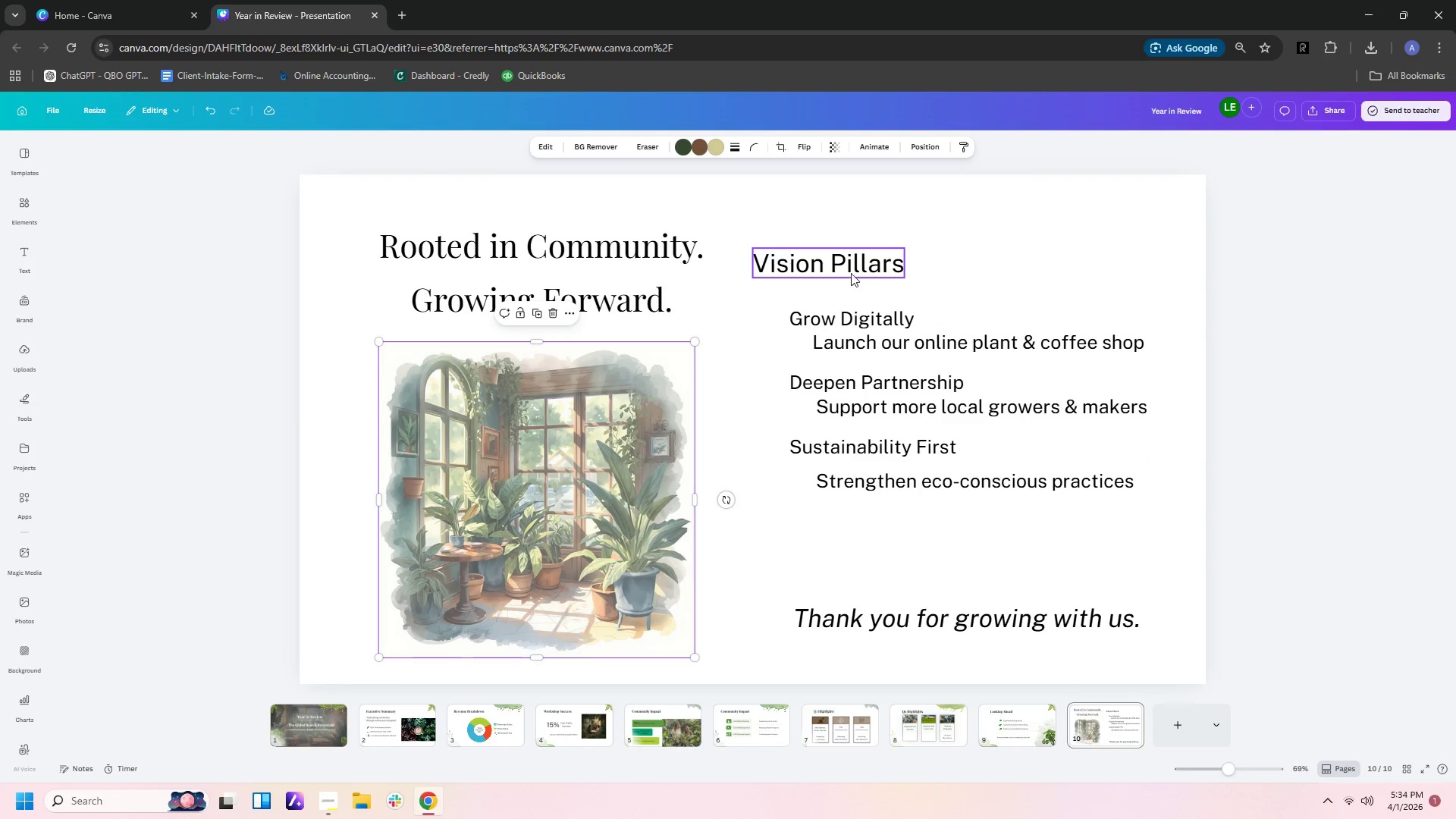 
left_click_drag(start_coordinate=[844, 262], to_coordinate=[872, 275])
 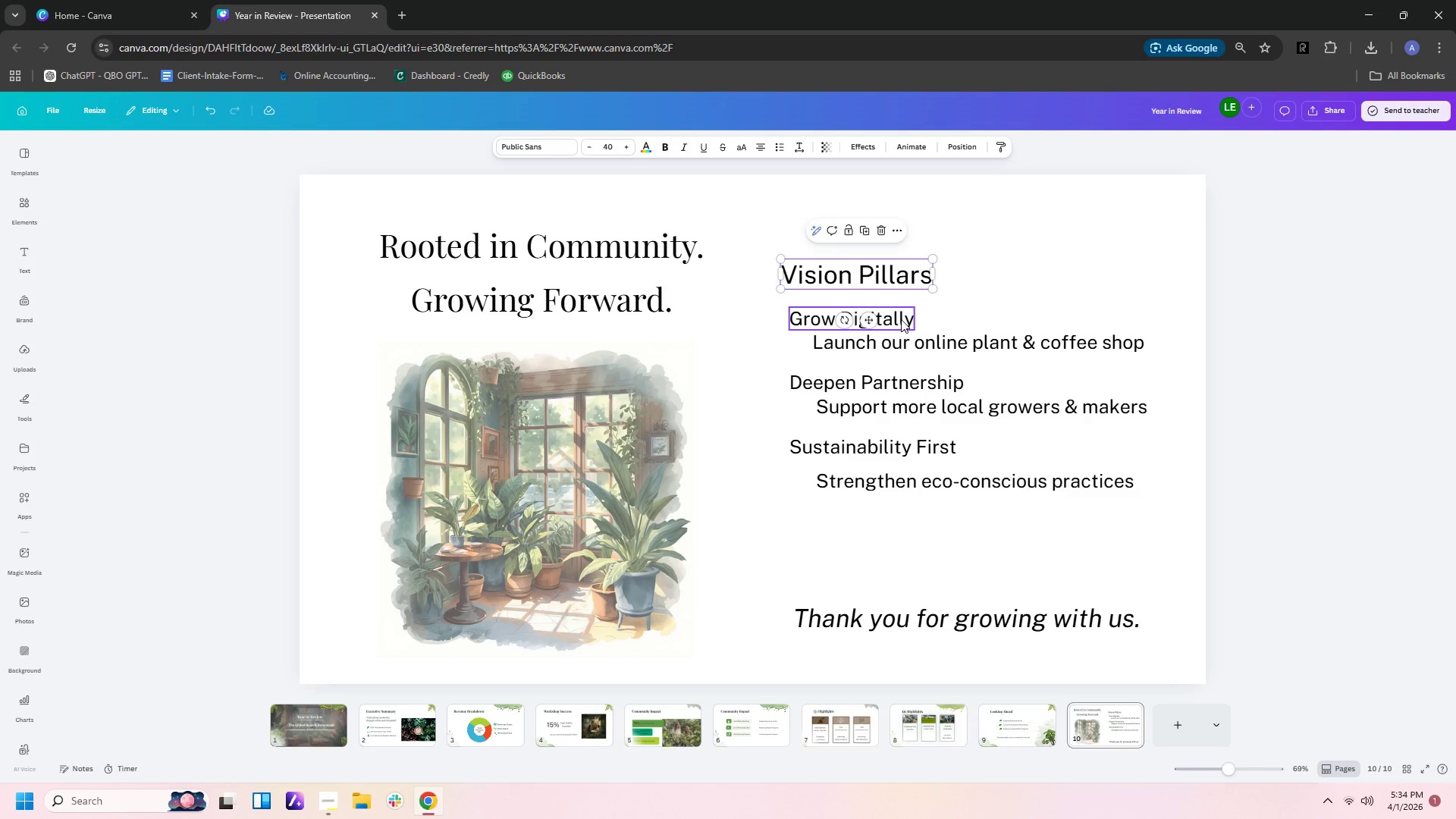 
left_click_drag(start_coordinate=[905, 270], to_coordinate=[1029, 266])
 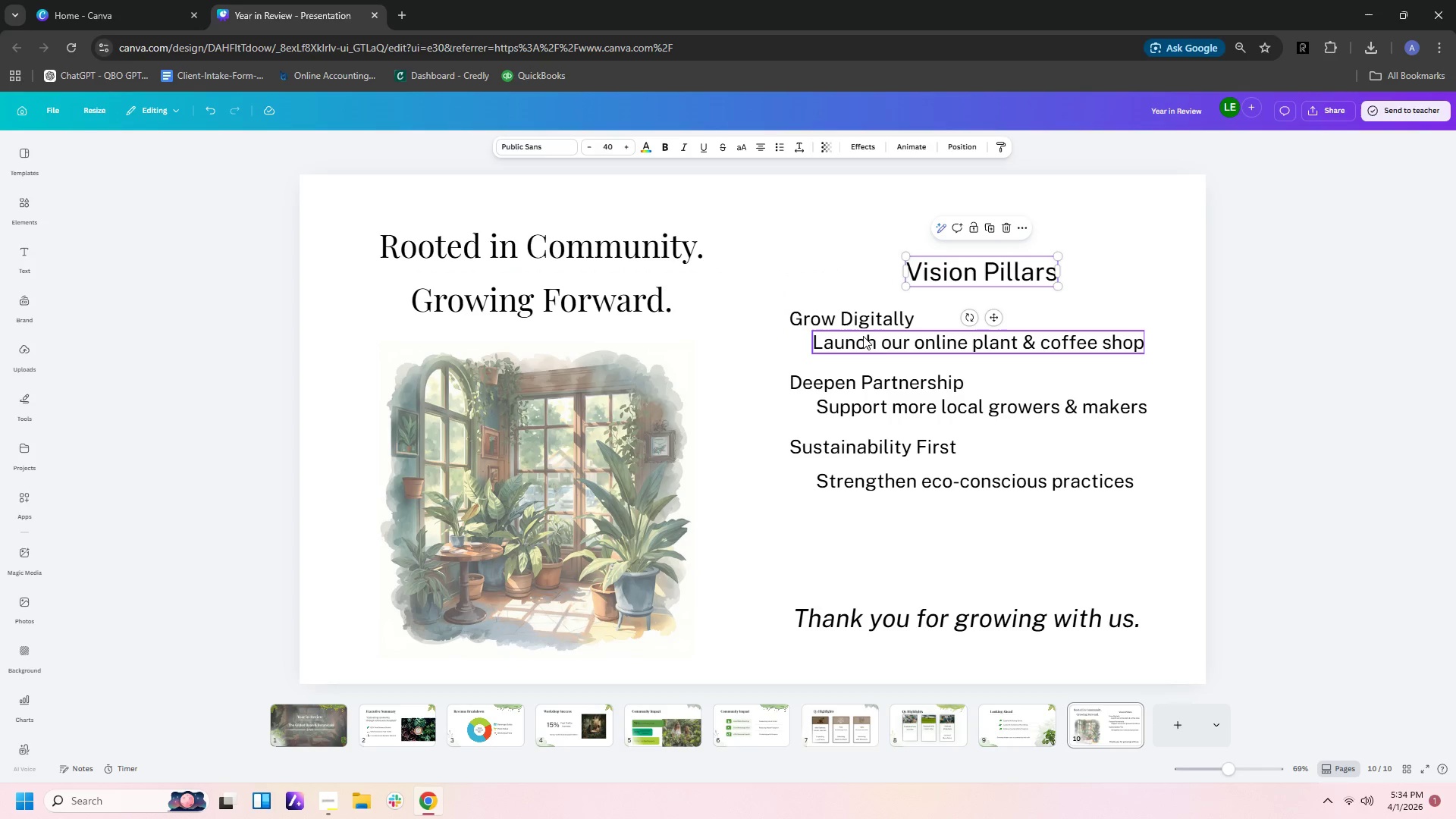 
left_click_drag(start_coordinate=[874, 344], to_coordinate=[874, 348])
 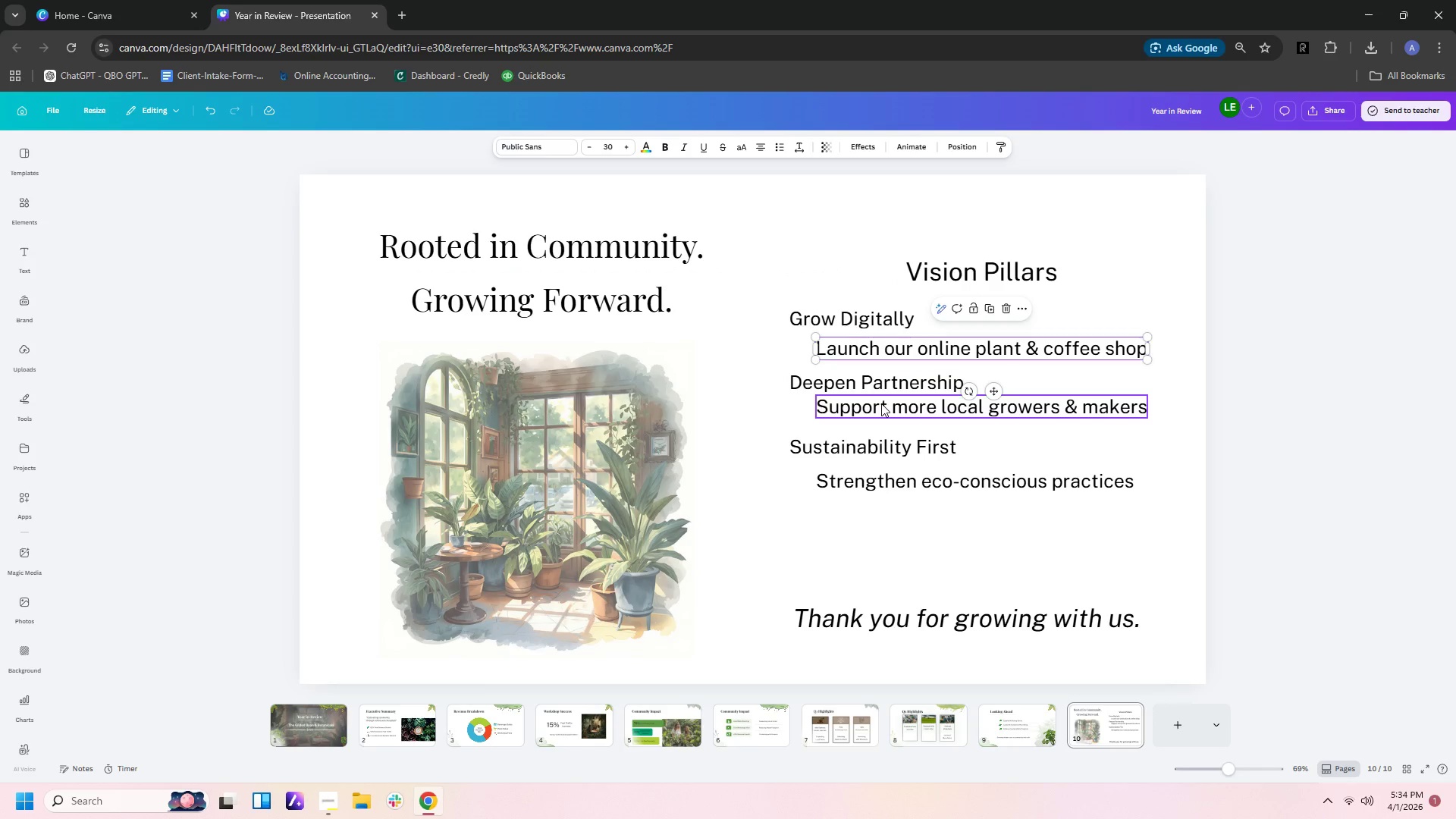 
left_click_drag(start_coordinate=[881, 403], to_coordinate=[884, 411])
 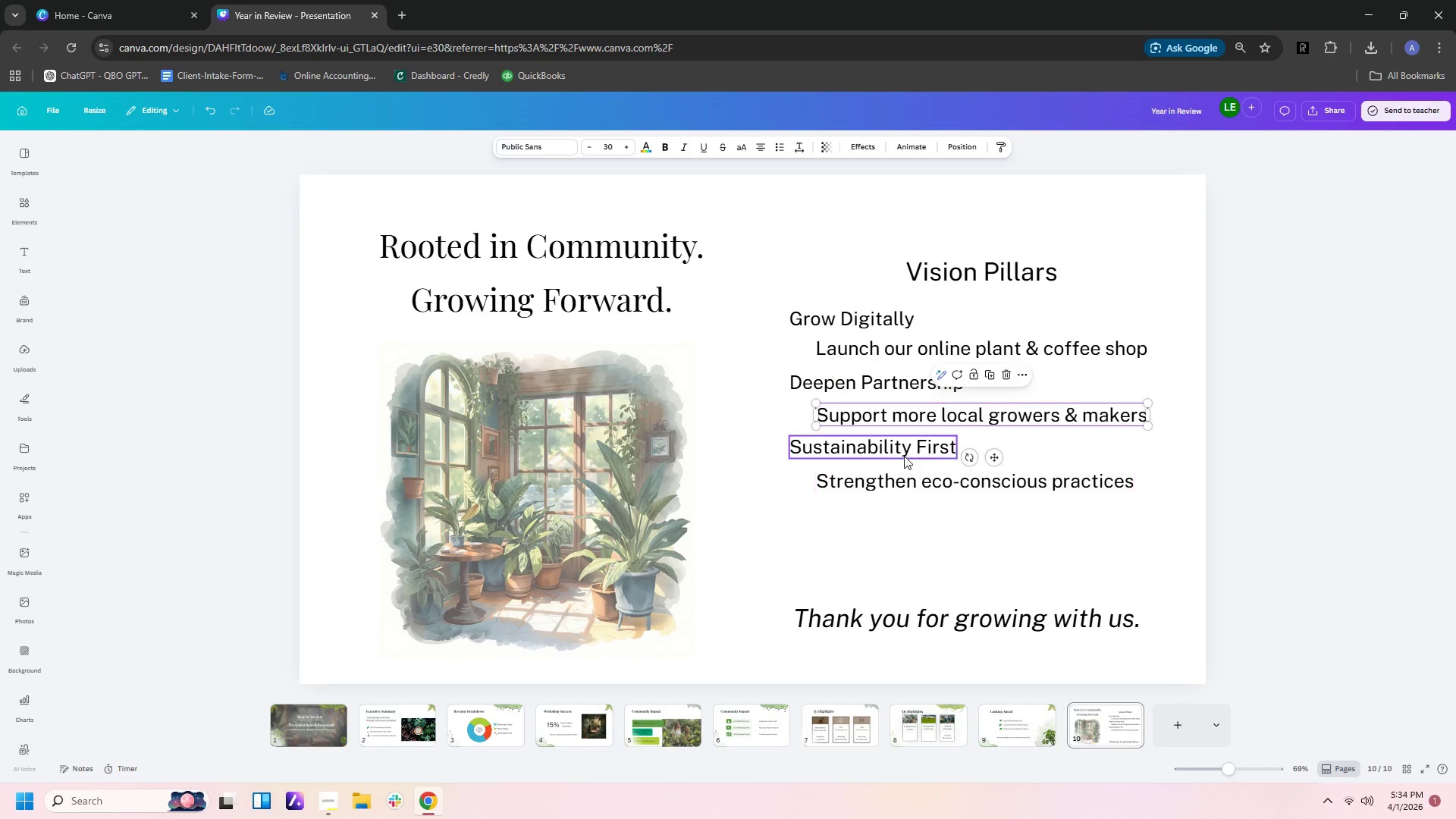 
left_click_drag(start_coordinate=[904, 452], to_coordinate=[903, 458])
 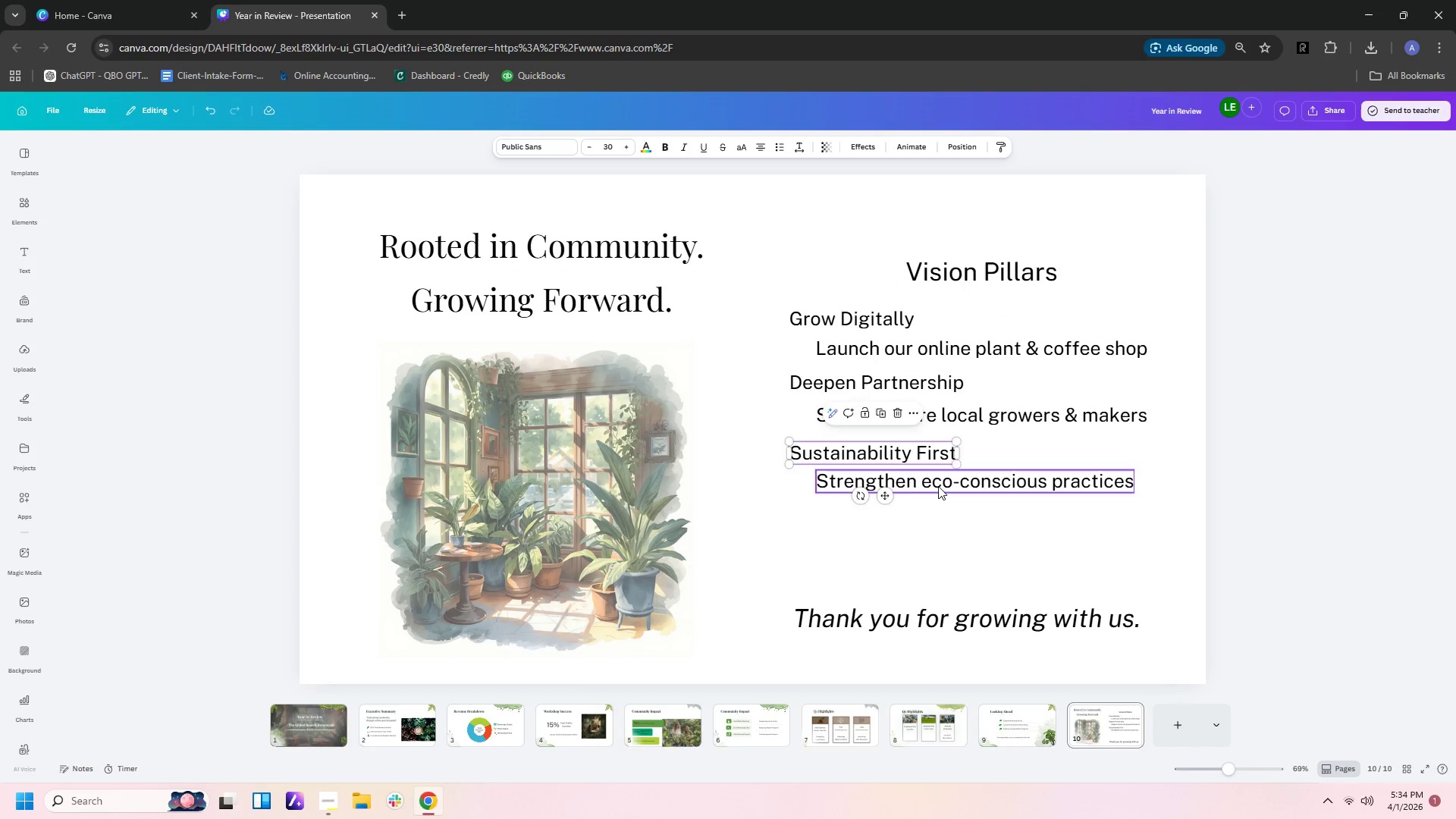 
left_click_drag(start_coordinate=[938, 486], to_coordinate=[940, 526])
 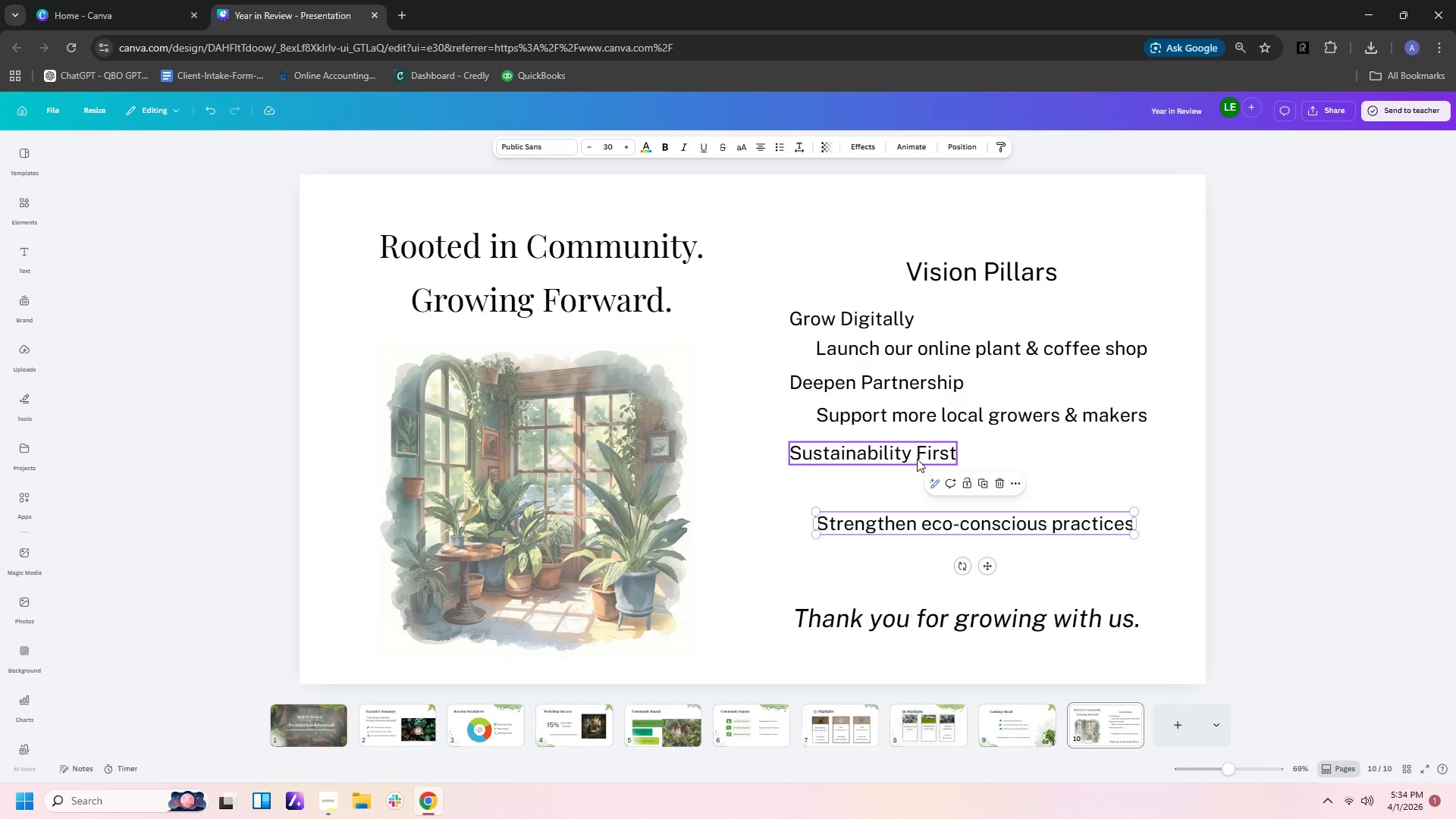 
left_click_drag(start_coordinate=[915, 454], to_coordinate=[908, 492])
 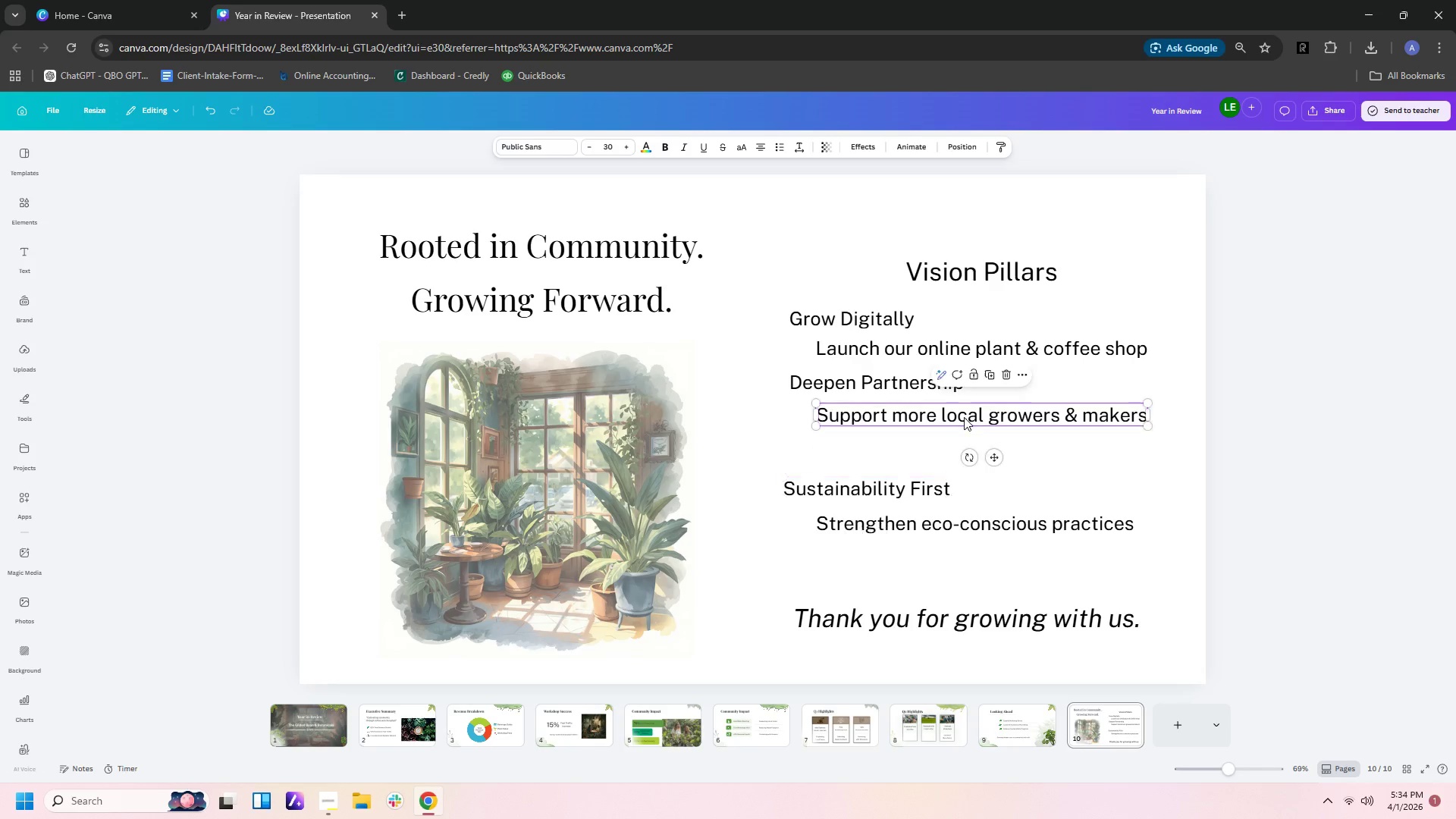 
left_click_drag(start_coordinate=[964, 417], to_coordinate=[964, 447])
 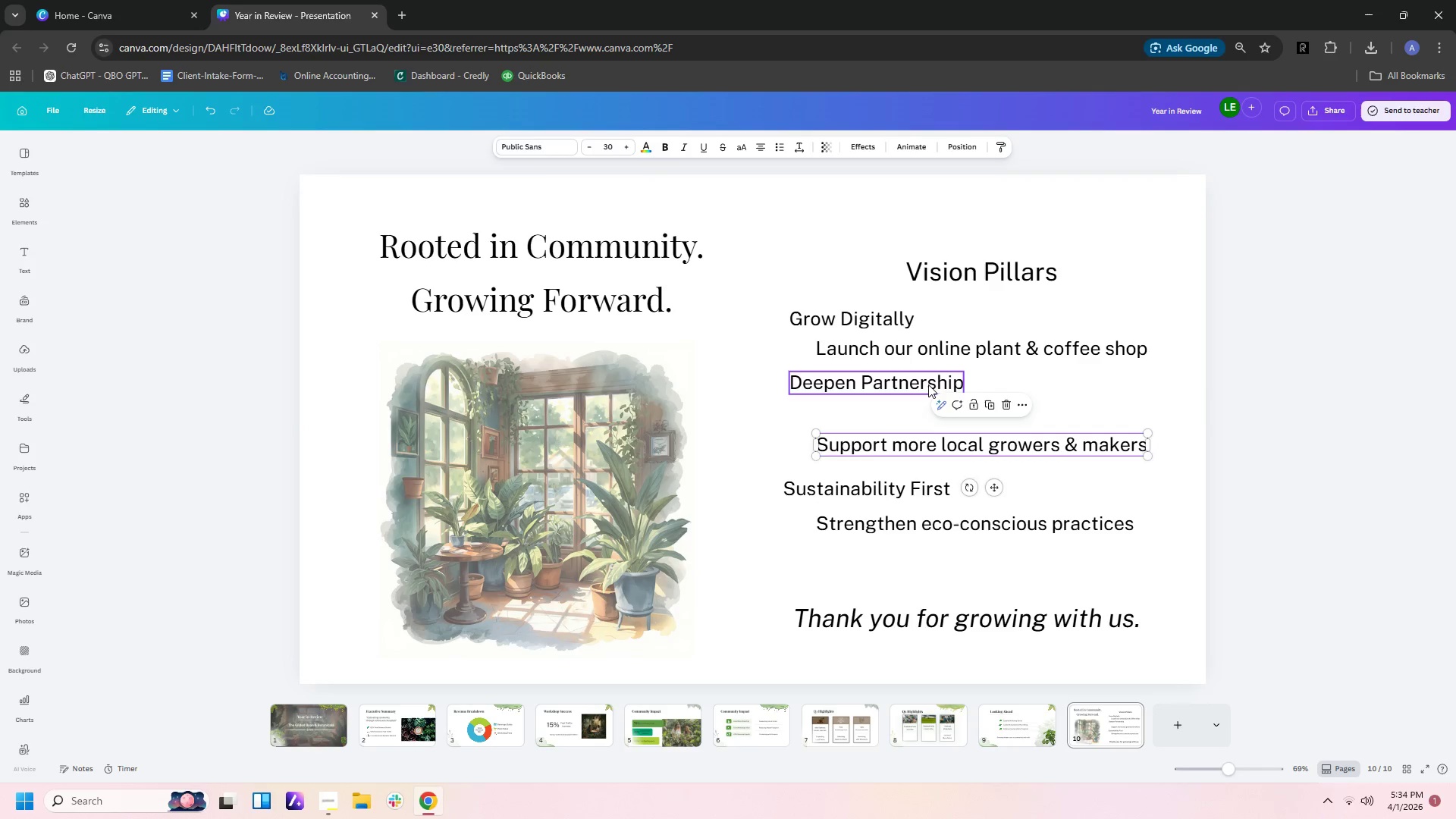 
left_click_drag(start_coordinate=[927, 384], to_coordinate=[916, 404])
 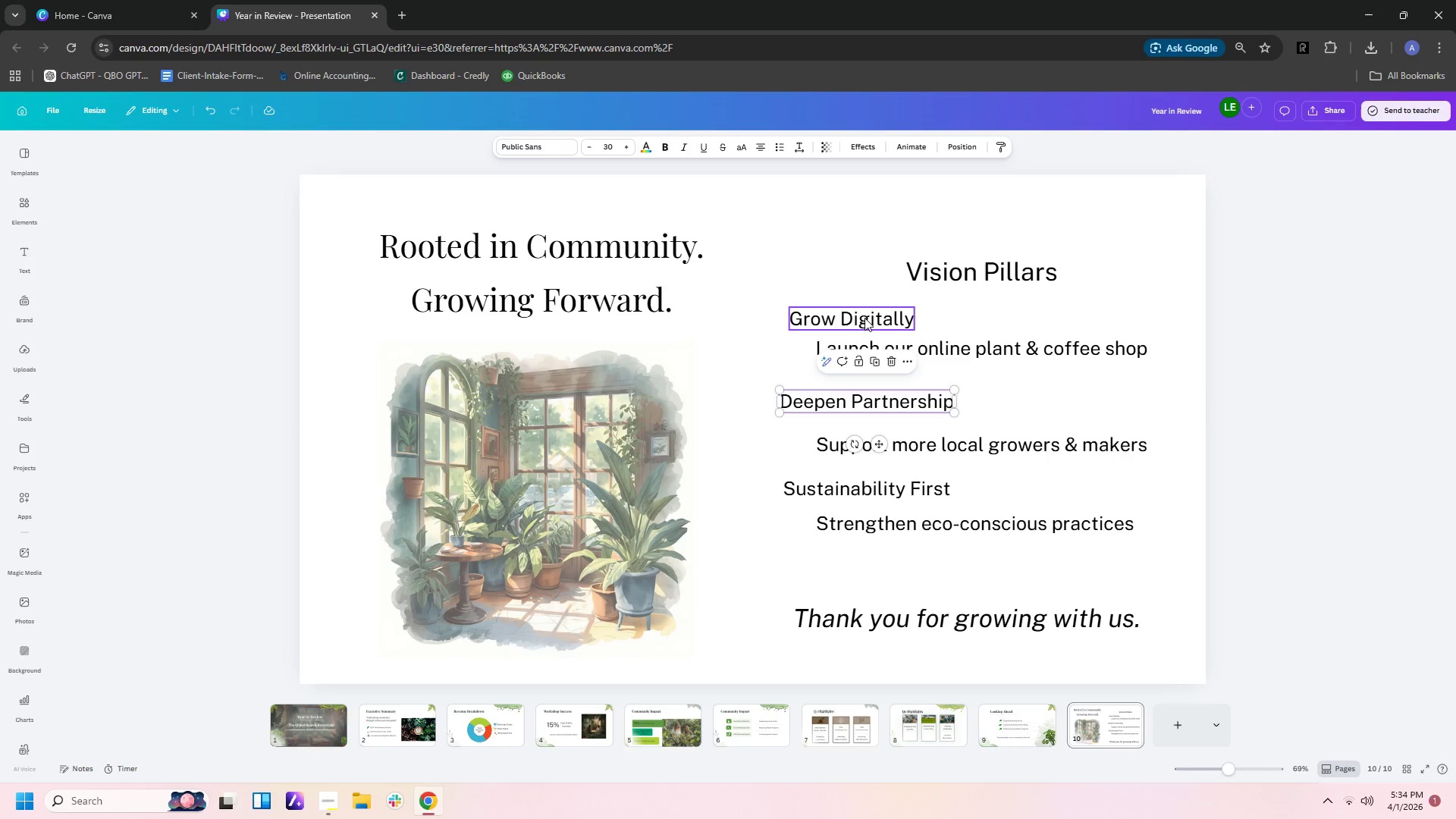 
left_click_drag(start_coordinate=[862, 318], to_coordinate=[850, 317])
 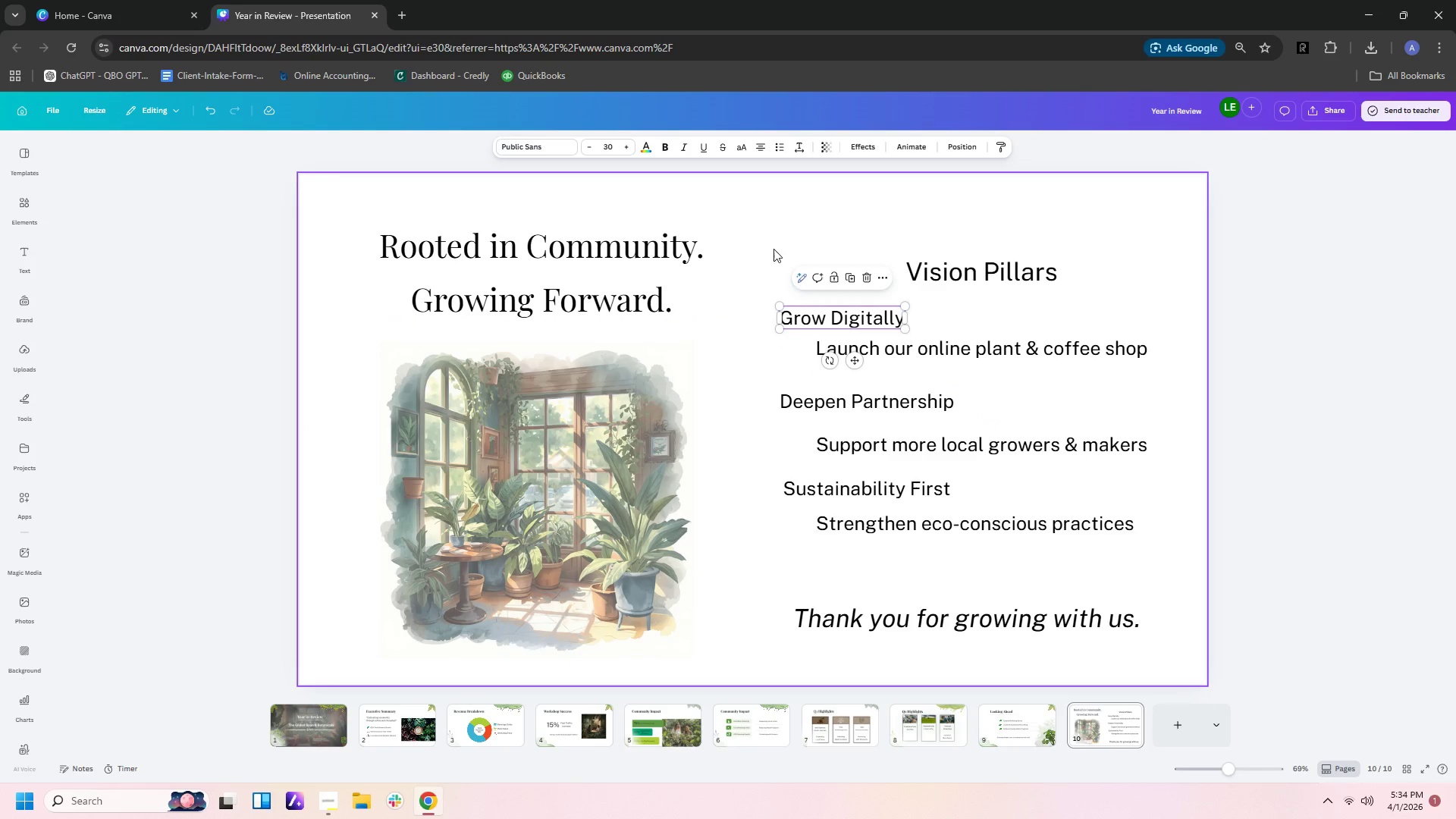 
left_click([771, 246])
 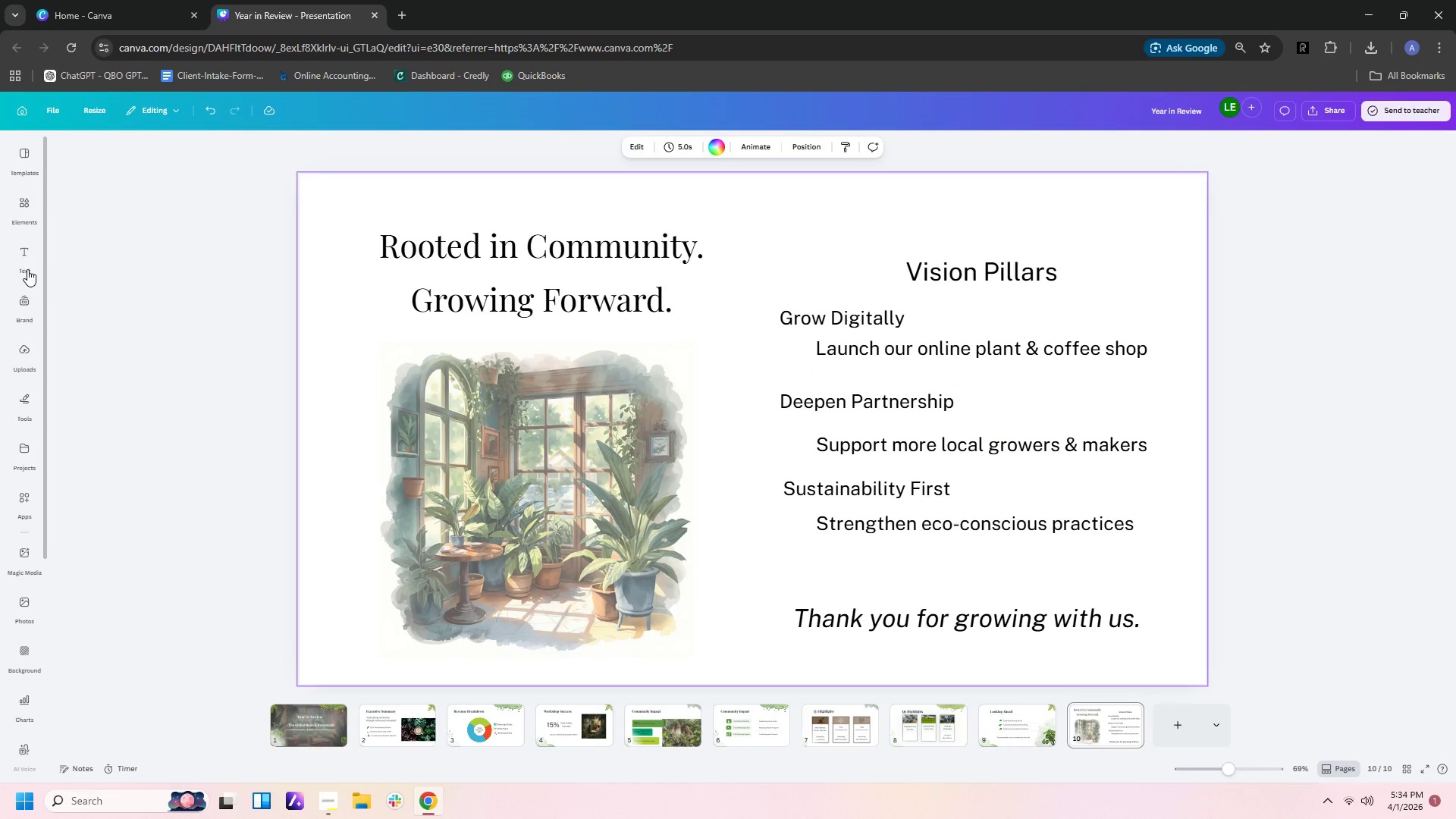 
left_click([121, 369])
 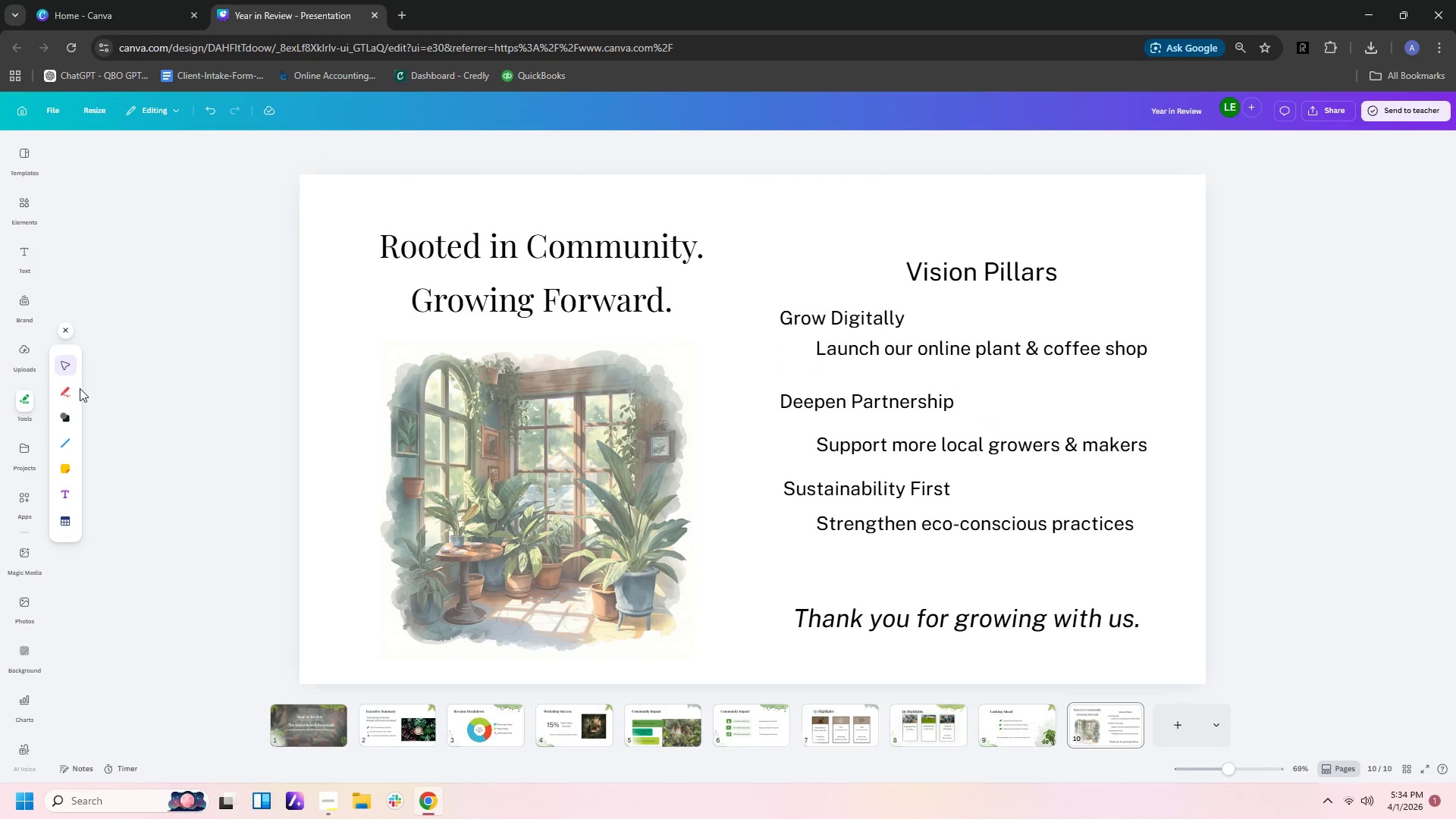 
left_click([67, 436])
 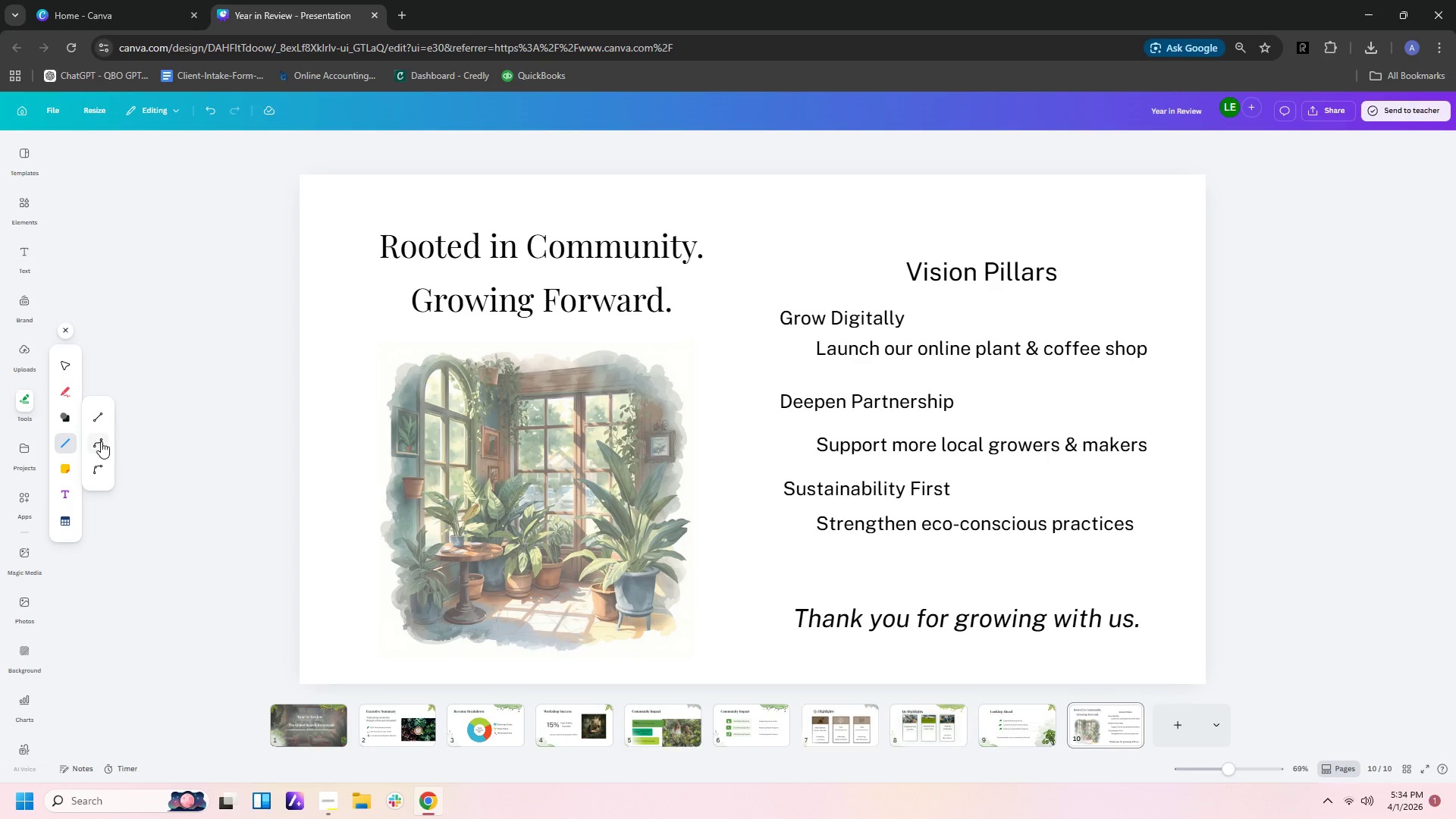 
left_click([99, 419])
 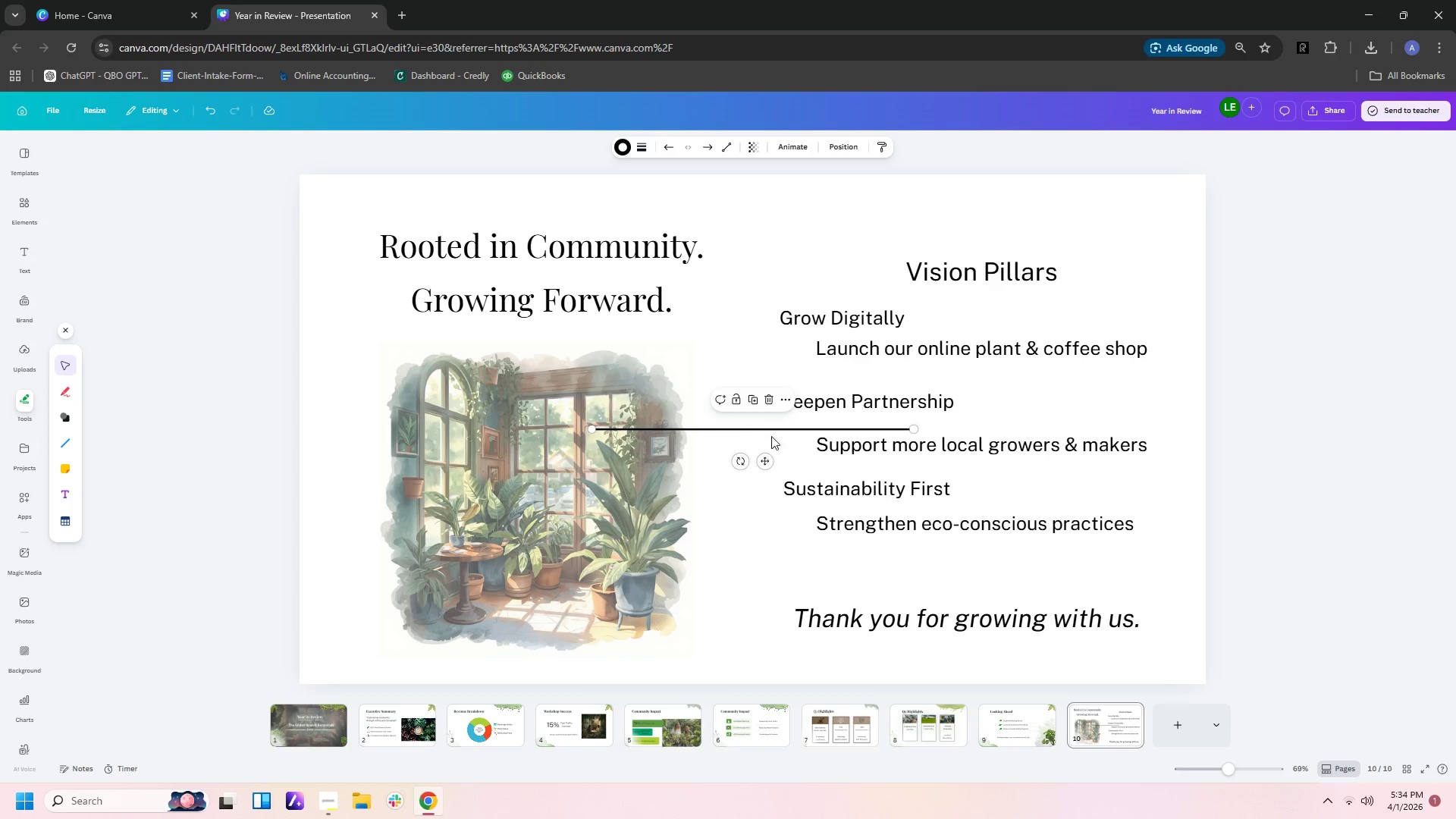 
left_click_drag(start_coordinate=[773, 429], to_coordinate=[961, 372])
 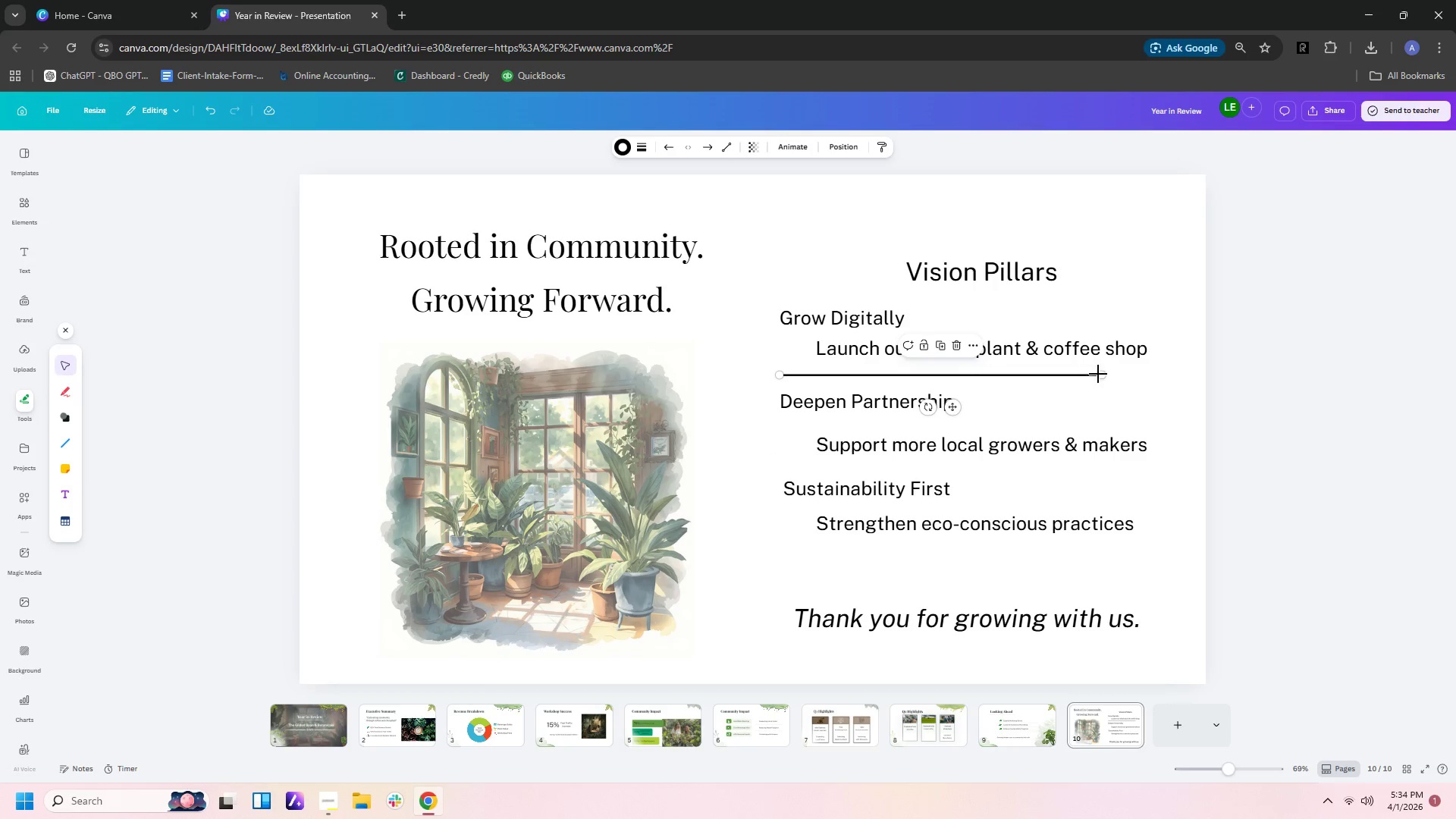 
left_click_drag(start_coordinate=[1100, 375], to_coordinate=[1150, 372])
 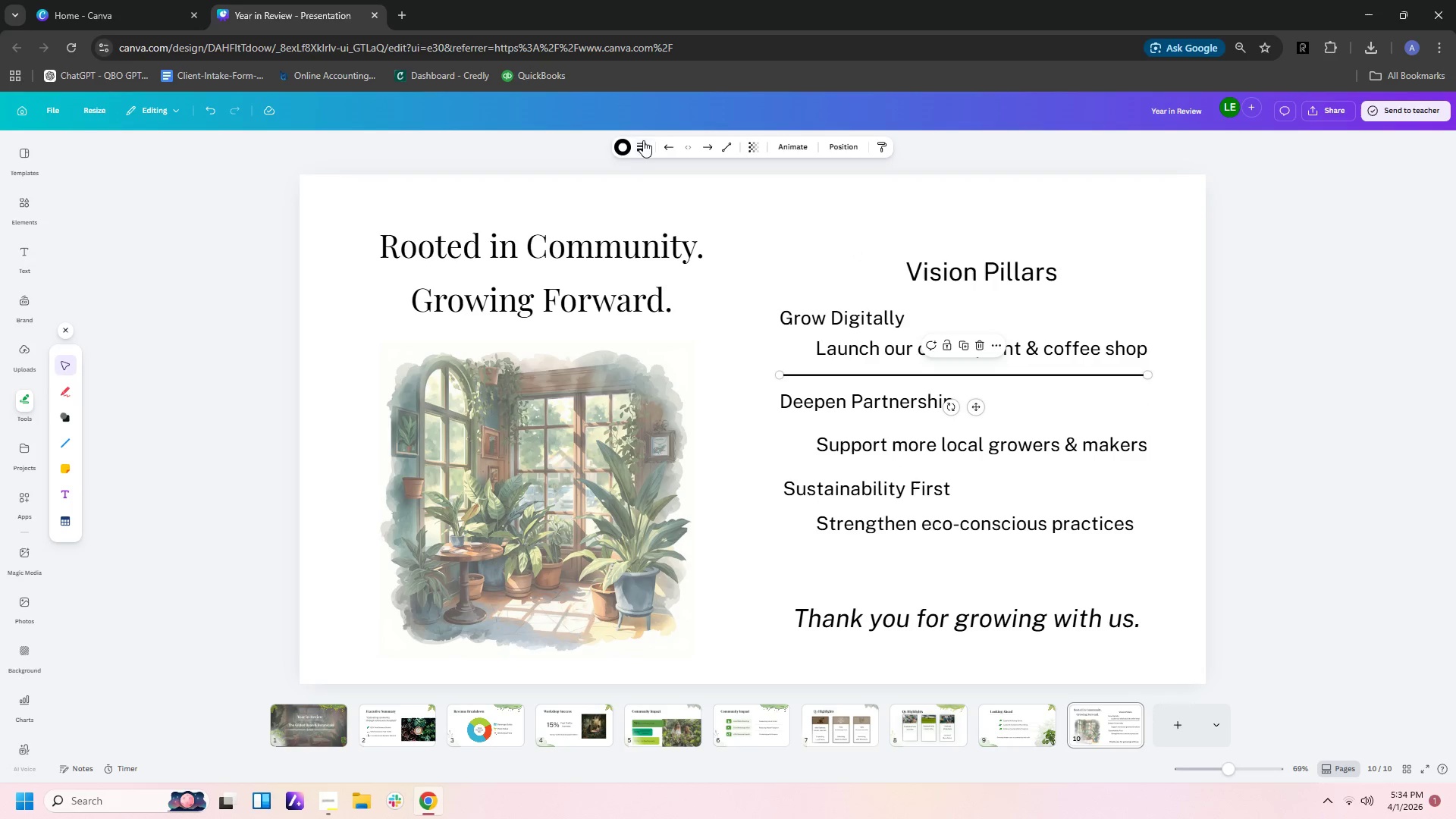 
left_click([617, 155])
 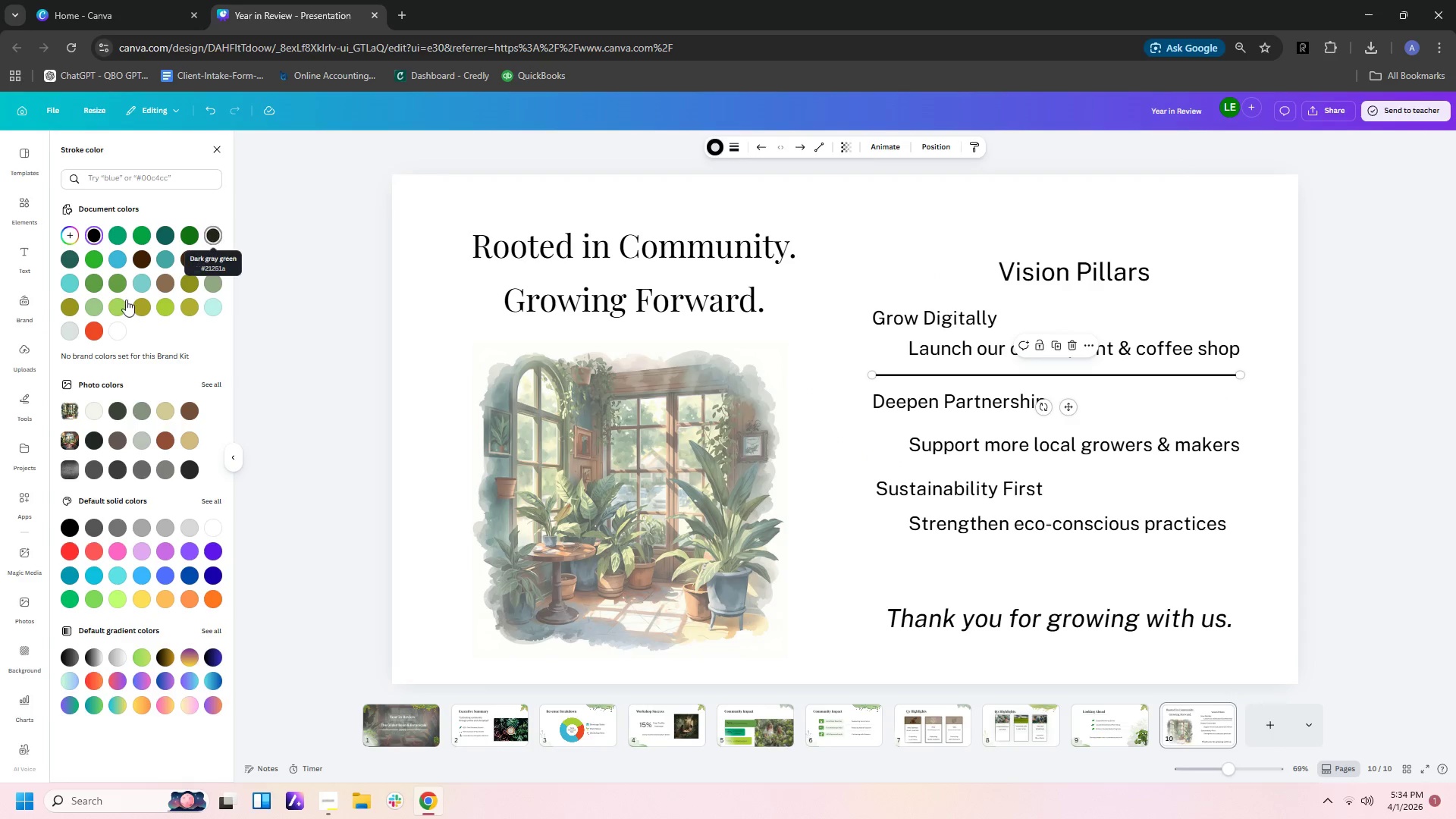 
left_click([71, 333])
 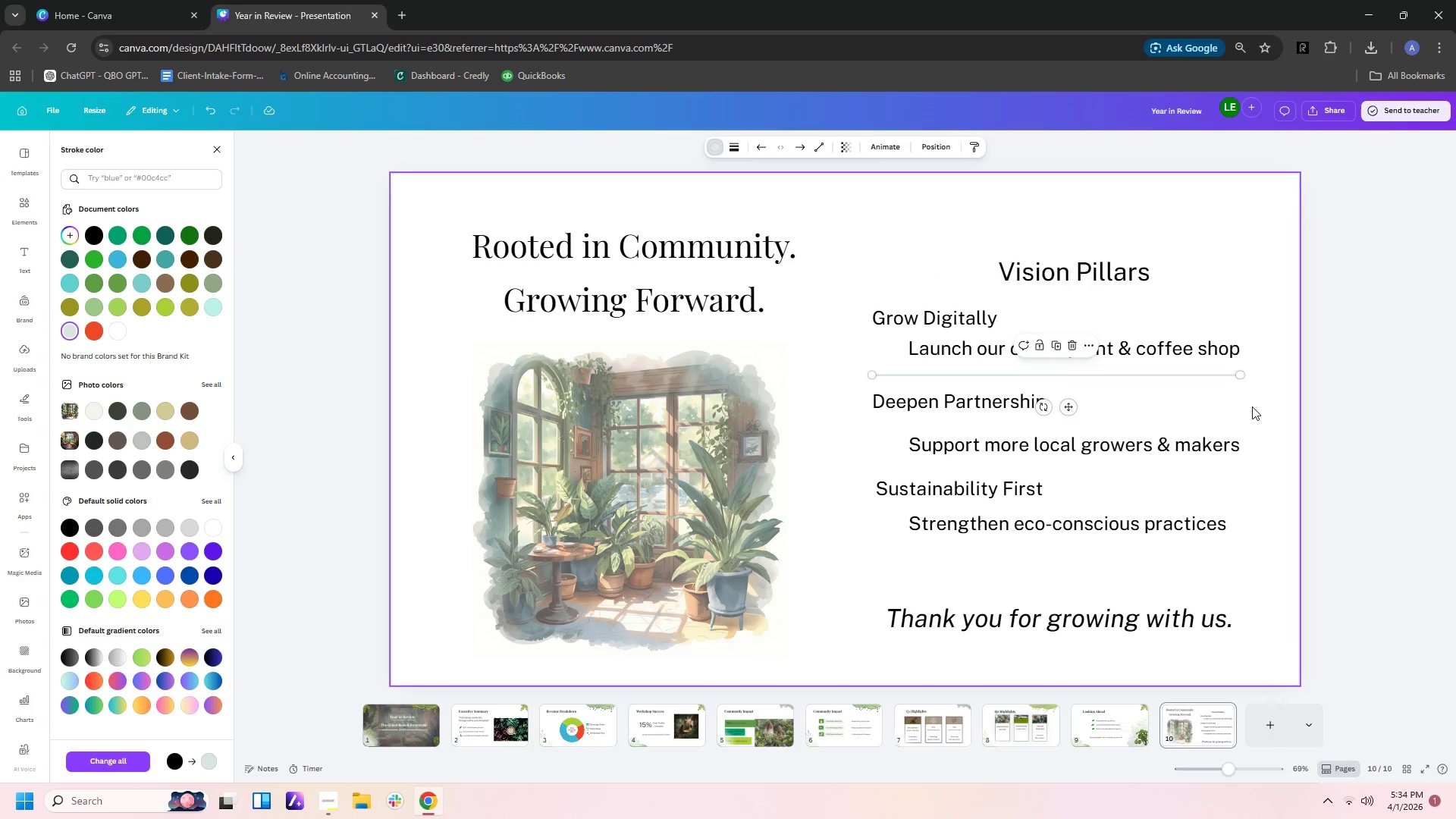 
key(Control+C)
 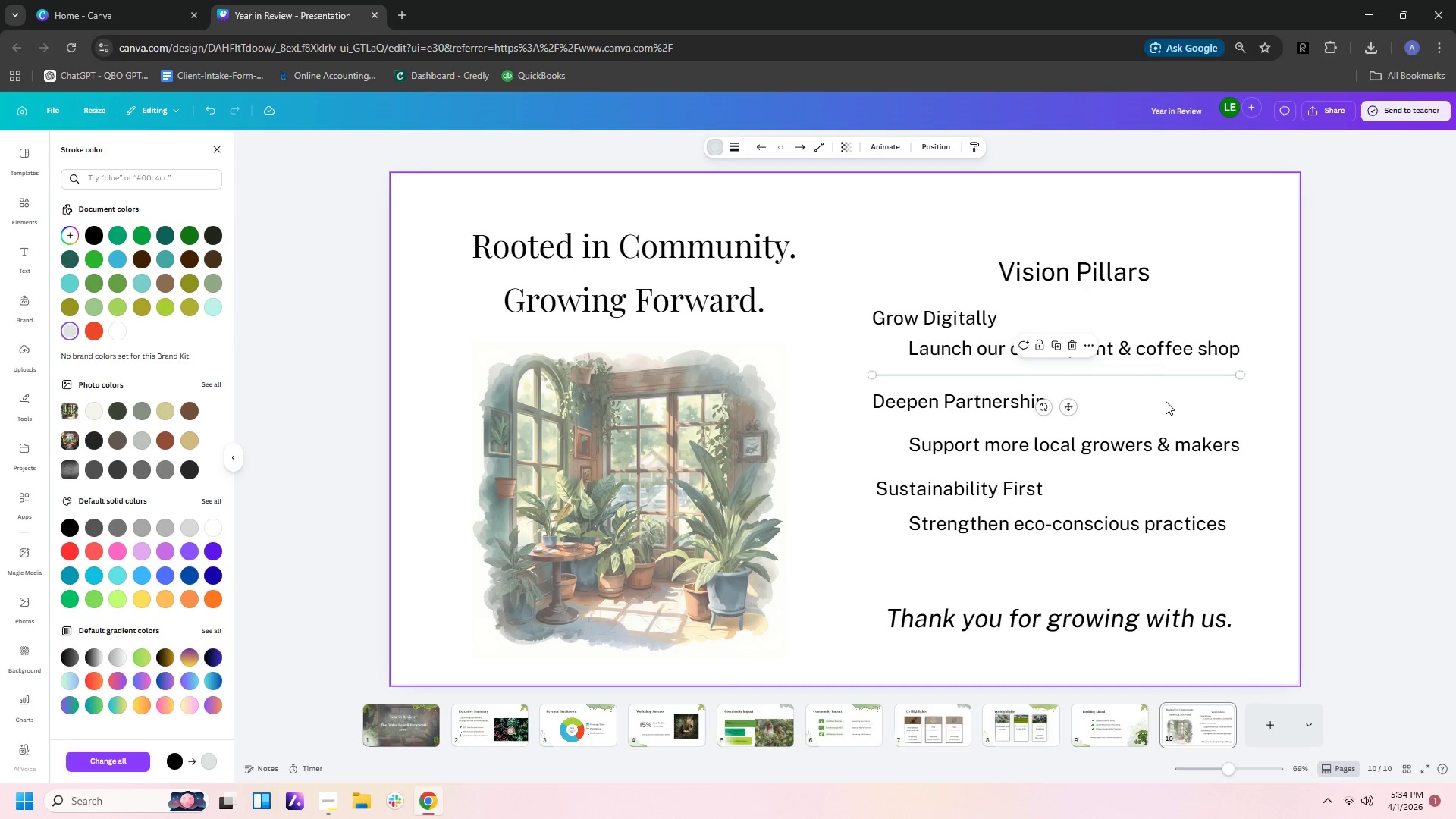 
key(Control+V)
 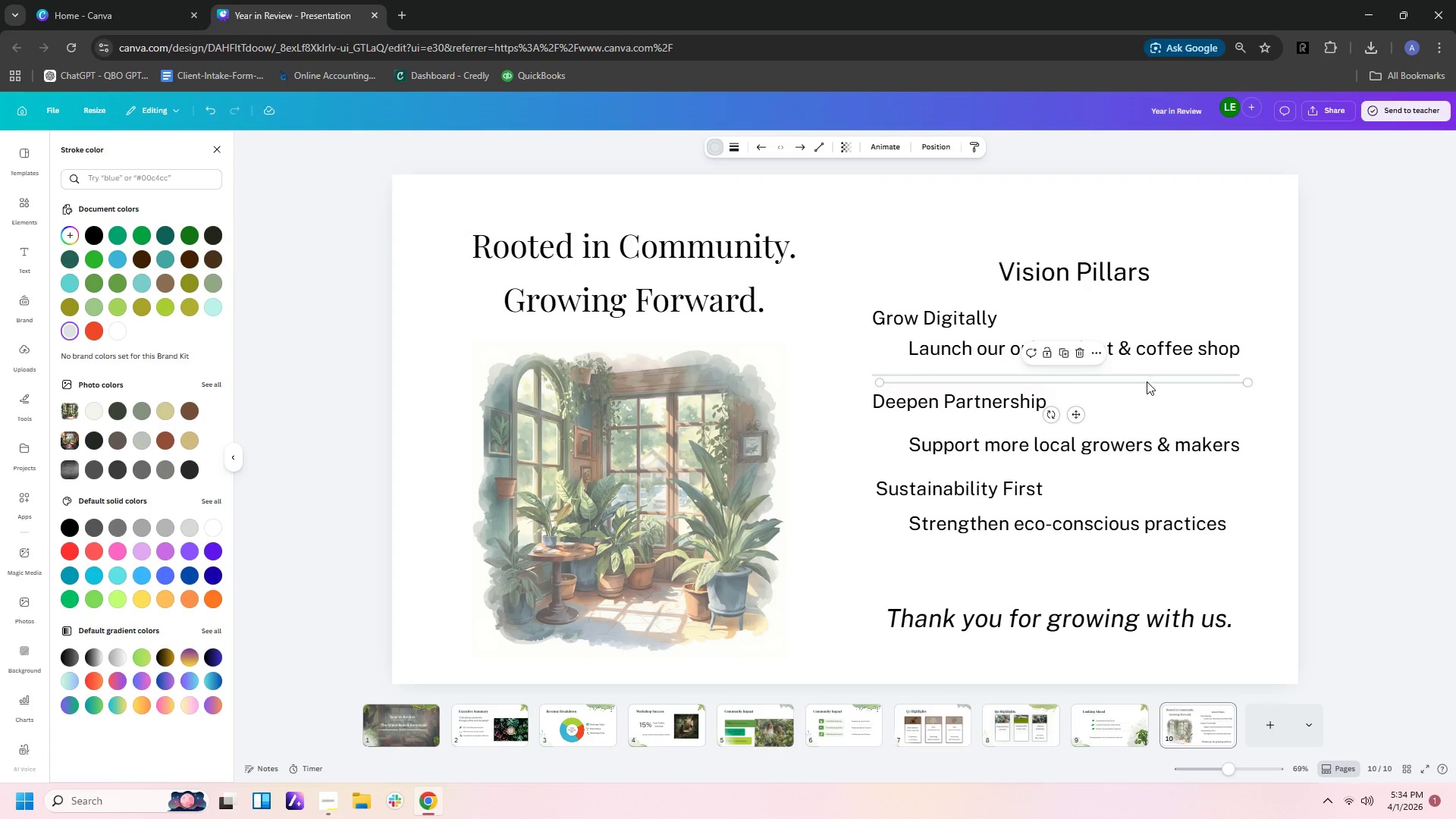 
left_click_drag(start_coordinate=[1147, 381], to_coordinate=[1141, 464])
 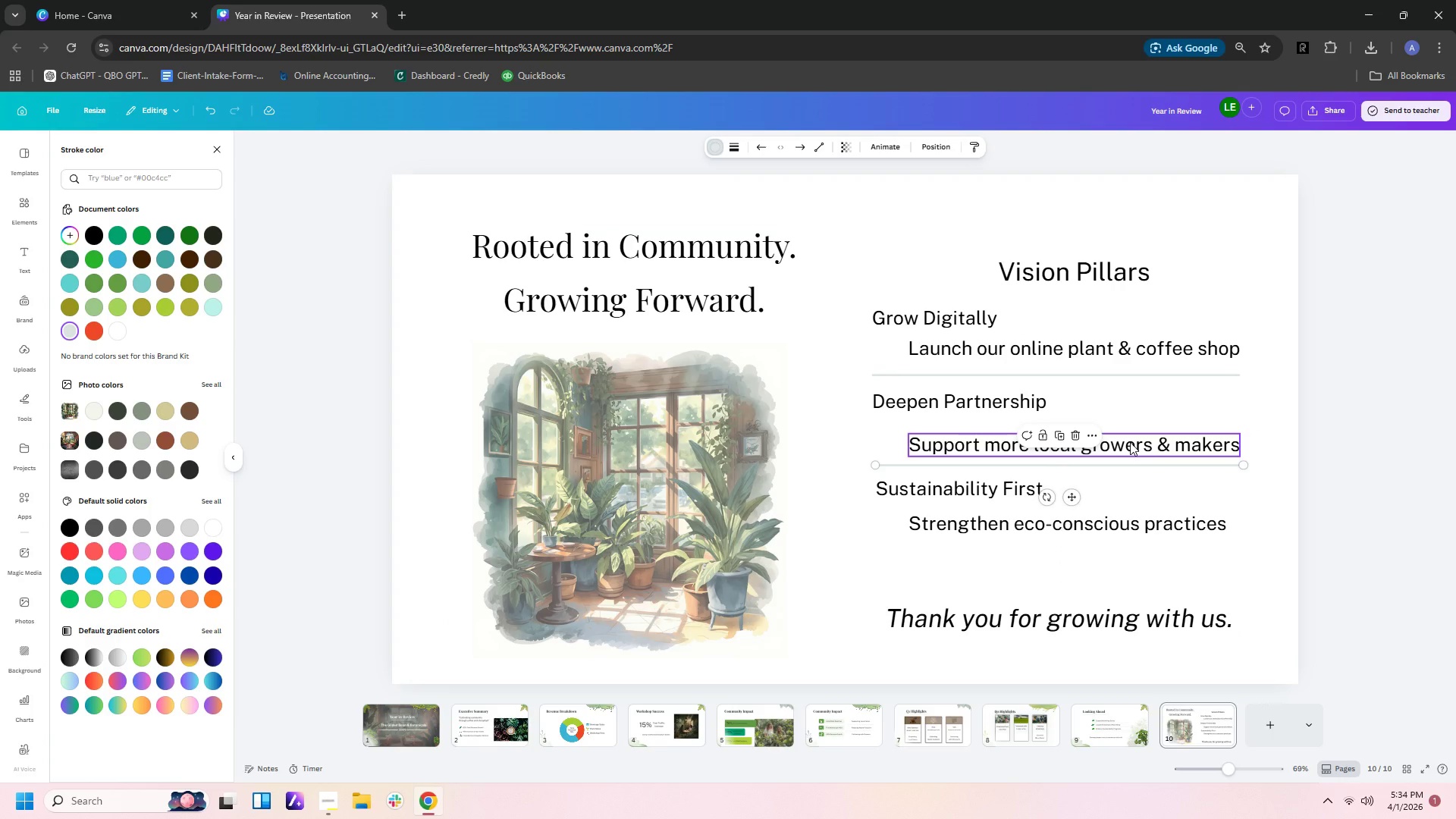 
left_click_drag(start_coordinate=[1130, 442], to_coordinate=[1129, 433])
 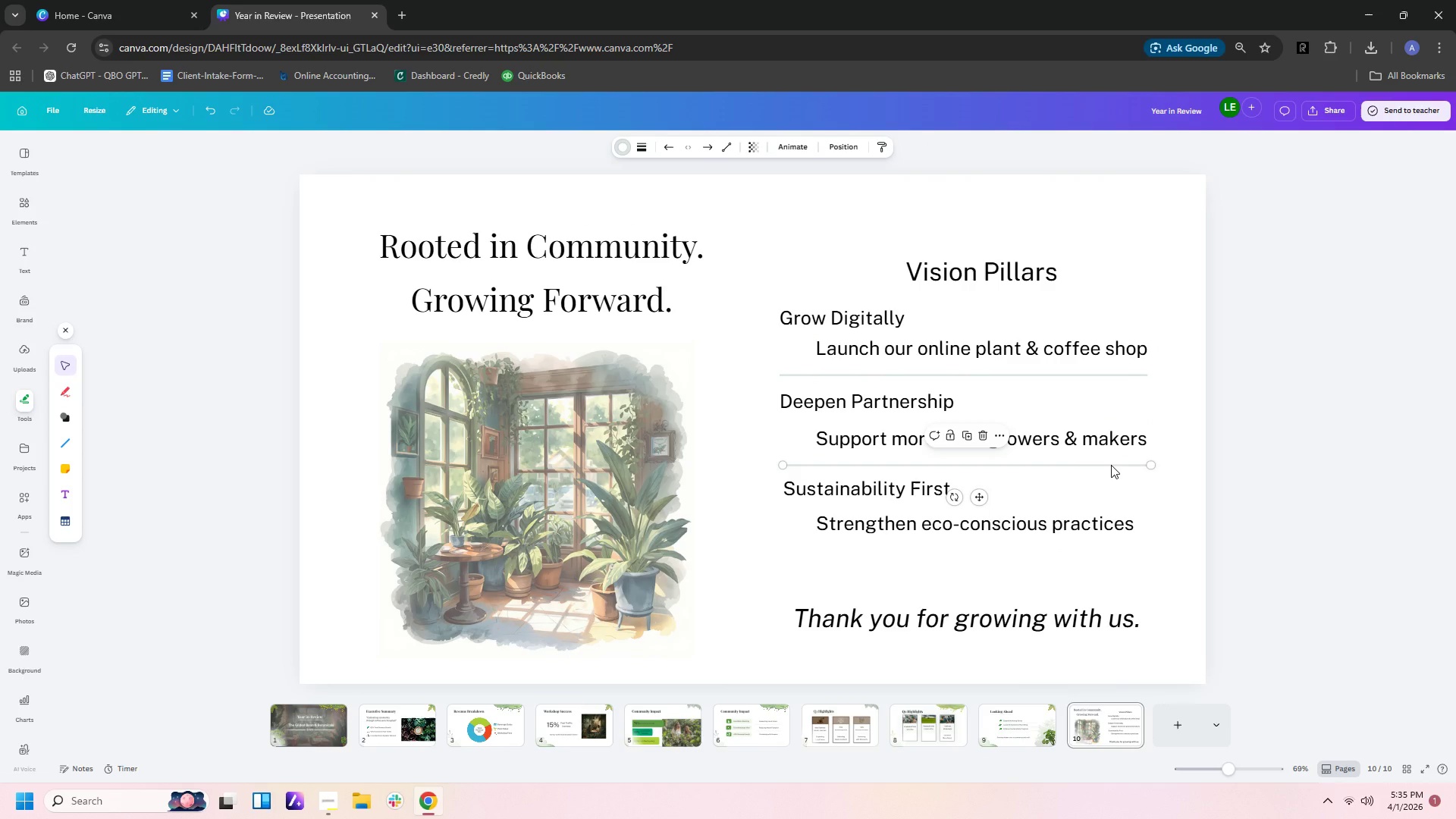 
left_click([1111, 465])
 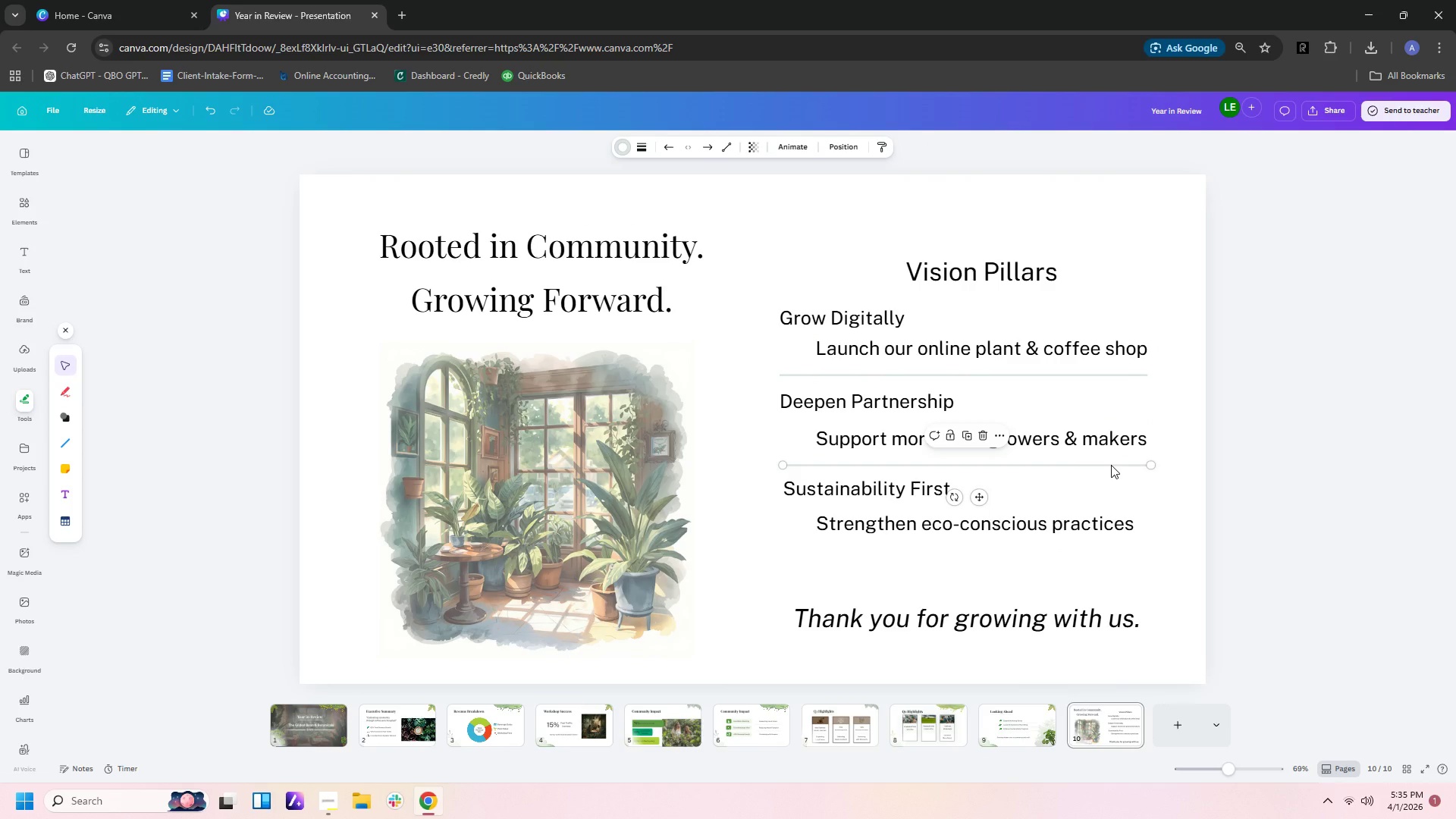 
key(Control+C)
 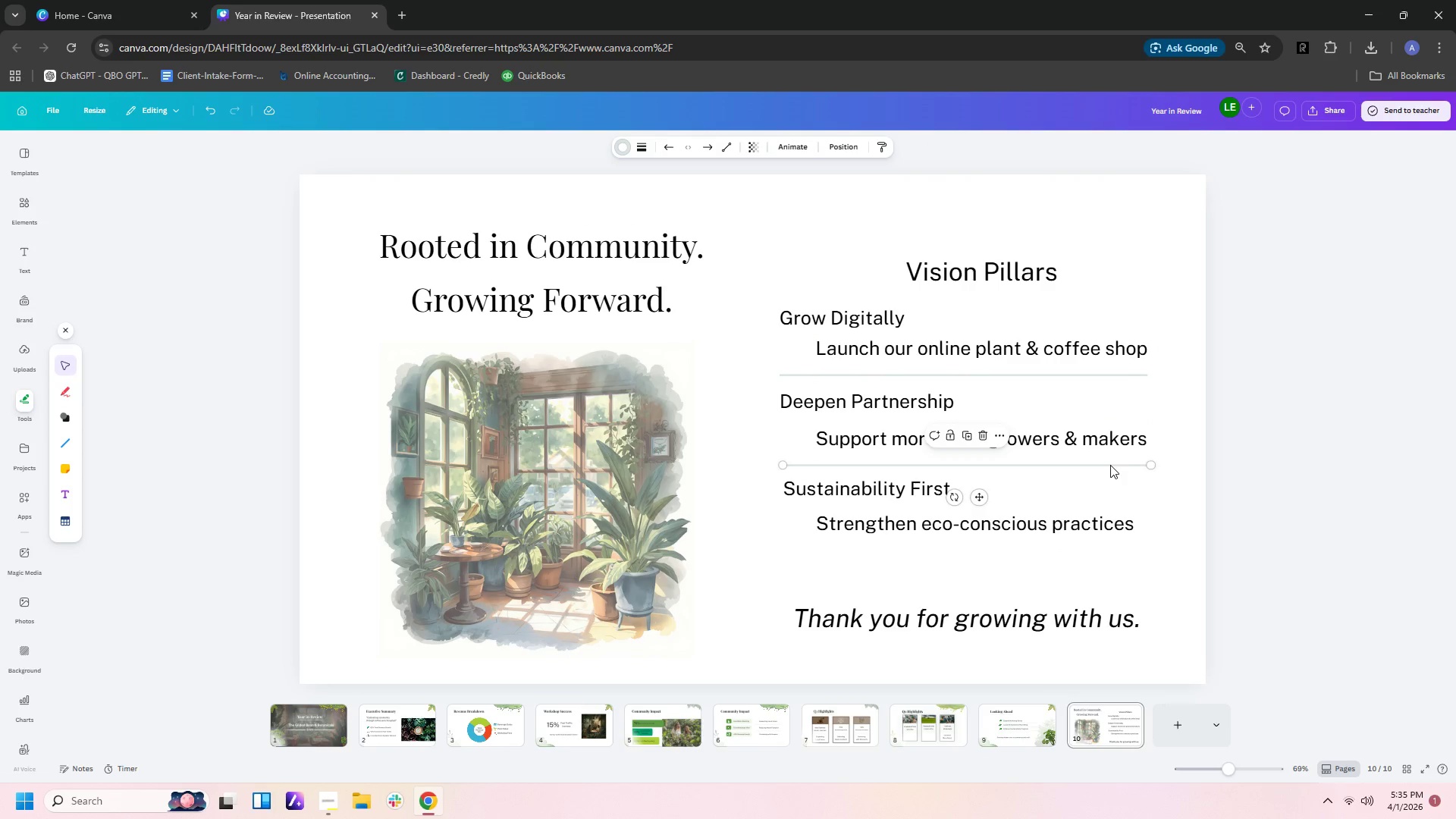 
key(Control+V)
 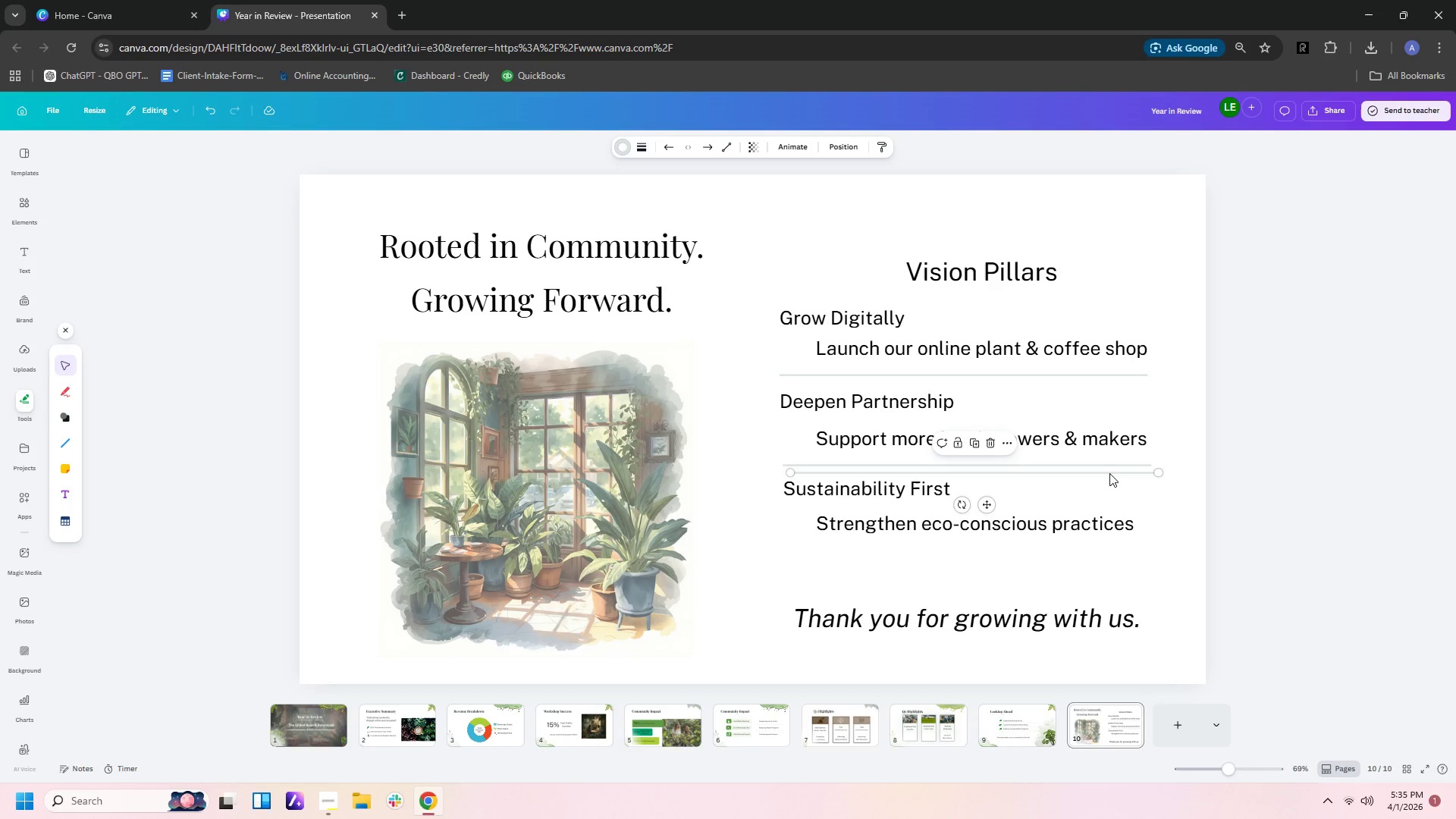 
left_click_drag(start_coordinate=[1109, 474], to_coordinate=[1103, 548])
 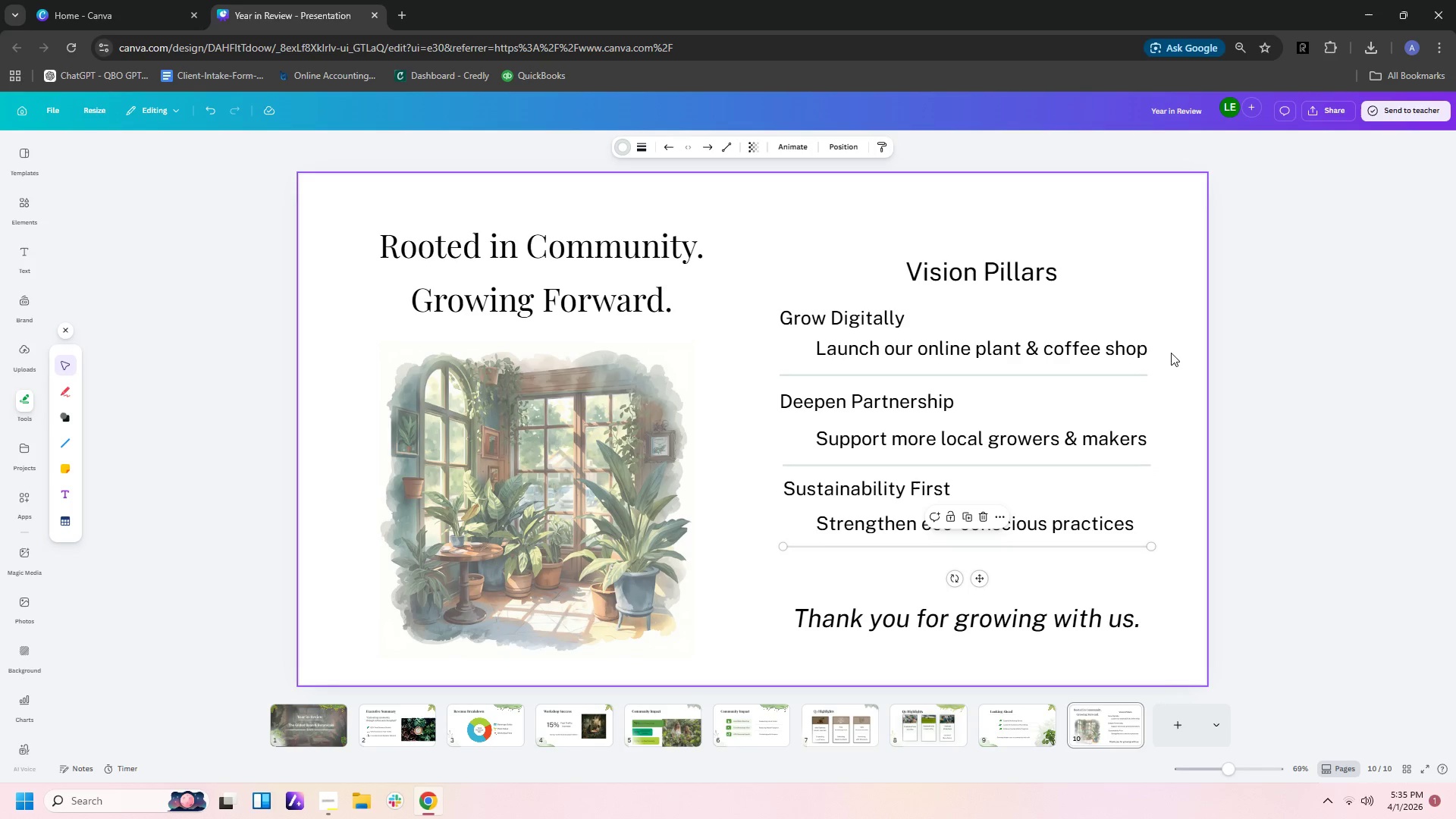 
left_click([1149, 305])
 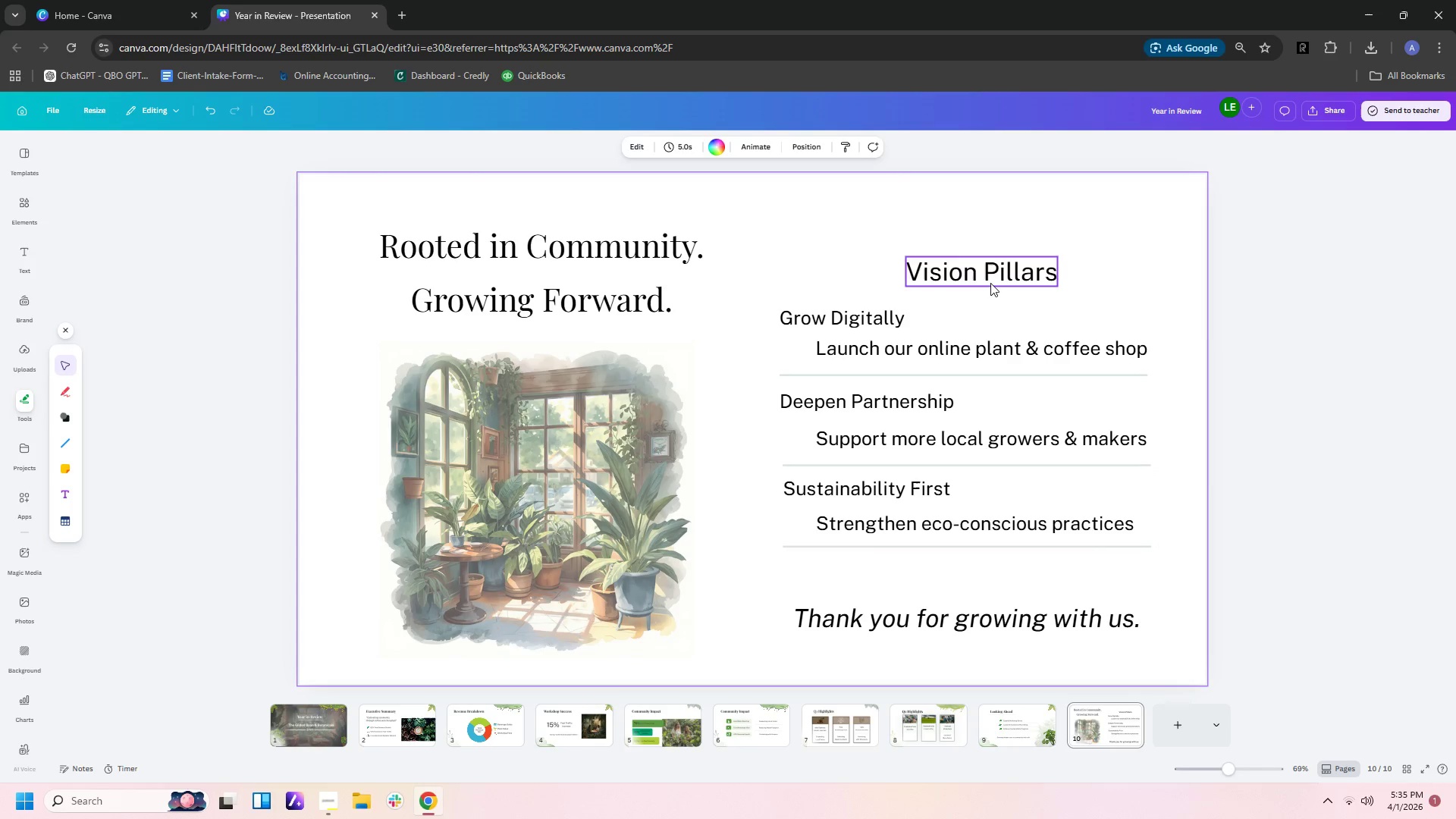 
left_click_drag(start_coordinate=[990, 274], to_coordinate=[991, 264])
 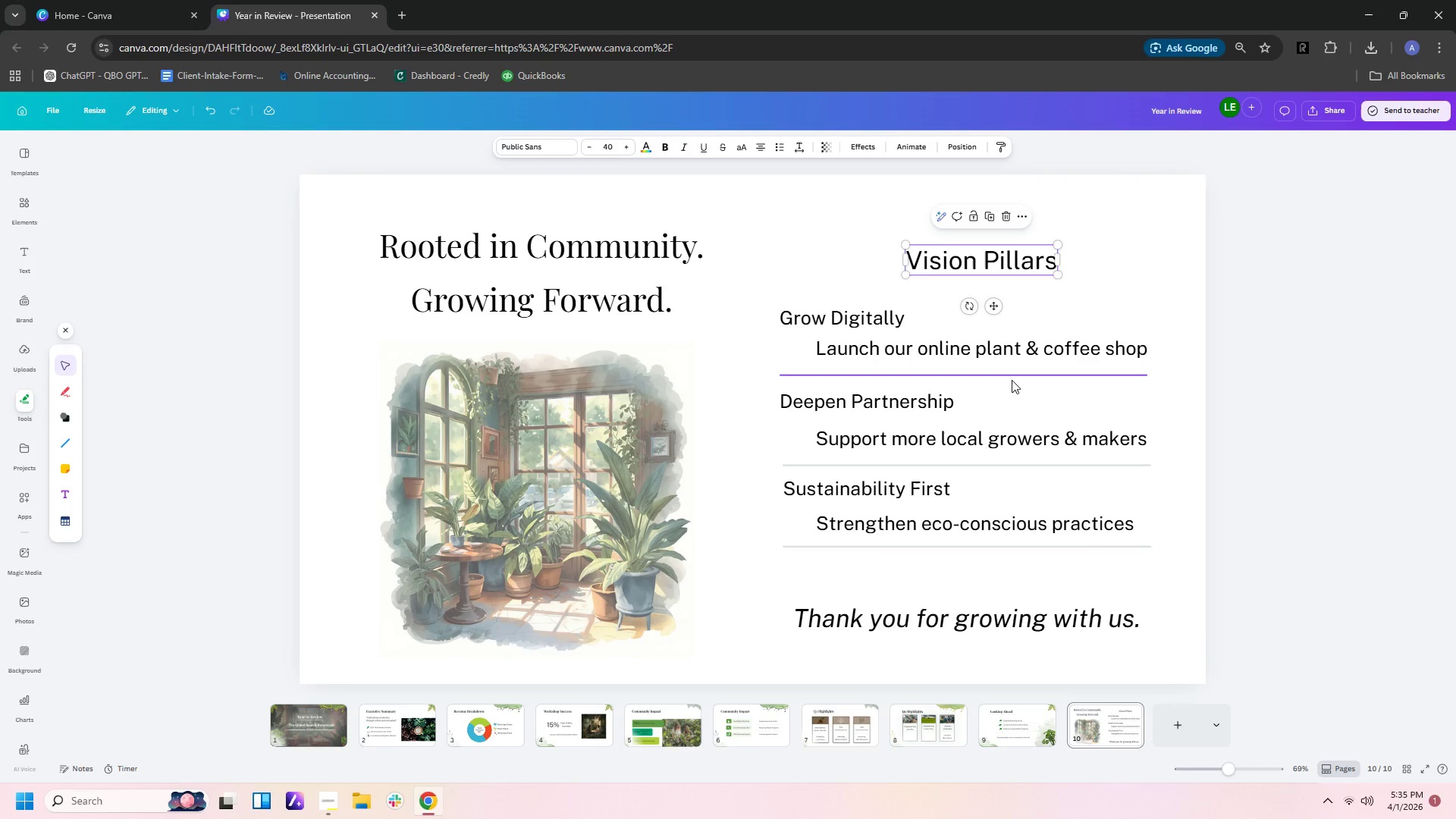 
left_click([1012, 380])
 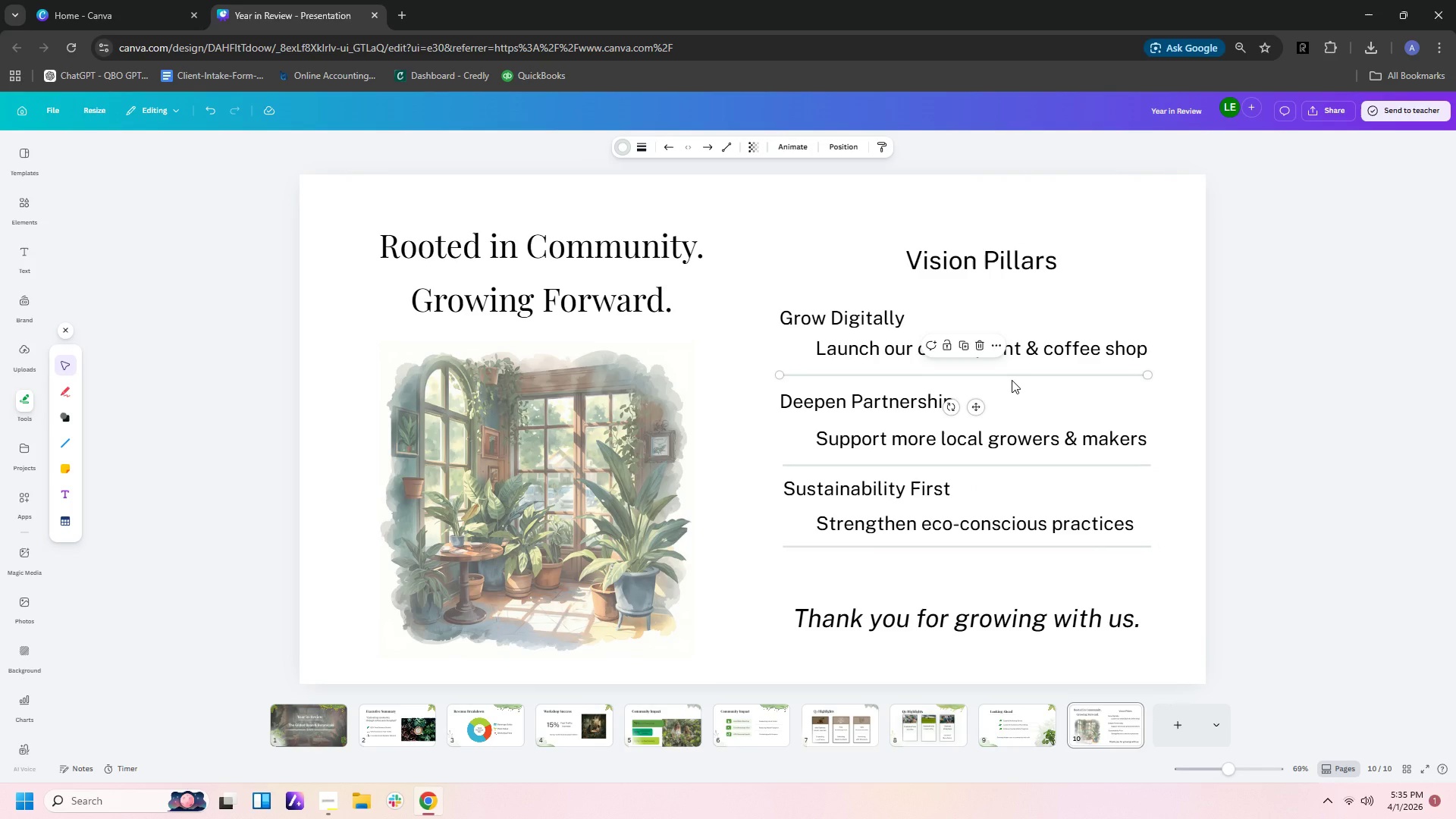 
hold_key(key=ControlLeft, duration=0.66)
 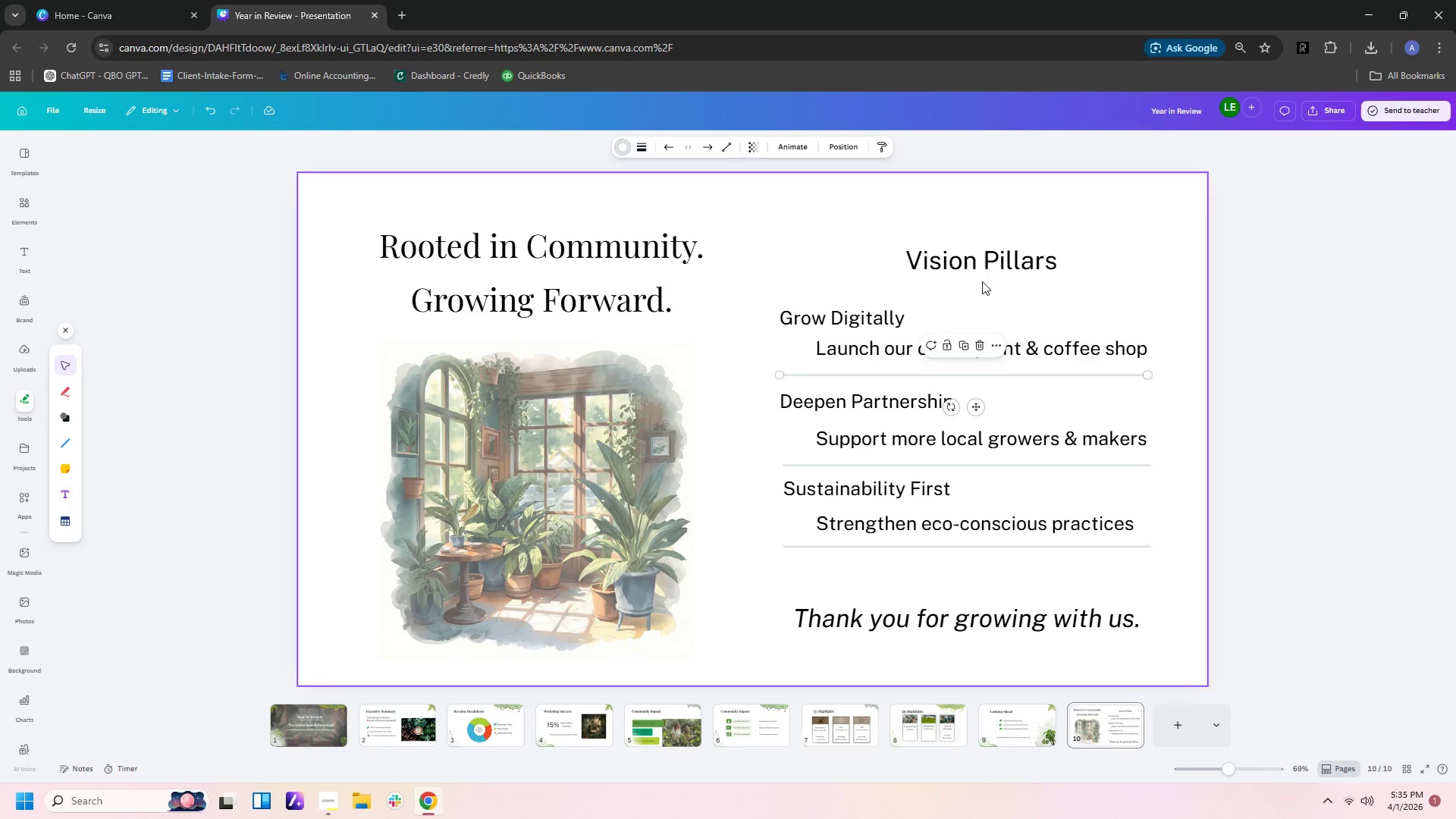 
left_click_drag(start_coordinate=[987, 262], to_coordinate=[858, 265])
 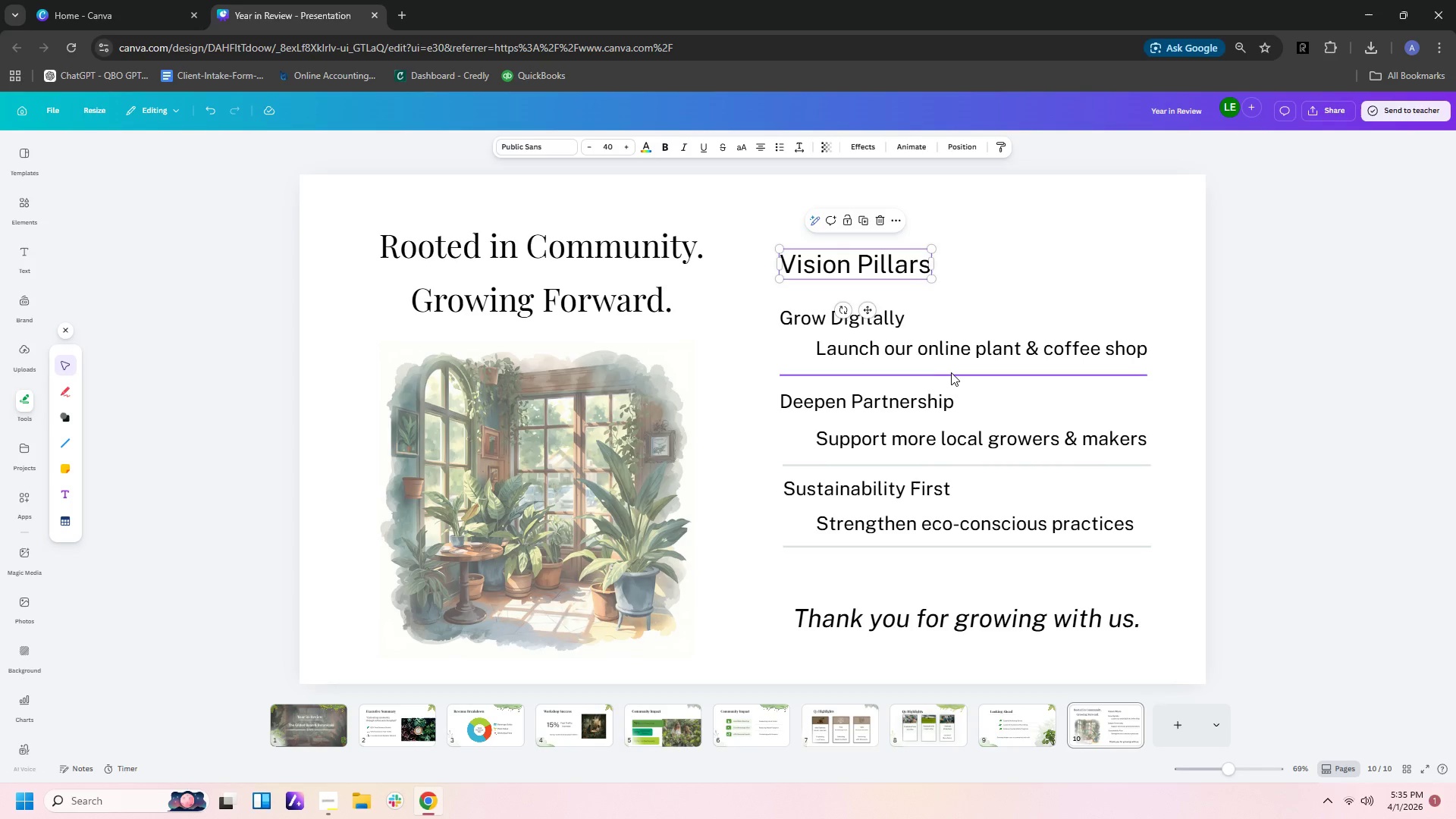 
left_click([951, 371])
 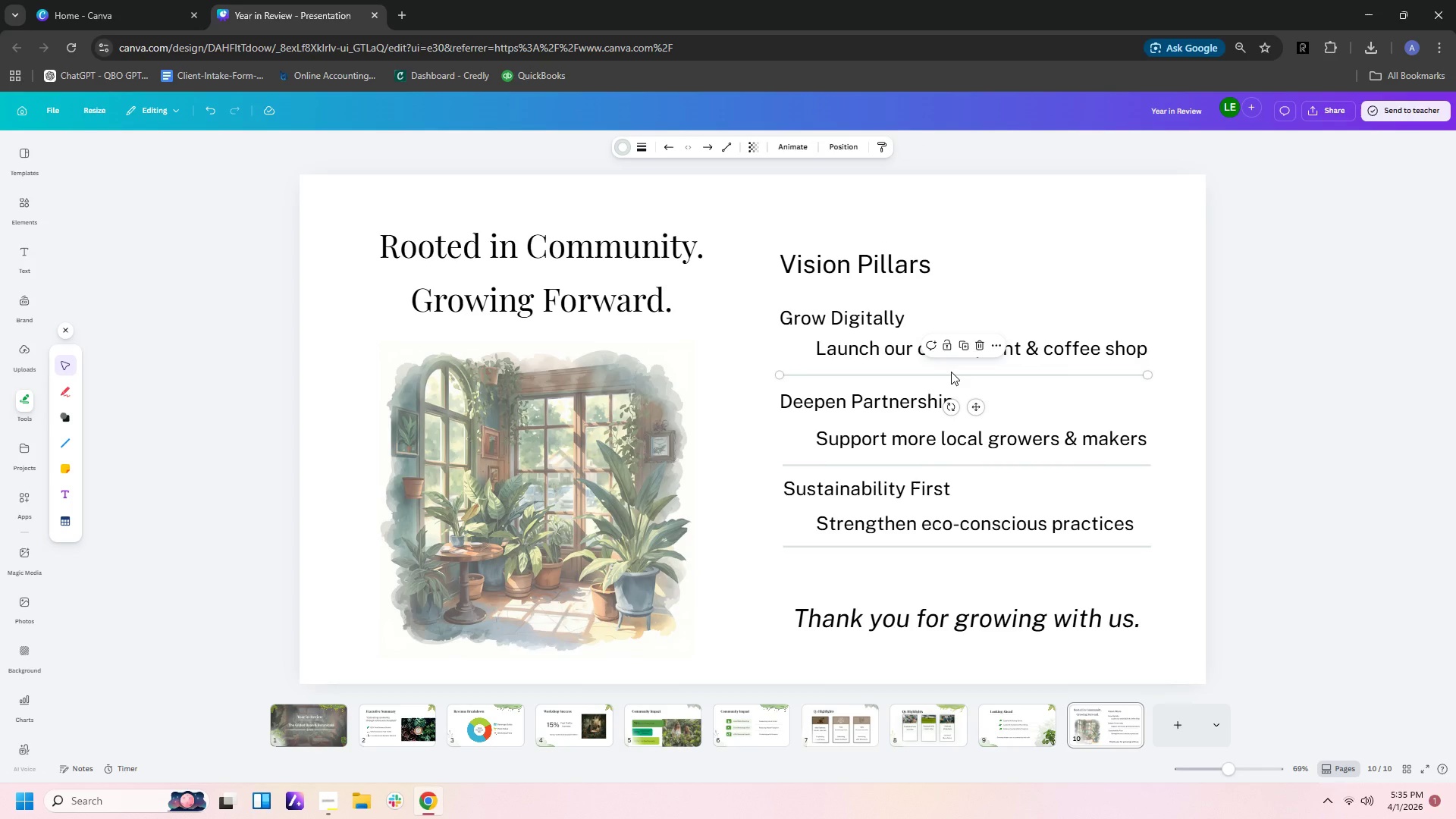 
key(Control+C)
 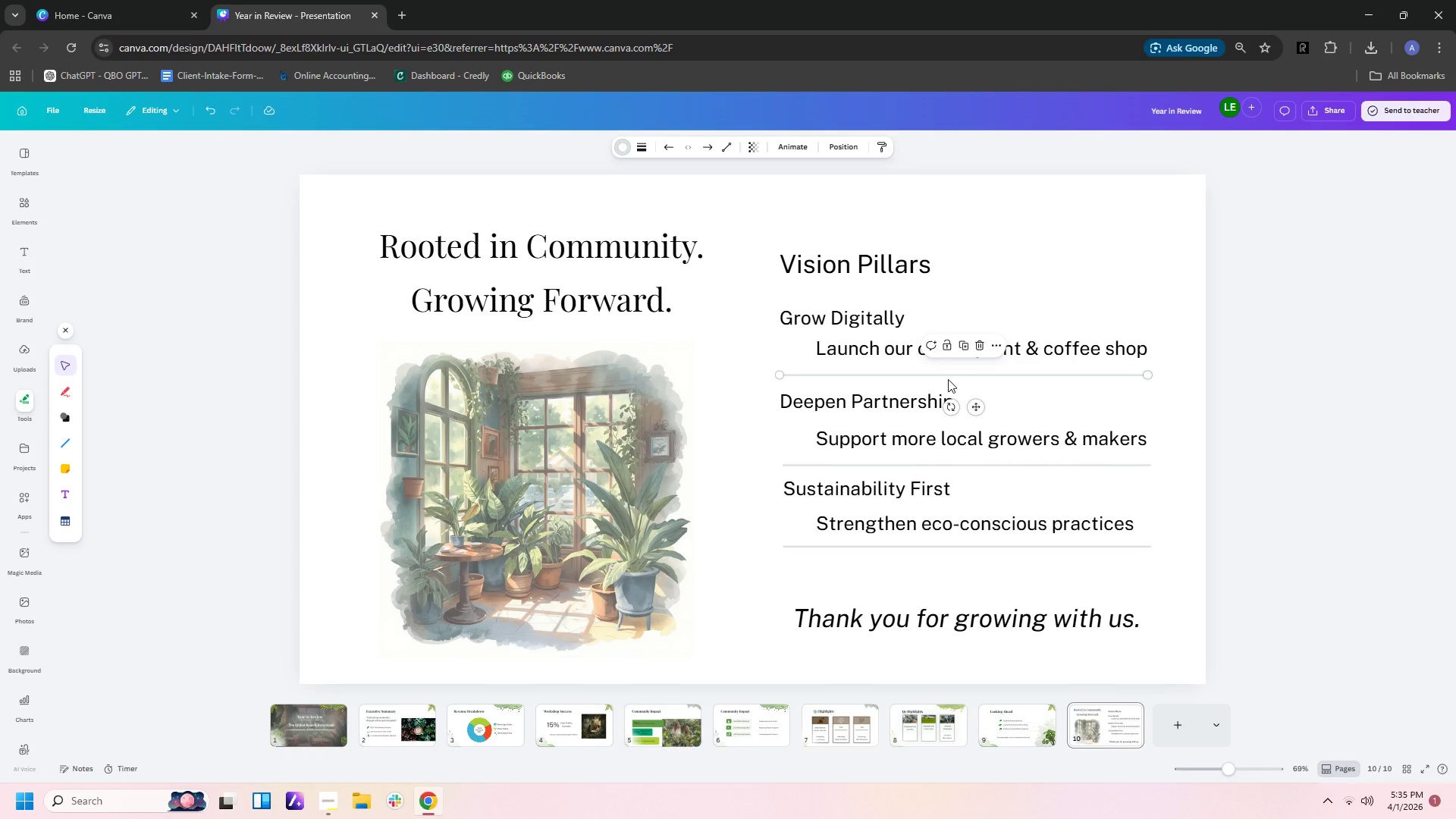 
key(Control+V)
 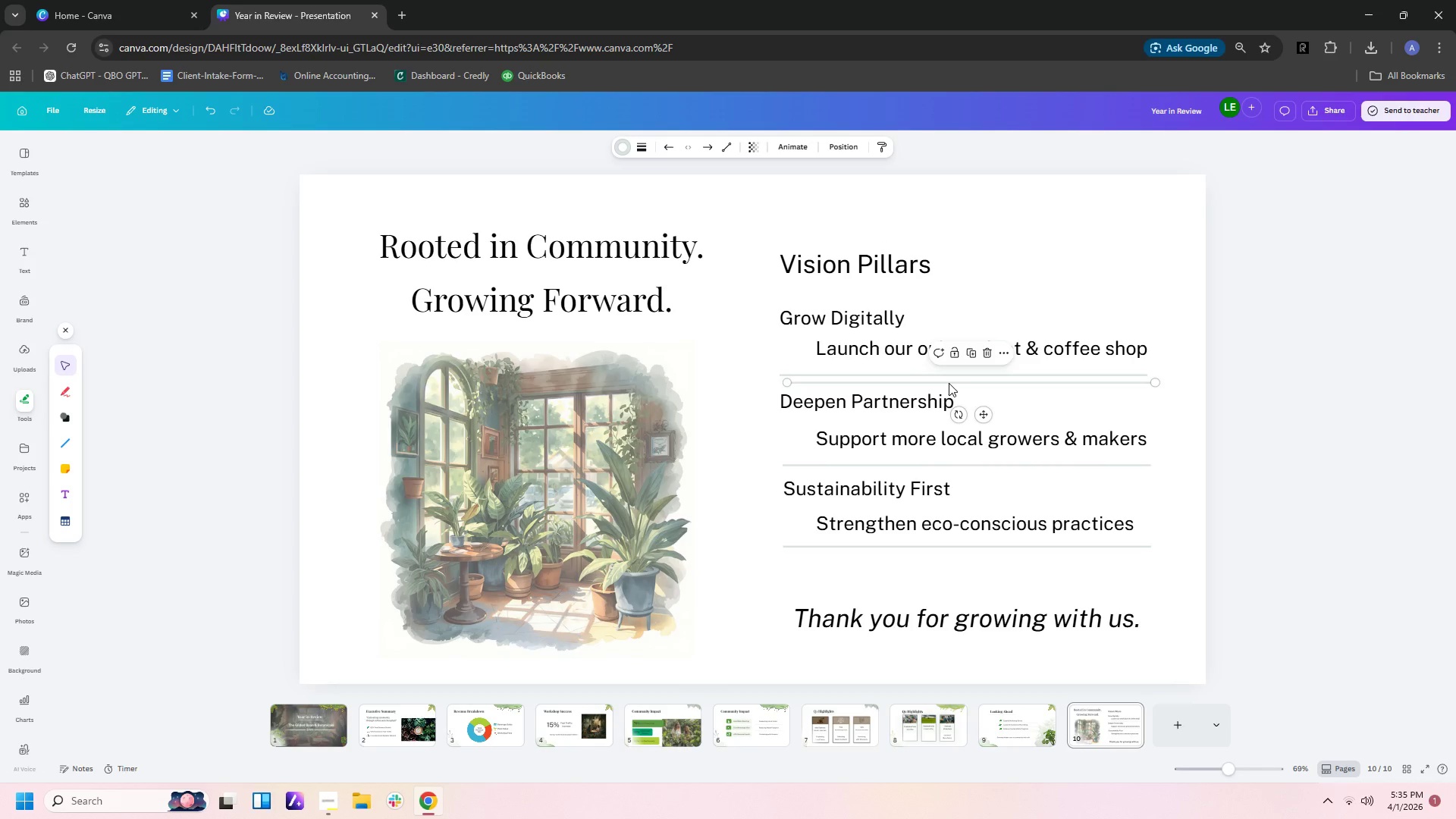 
left_click_drag(start_coordinate=[949, 382], to_coordinate=[936, 289])
 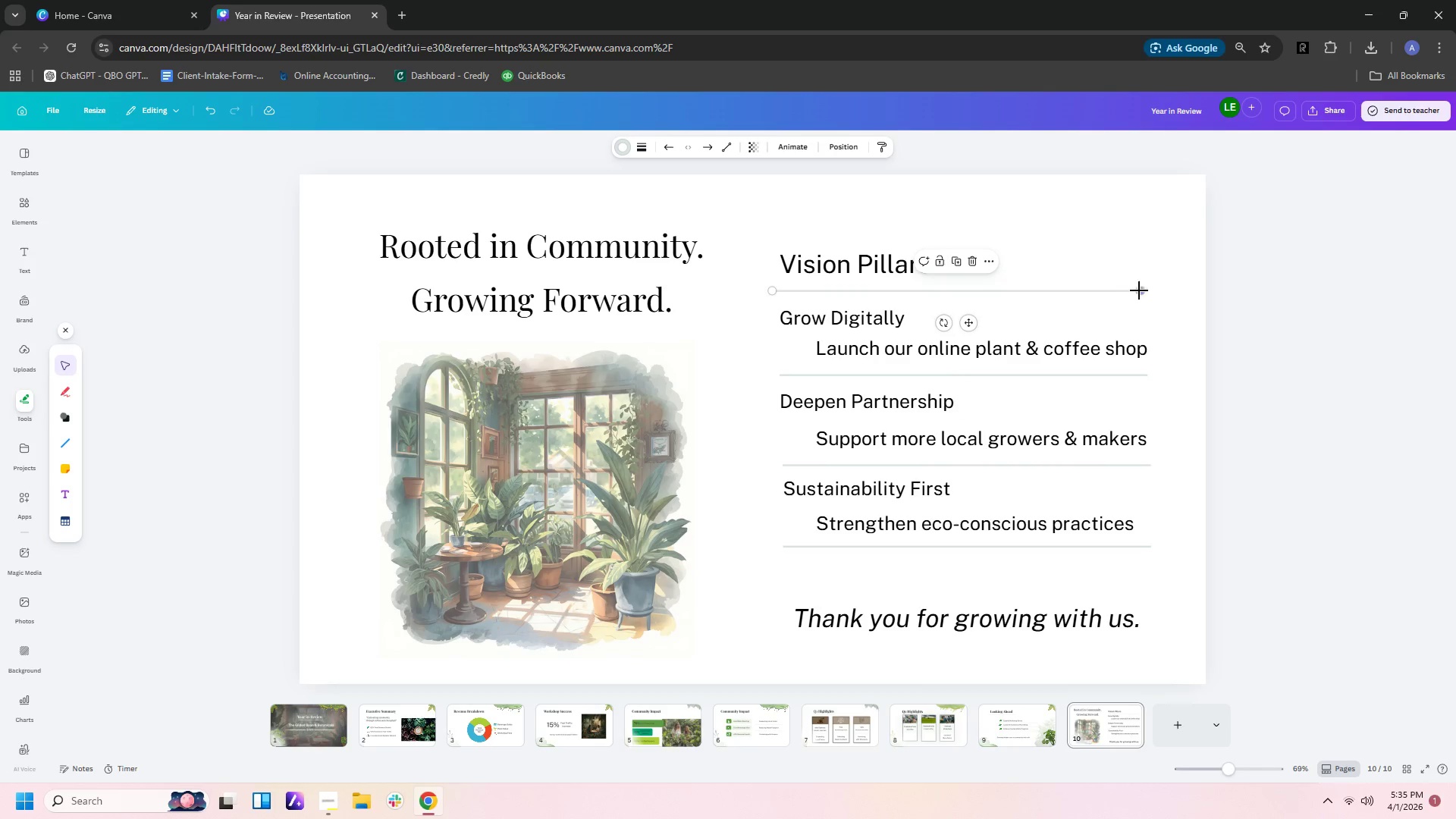 
left_click_drag(start_coordinate=[1141, 290], to_coordinate=[940, 290])
 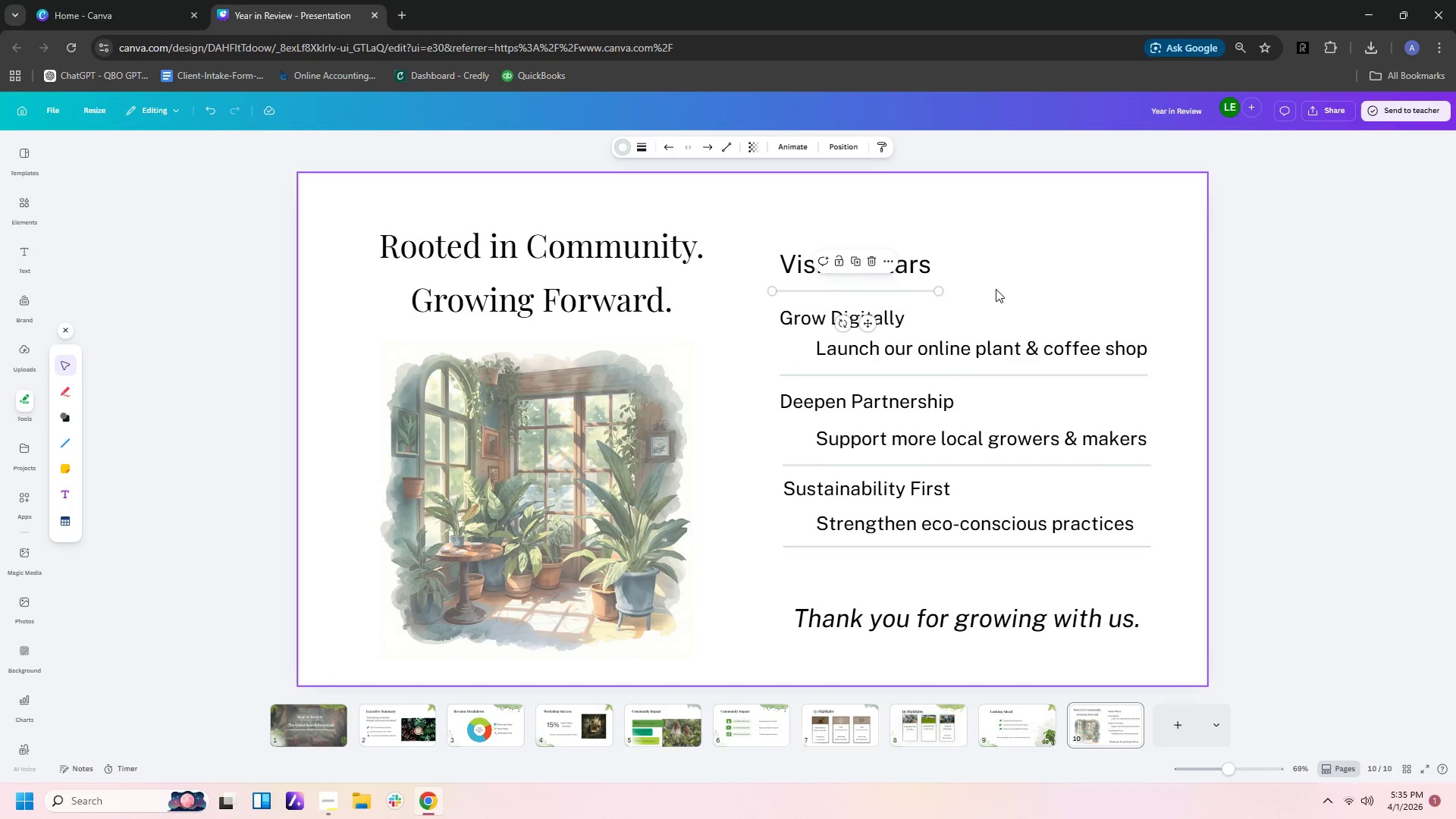 
left_click([996, 289])
 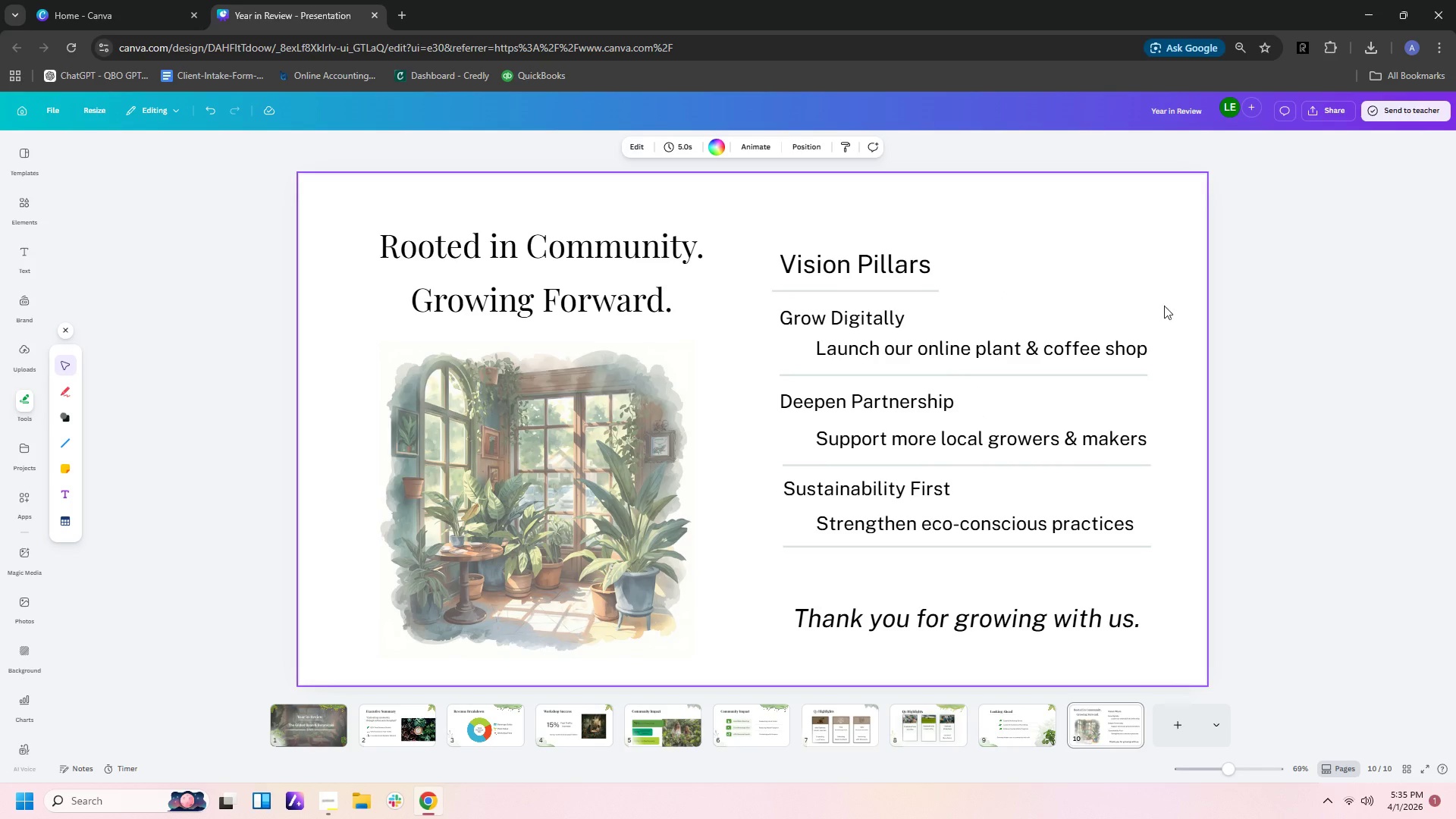 
left_click([1172, 306])
 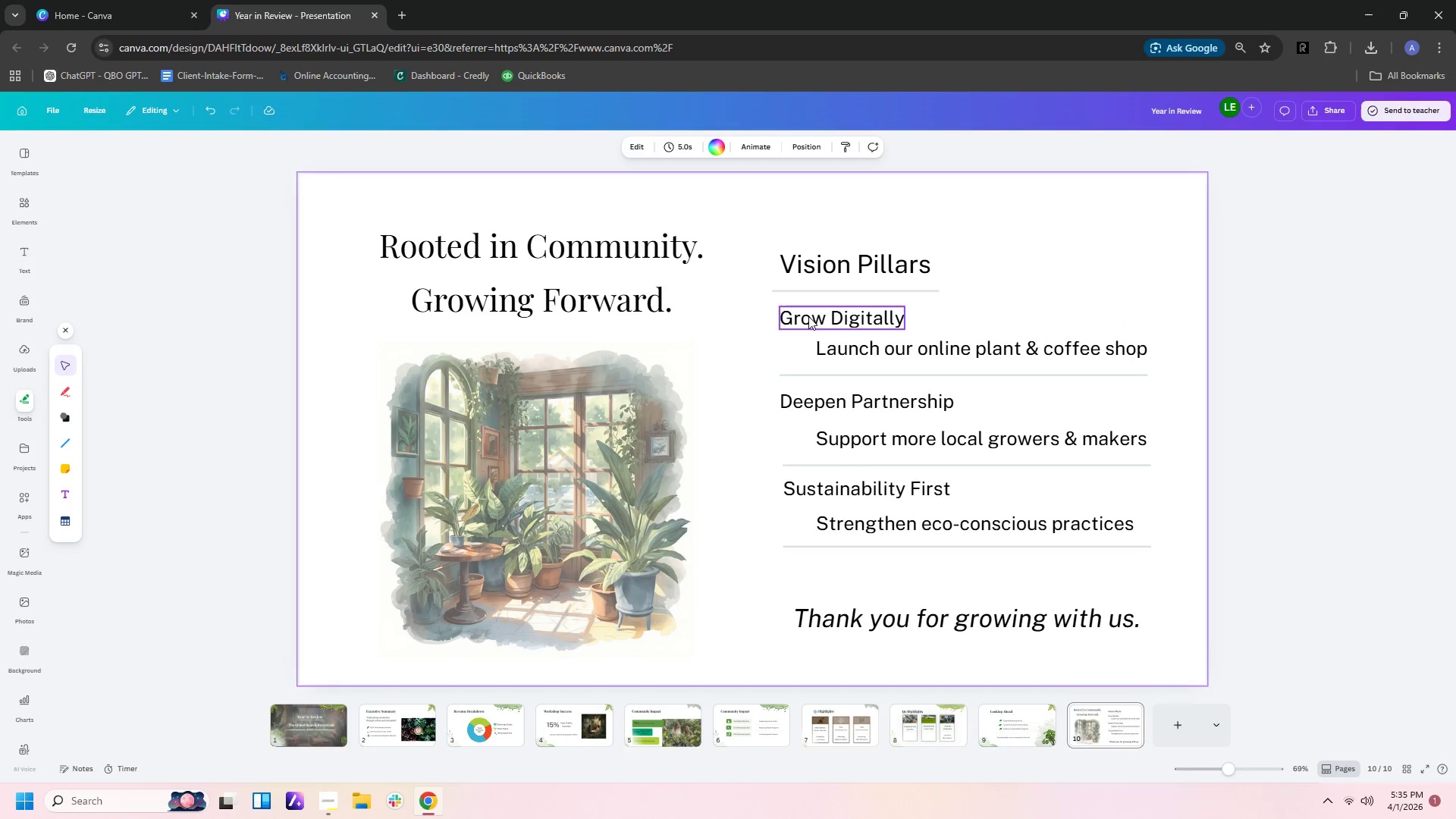 
left_click_drag(start_coordinate=[808, 316], to_coordinate=[827, 319])
 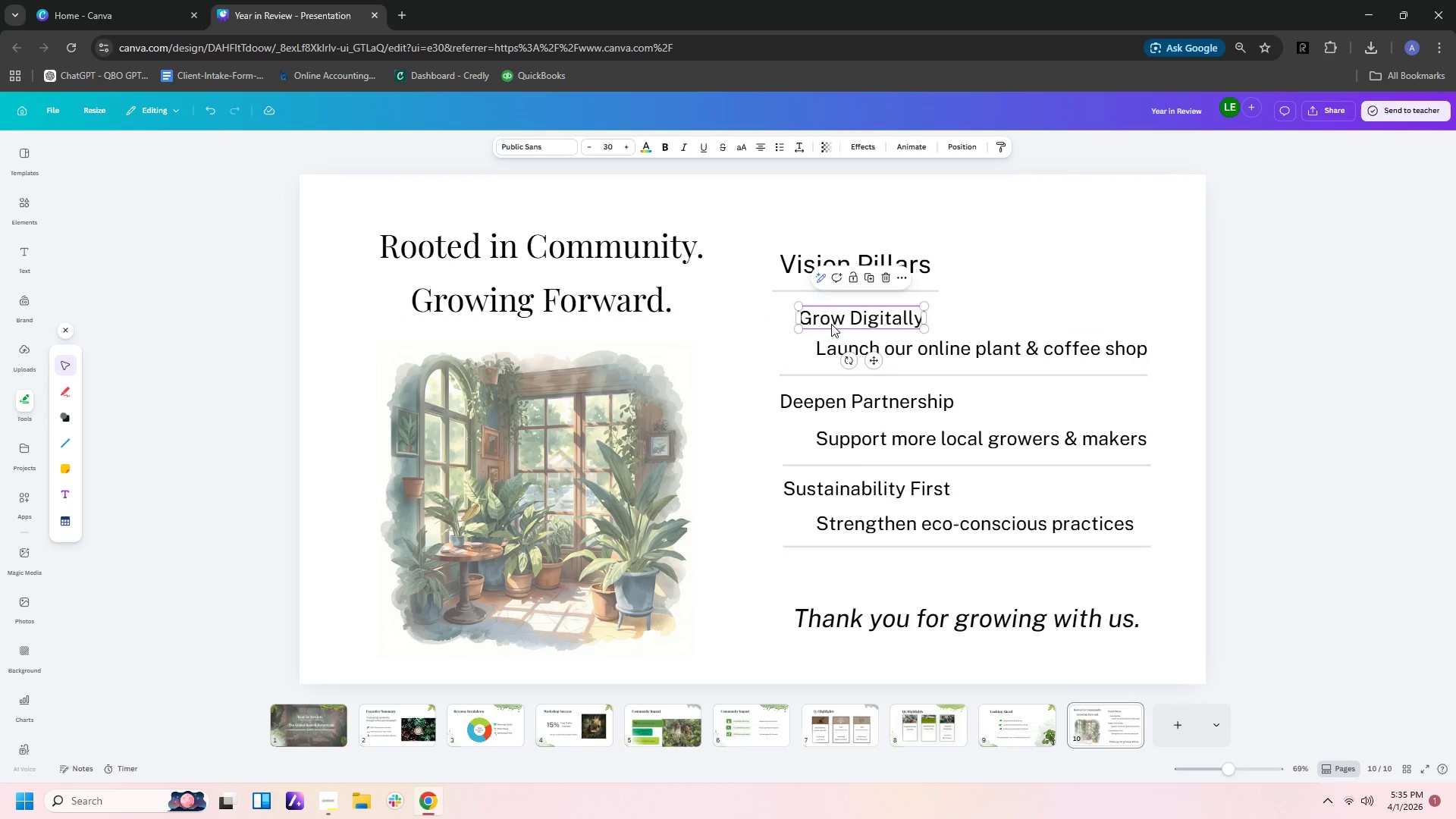 
left_click_drag(start_coordinate=[831, 323], to_coordinate=[812, 319])
 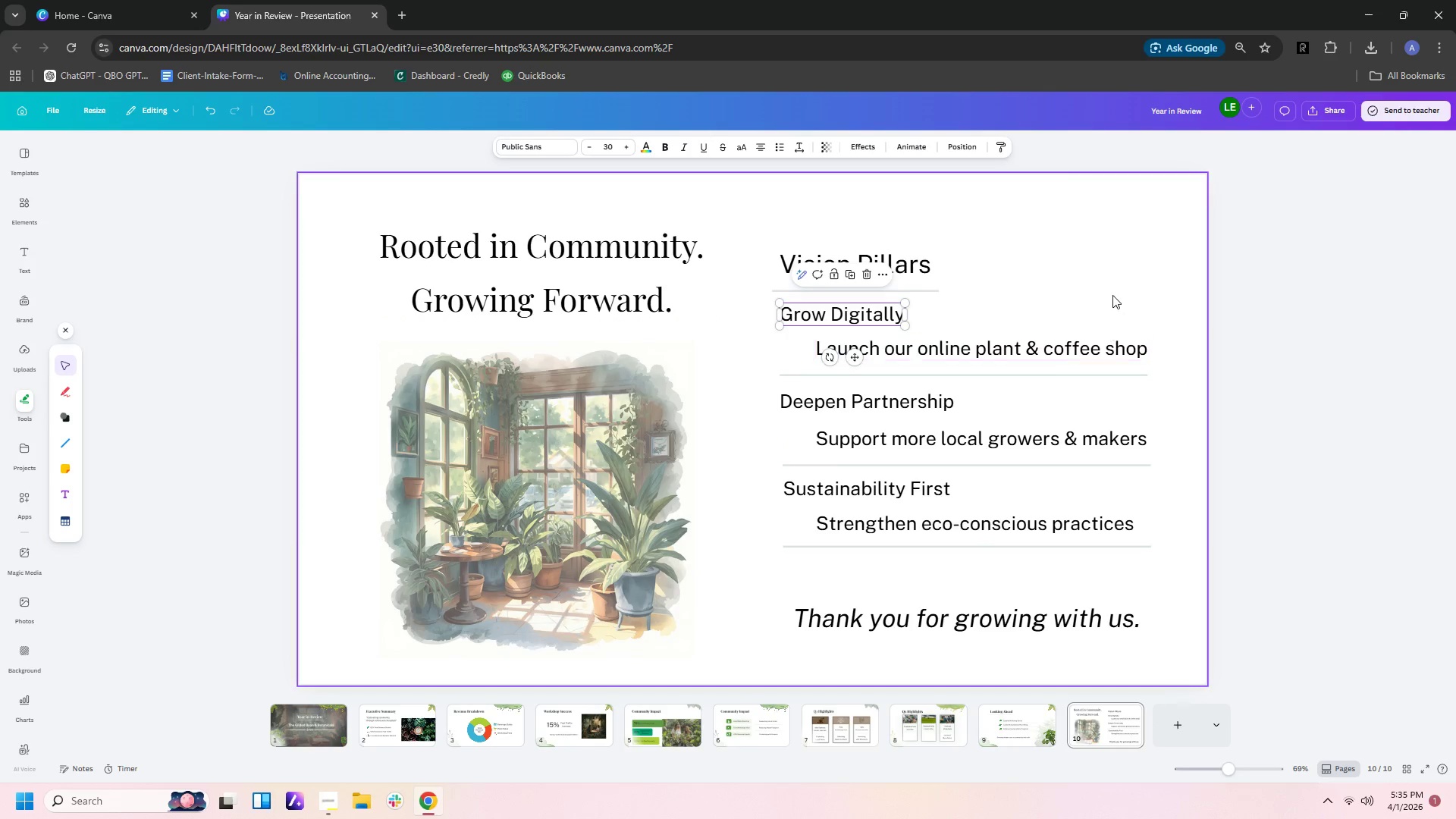 
left_click([1112, 286])
 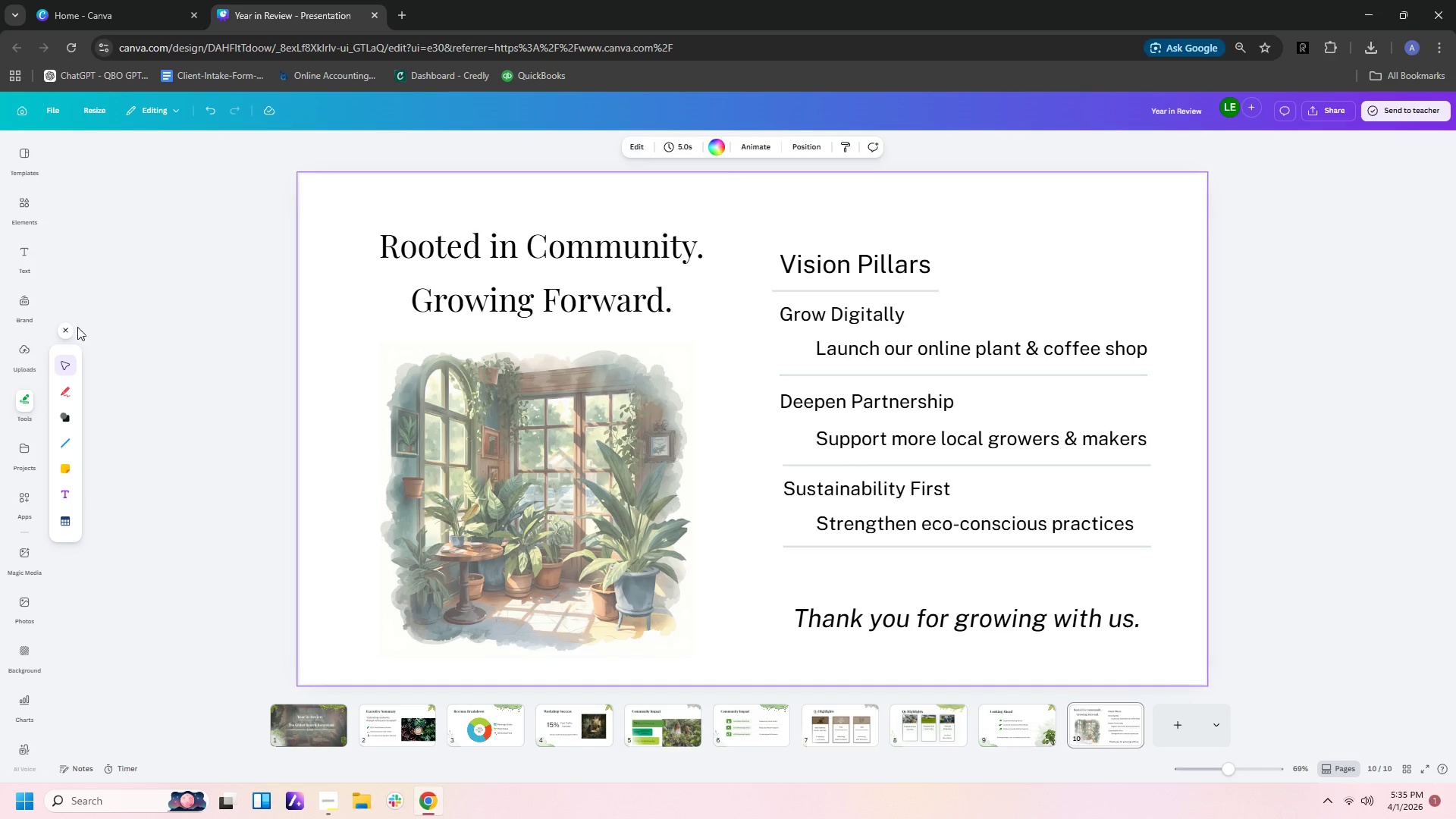 
wait(5.31)
 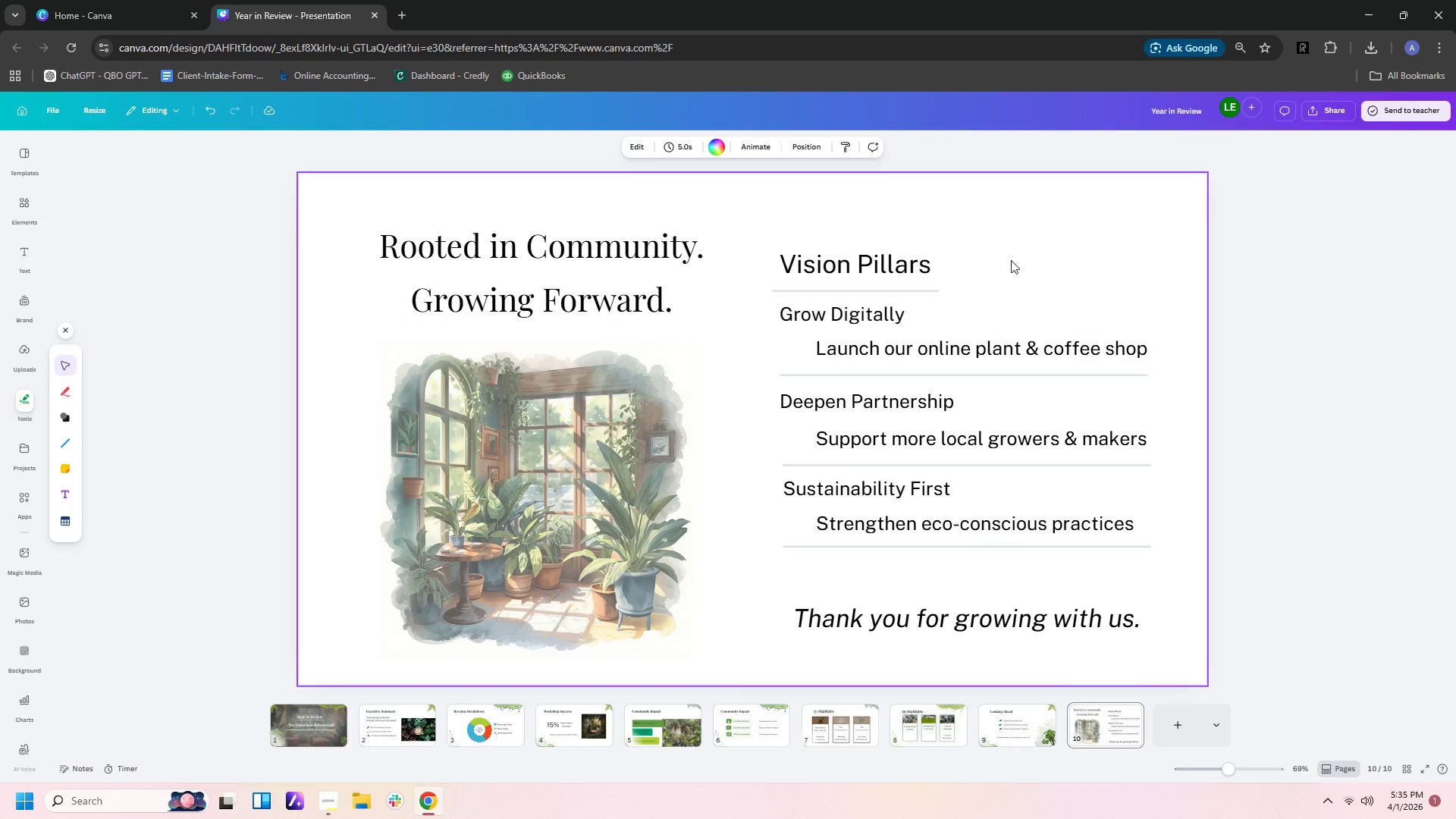 
left_click([15, 203])
 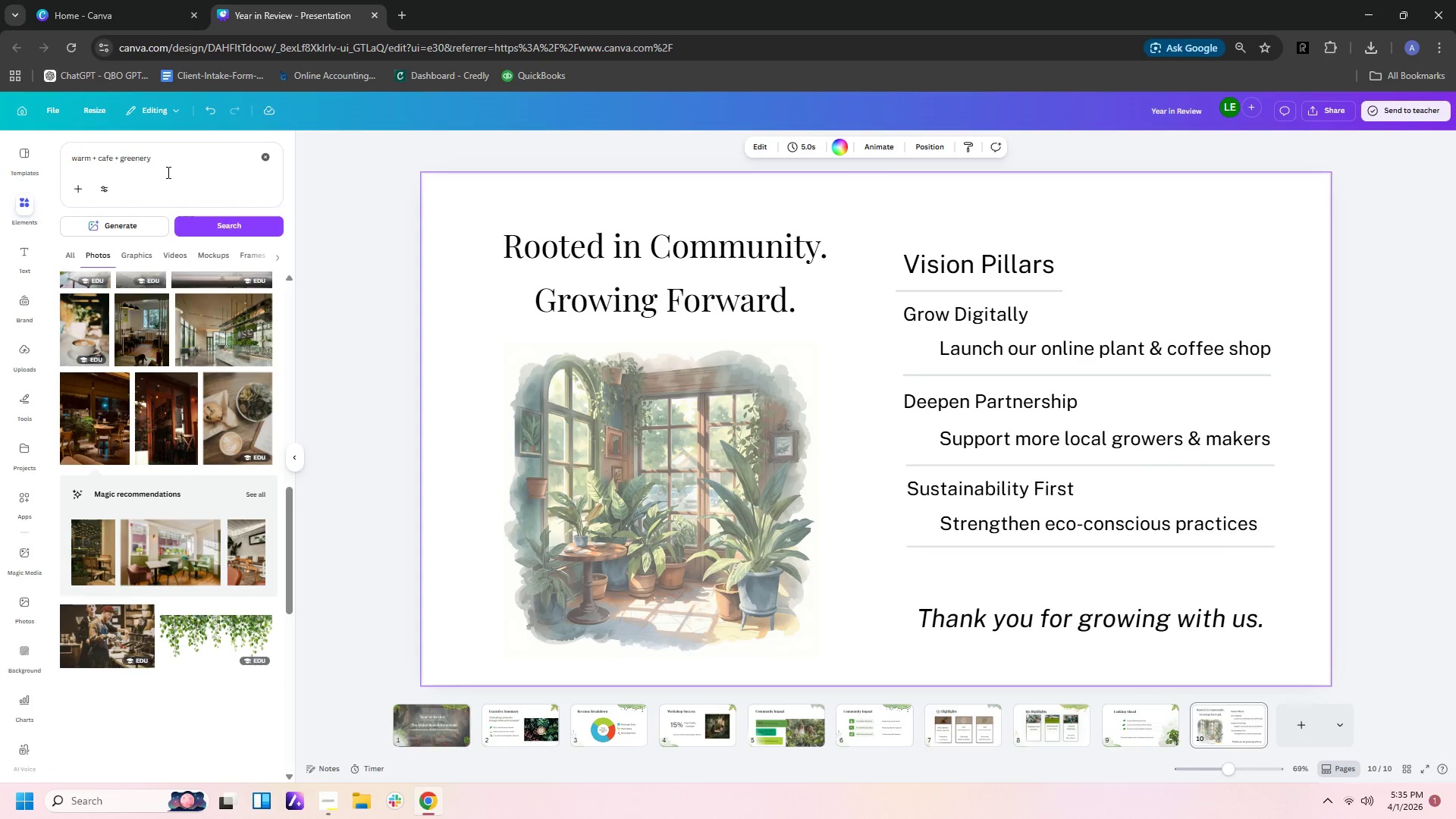 
left_click_drag(start_coordinate=[188, 158], to_coordinate=[0, 160])
 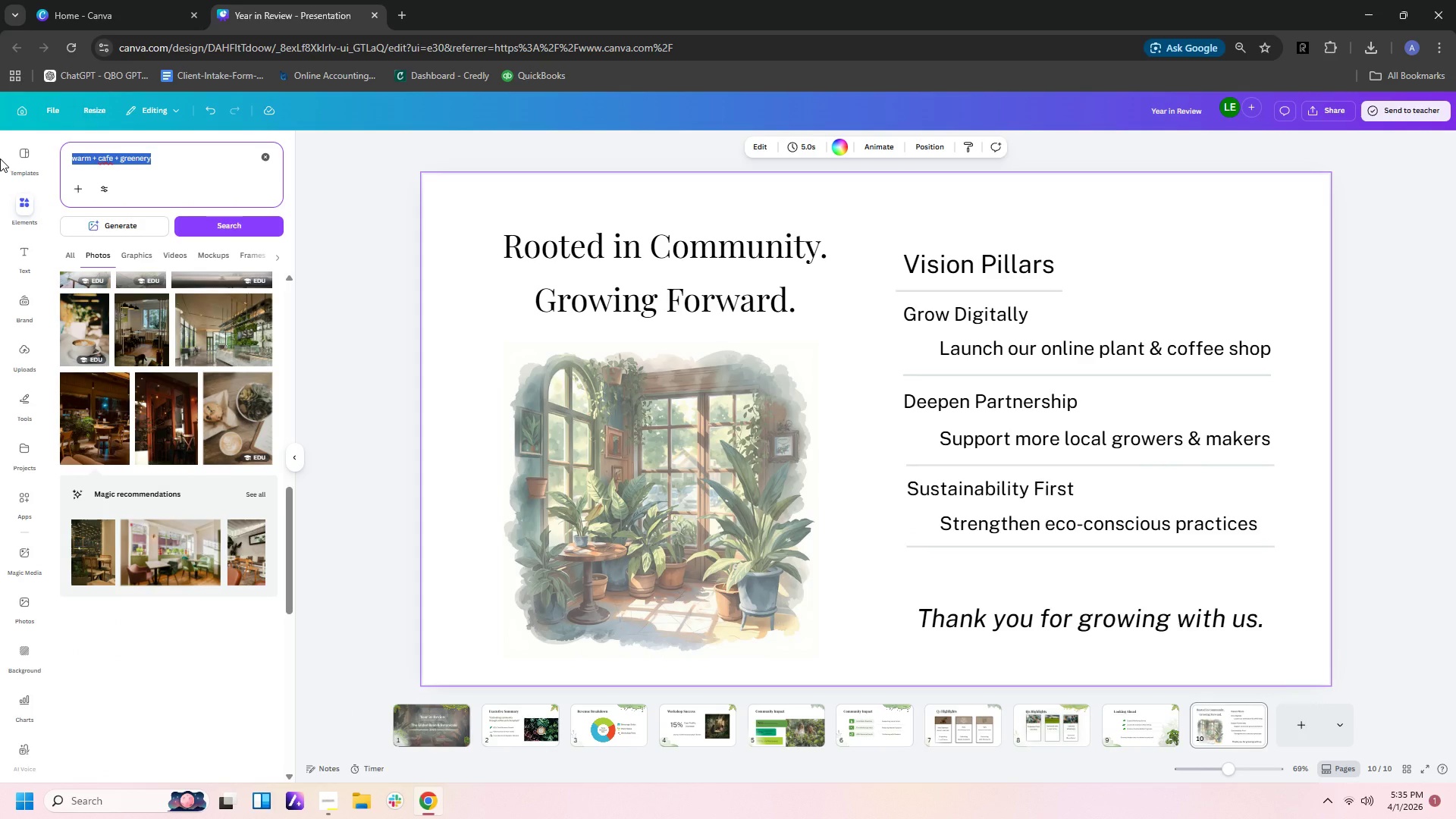 
type(plant leaf)
key(Backspace)
type(ves icon)
 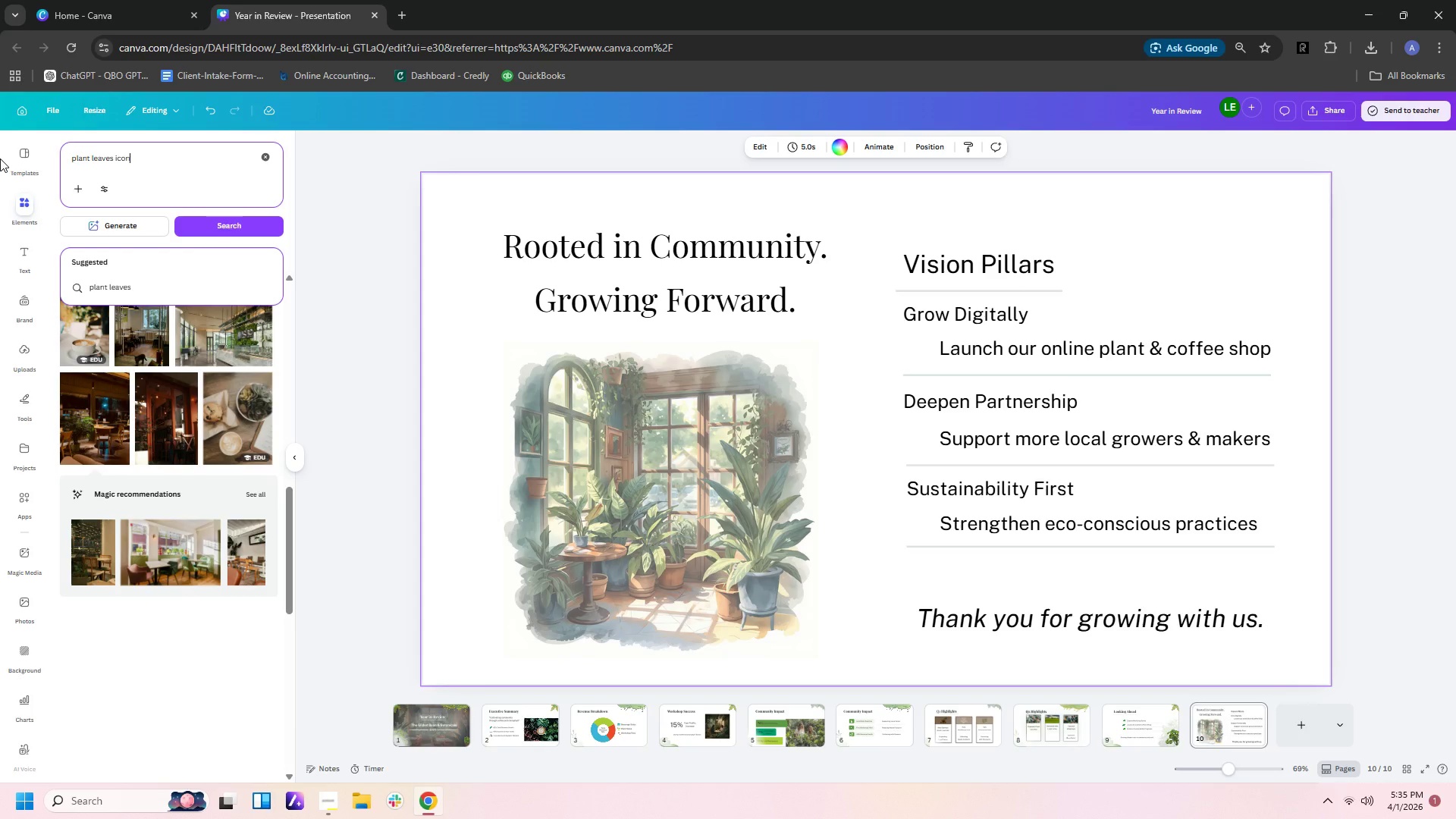 
key(Enter)
 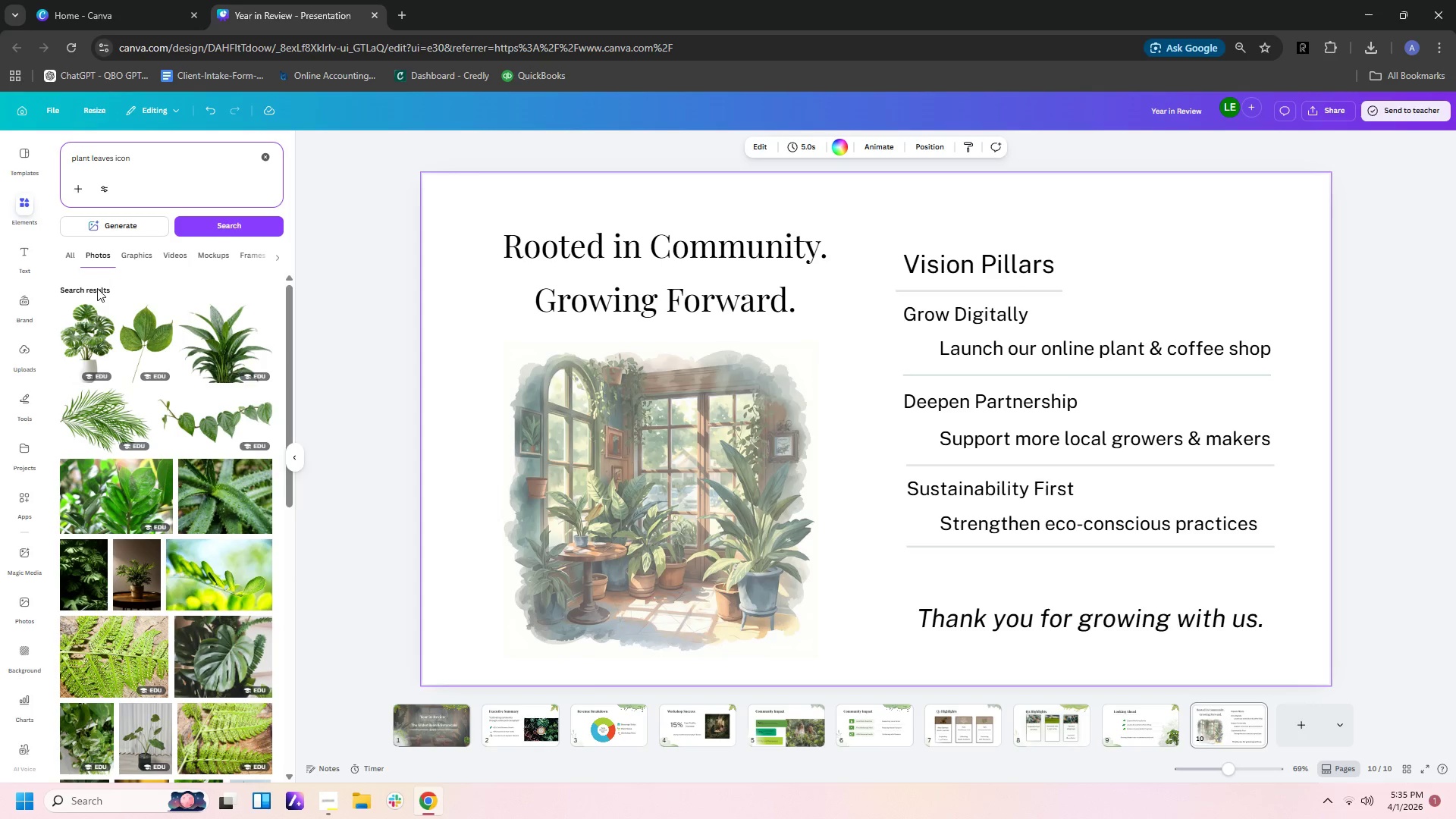 
left_click([131, 253])
 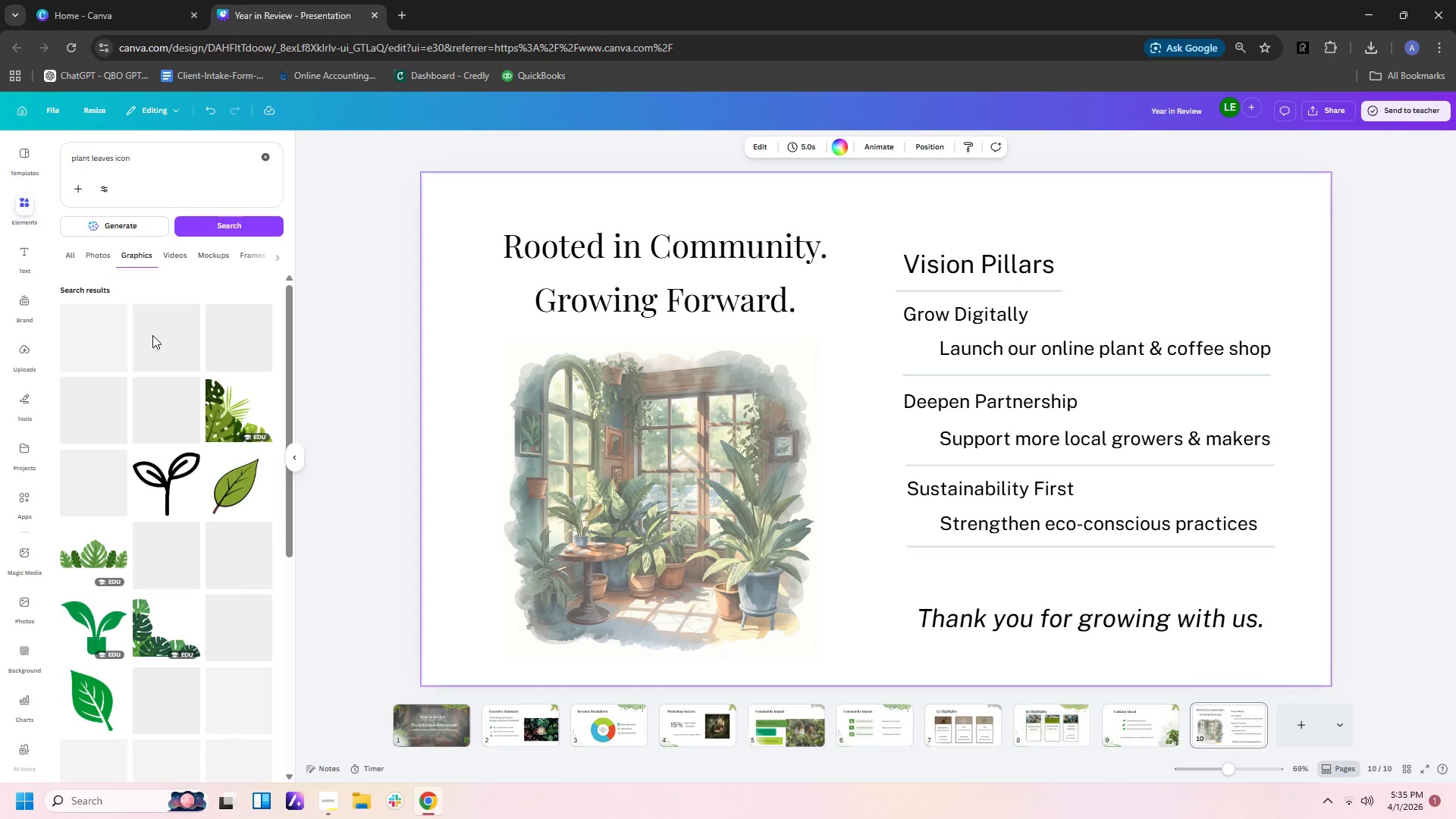 
scroll: coordinate [216, 423], scroll_direction: down, amount: 1.0
 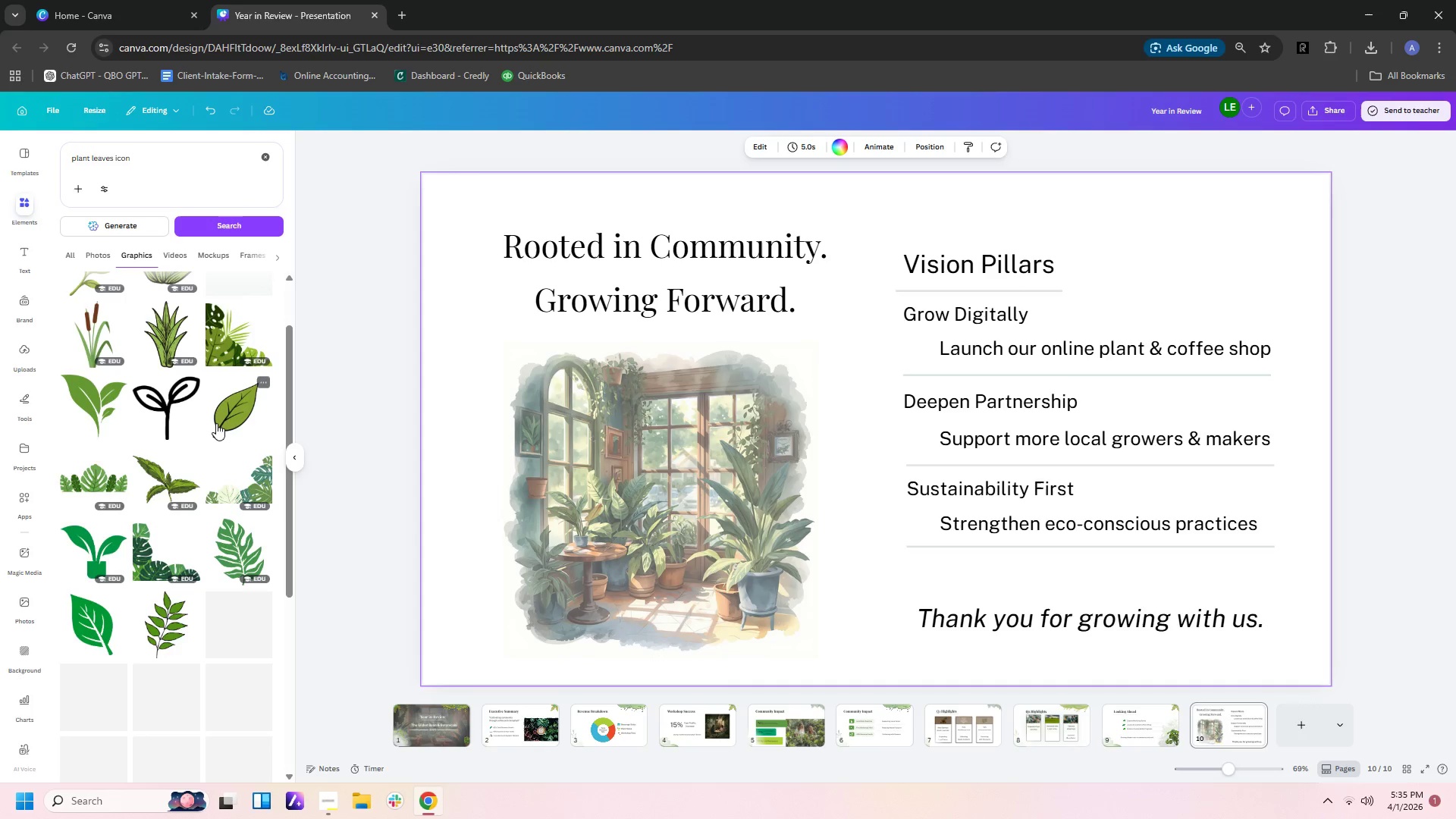 
scroll: coordinate [225, 418], scroll_direction: none, amount: 0.0
 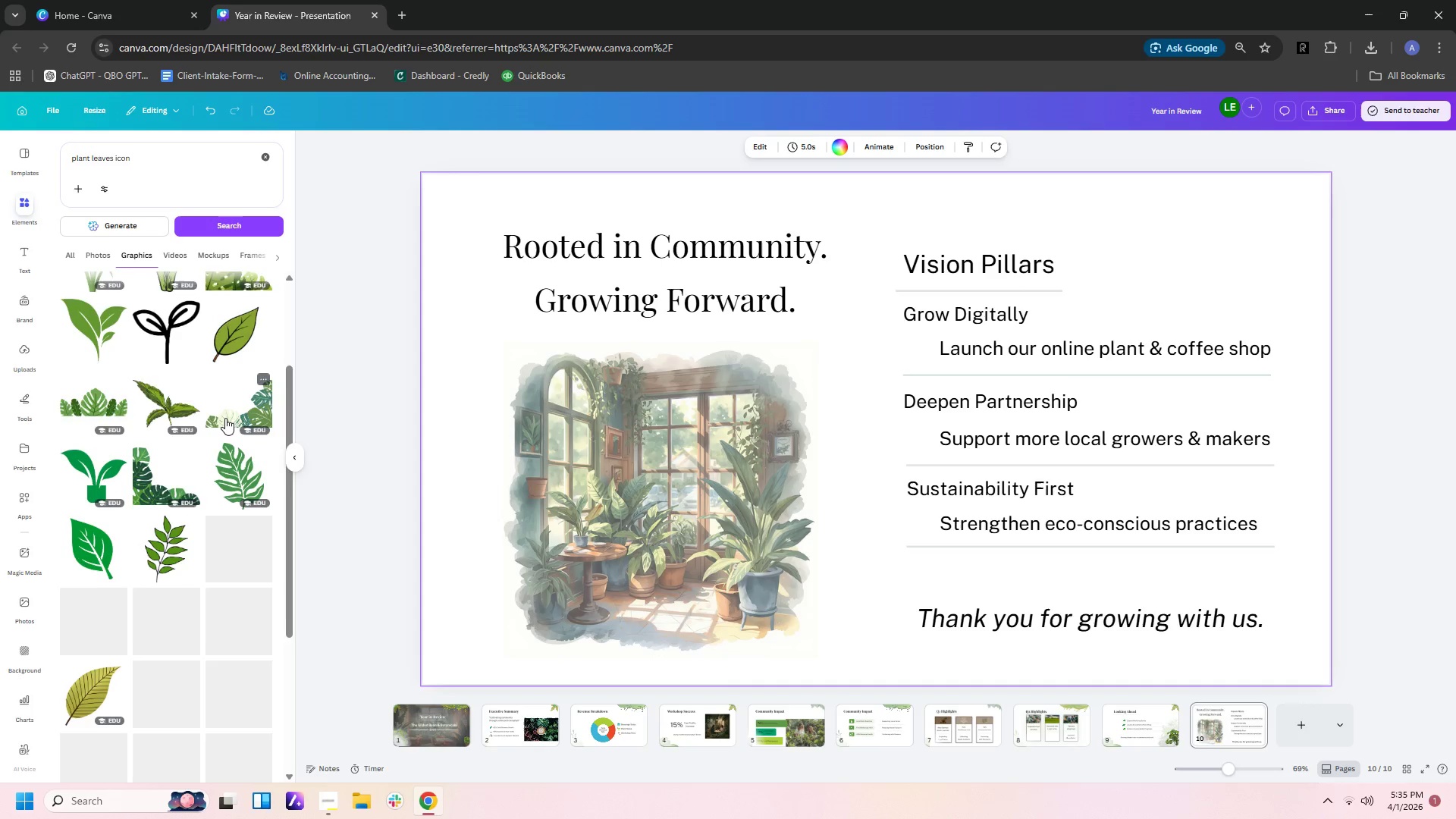 
scroll: coordinate [233, 457], scroll_direction: down, amount: 5.0
 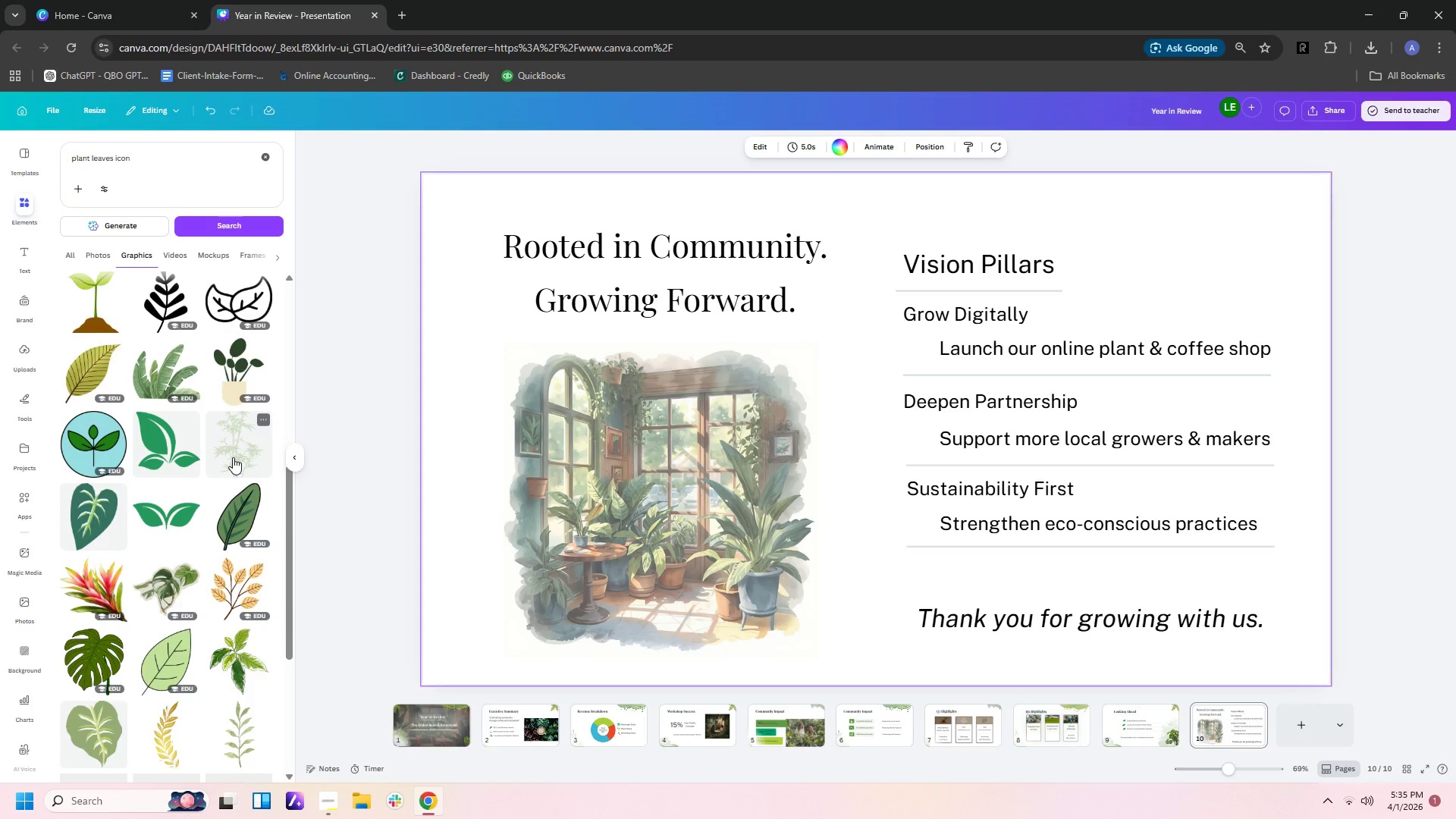 
scroll: coordinate [233, 457], scroll_direction: up, amount: 2.0
 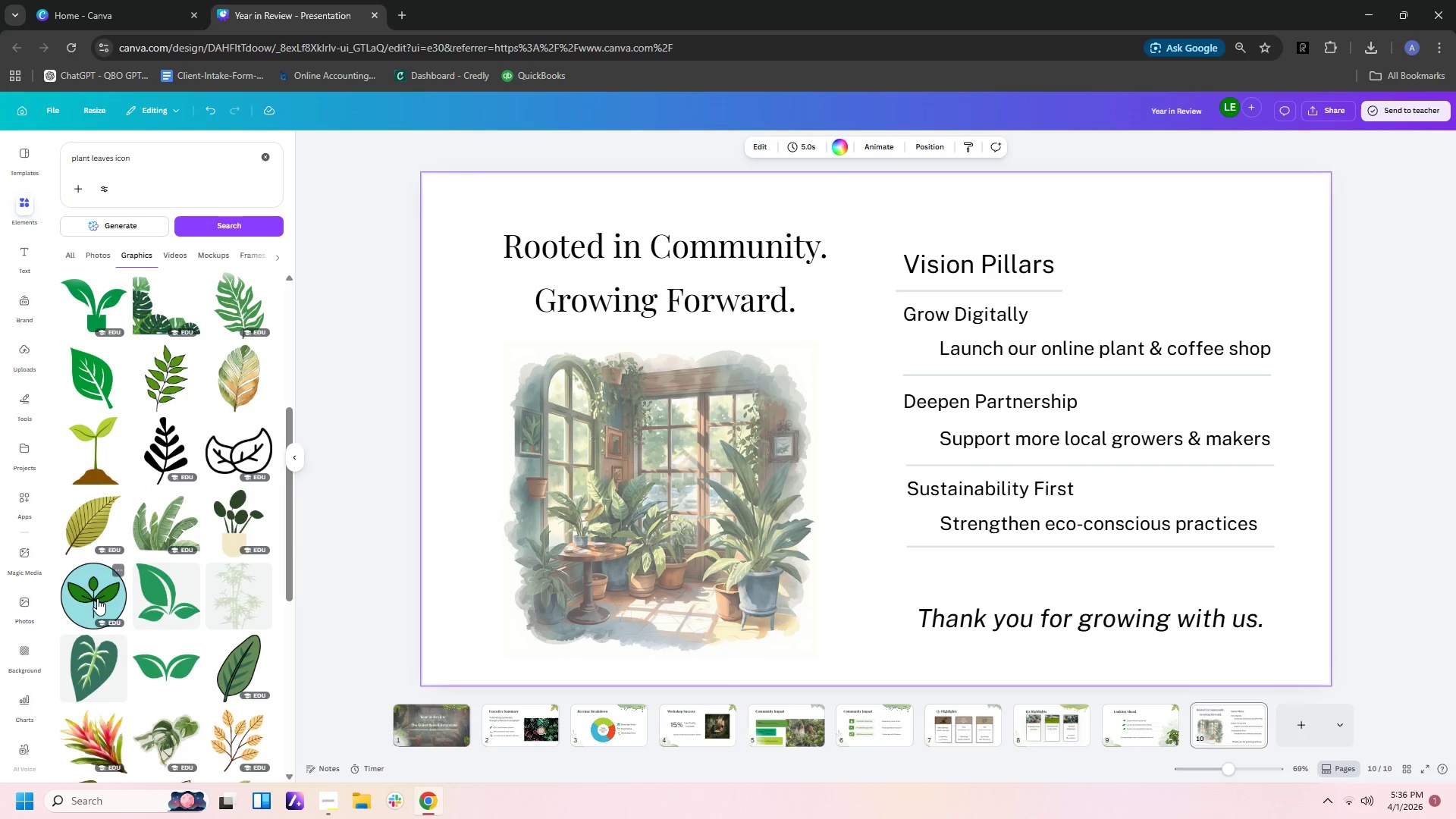 
left_click([98, 603])
 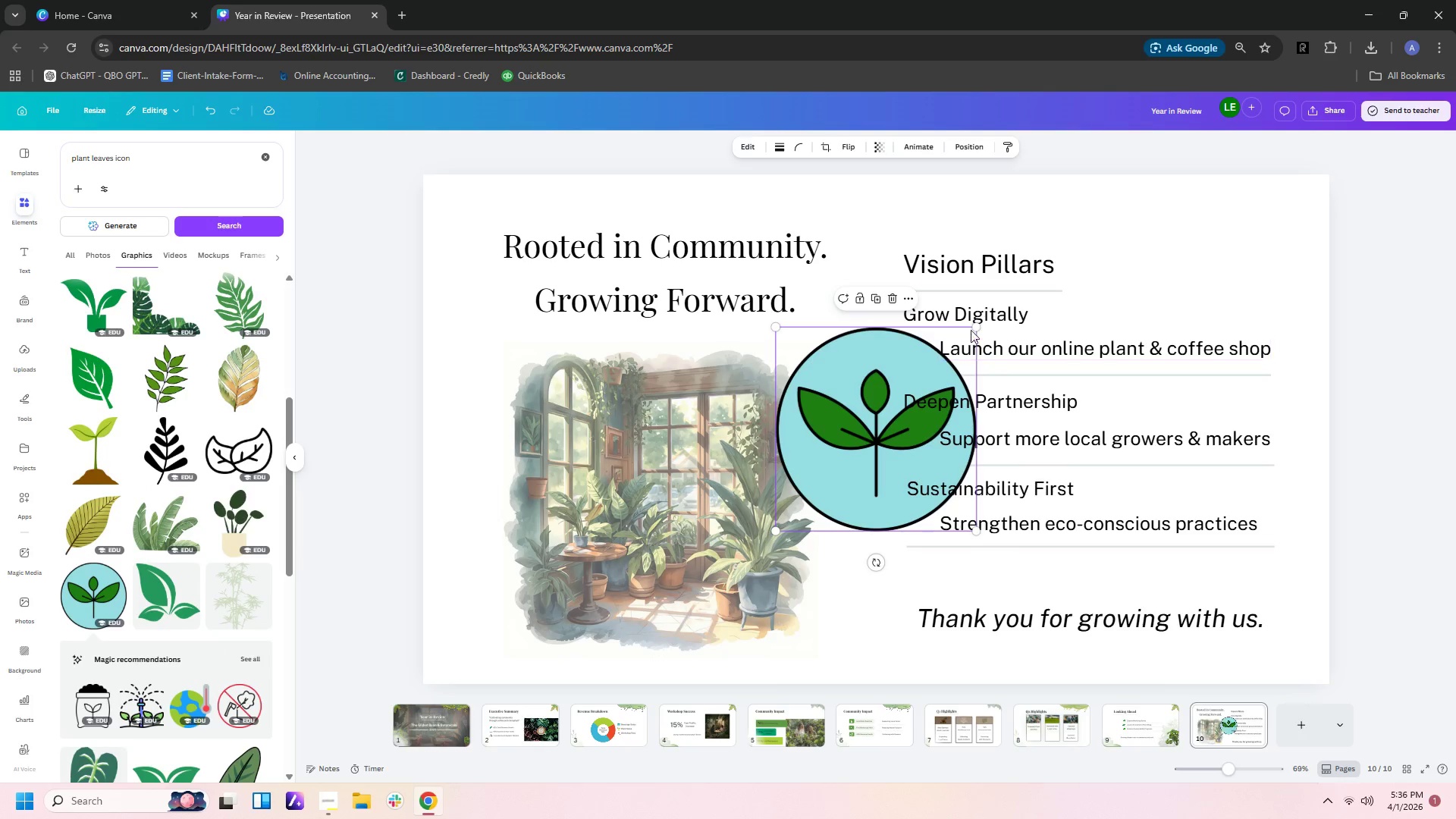 
left_click_drag(start_coordinate=[981, 325], to_coordinate=[827, 502])
 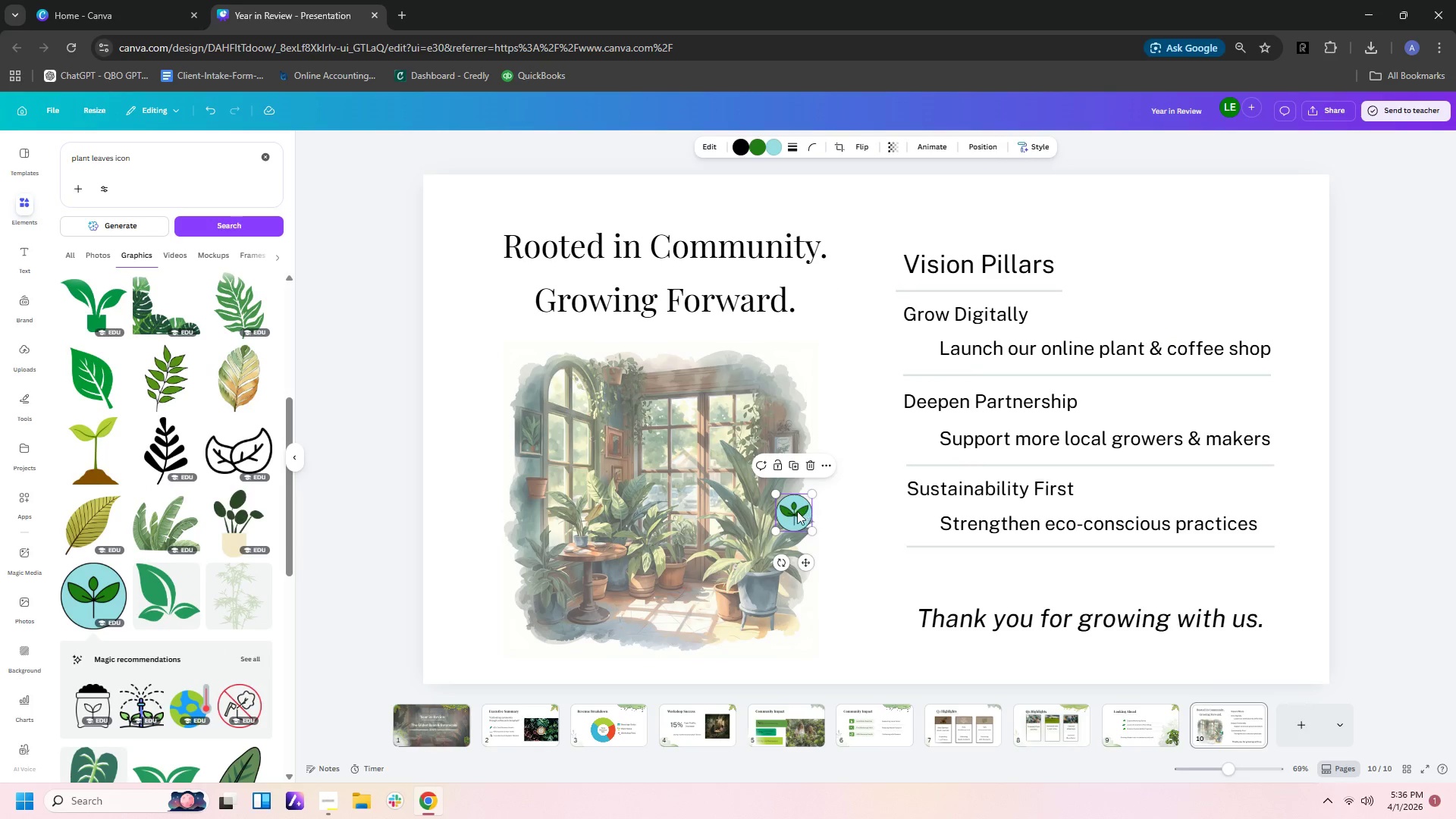 
left_click_drag(start_coordinate=[796, 511], to_coordinate=[877, 317])
 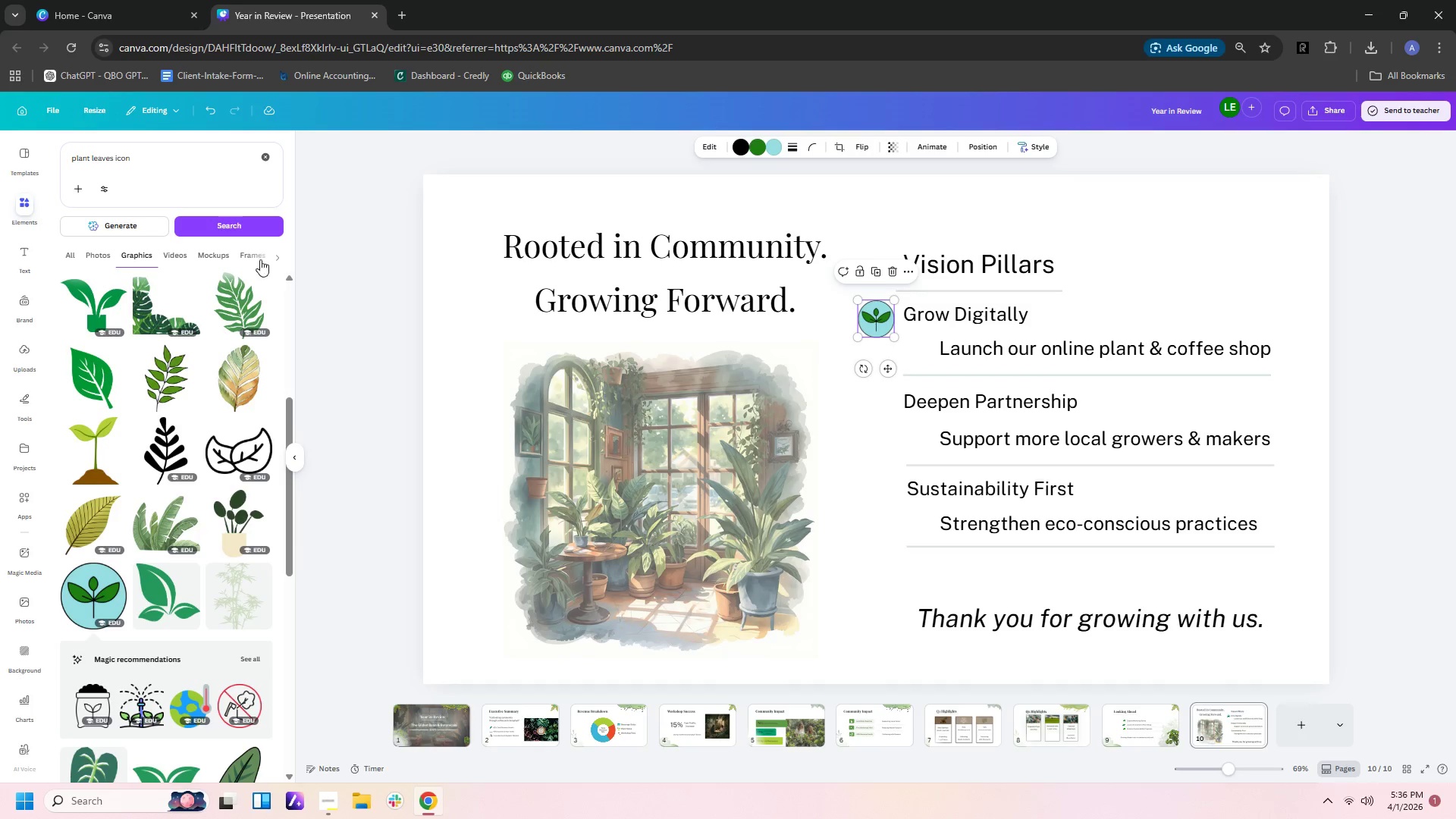 
left_click([158, 169])
 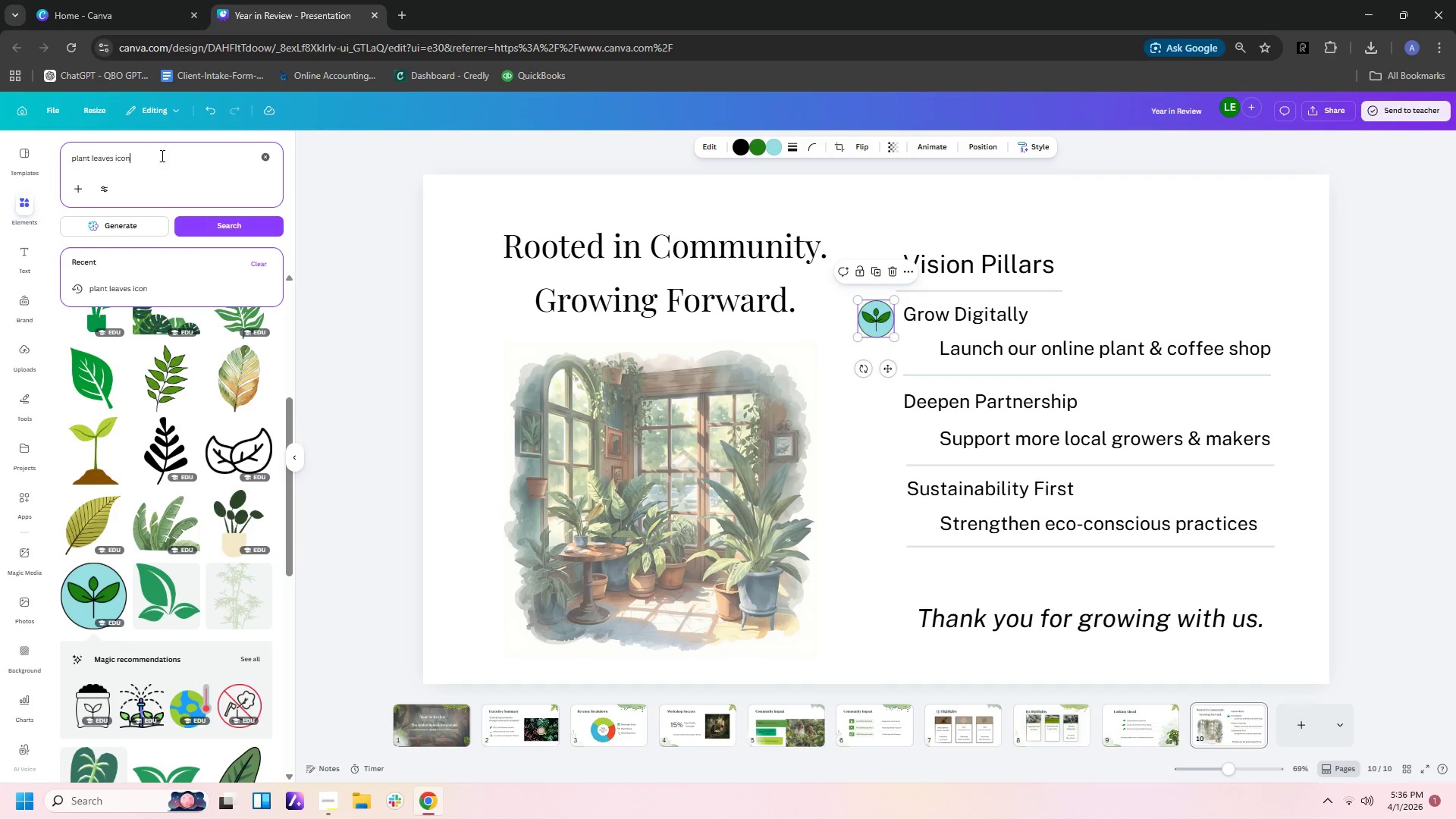 
left_click_drag(start_coordinate=[161, 155], to_coordinate=[0, 151])
 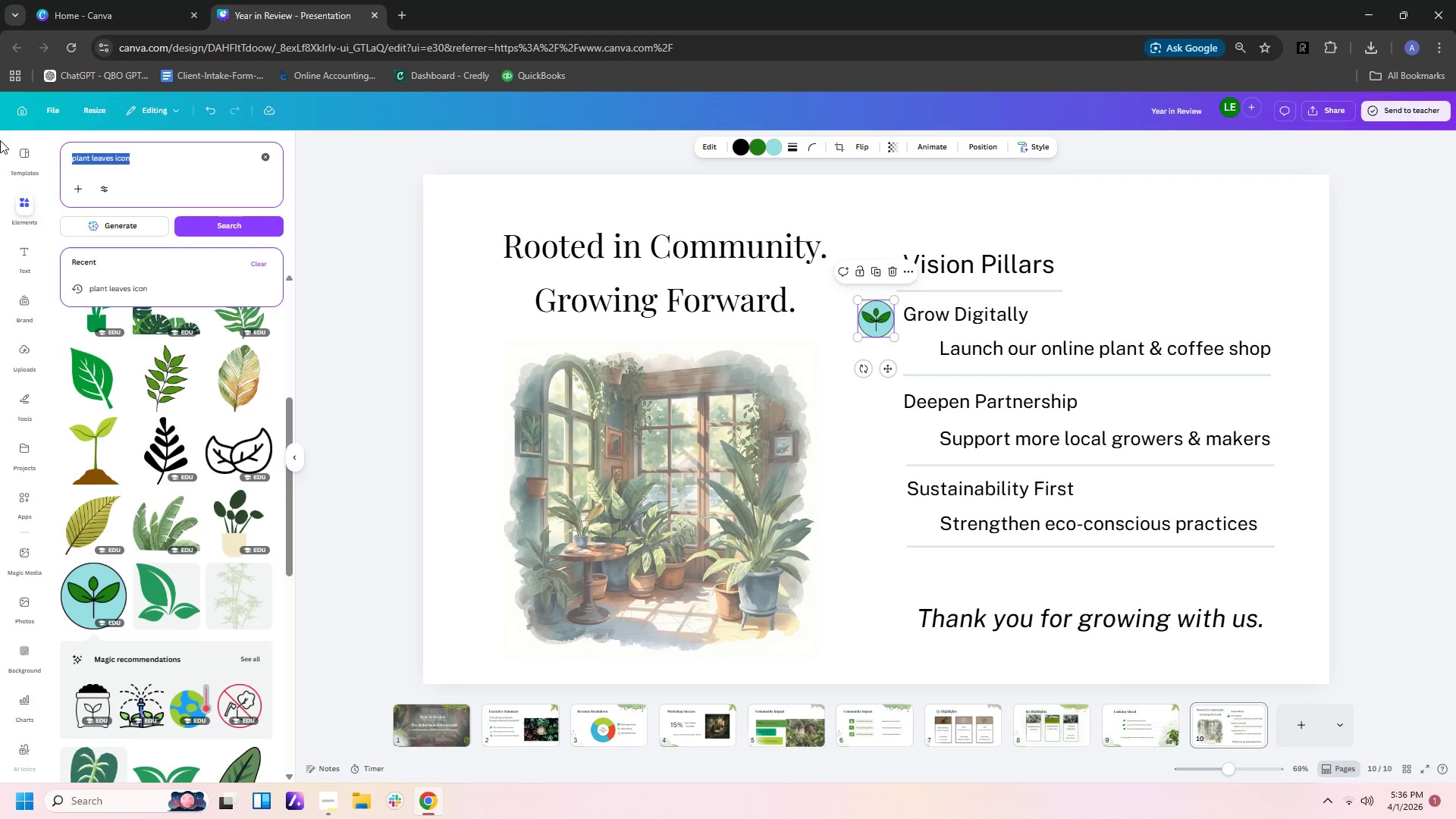 
type(shopping b)
key(Backspace)
type(n)
key(Backspace)
type(bag icon)
 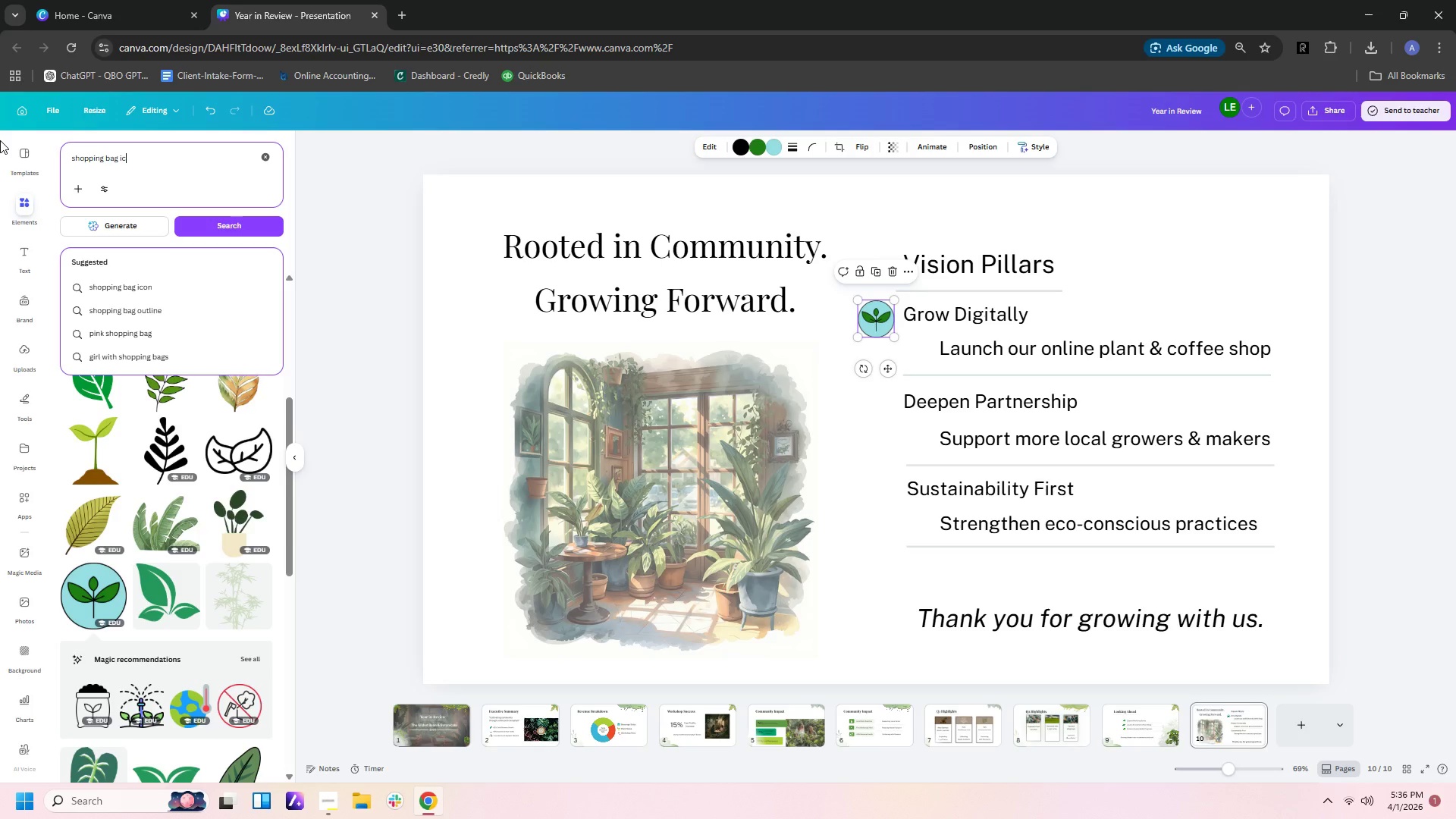 
key(Enter)
 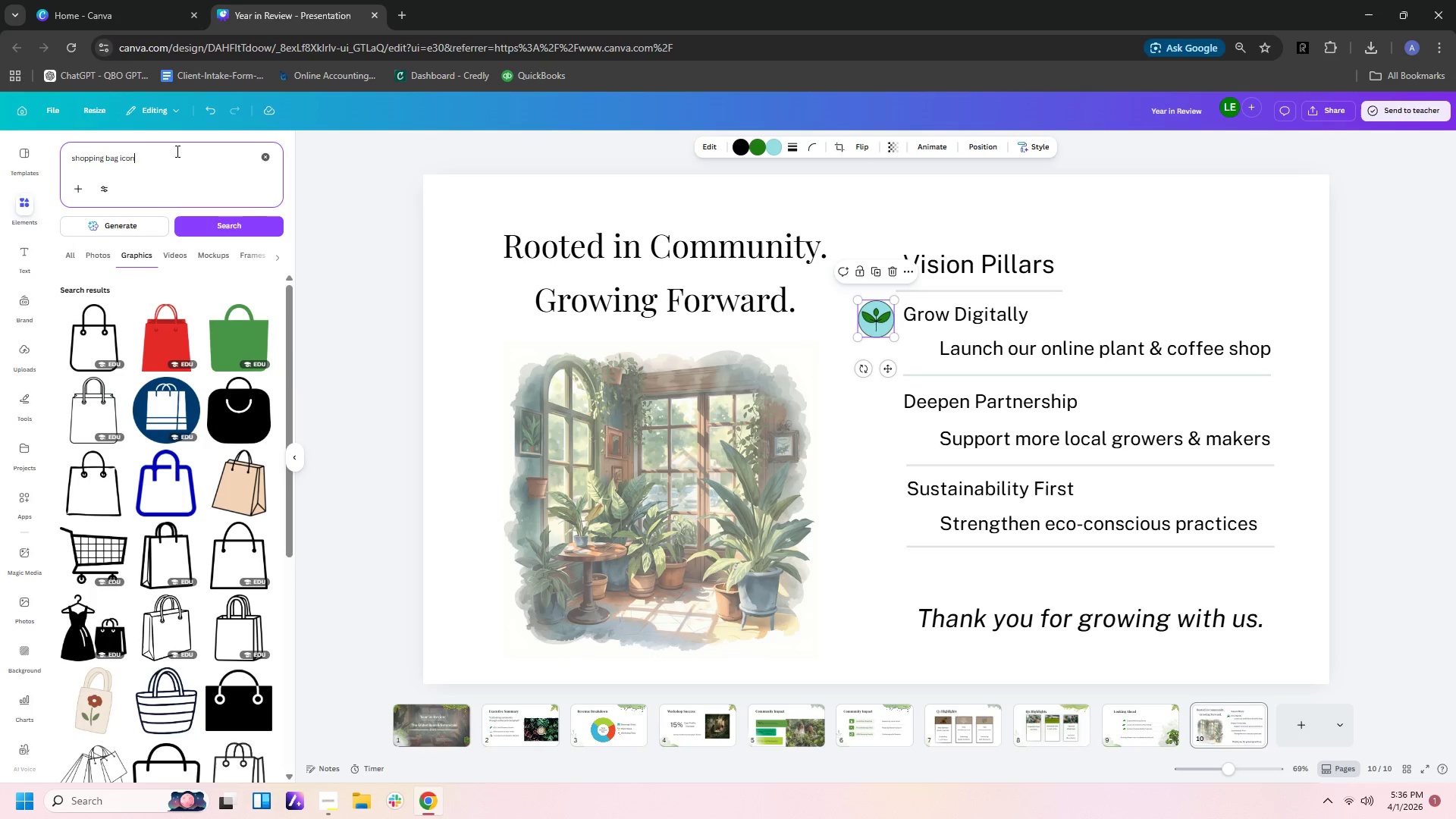 
wait(12.58)
 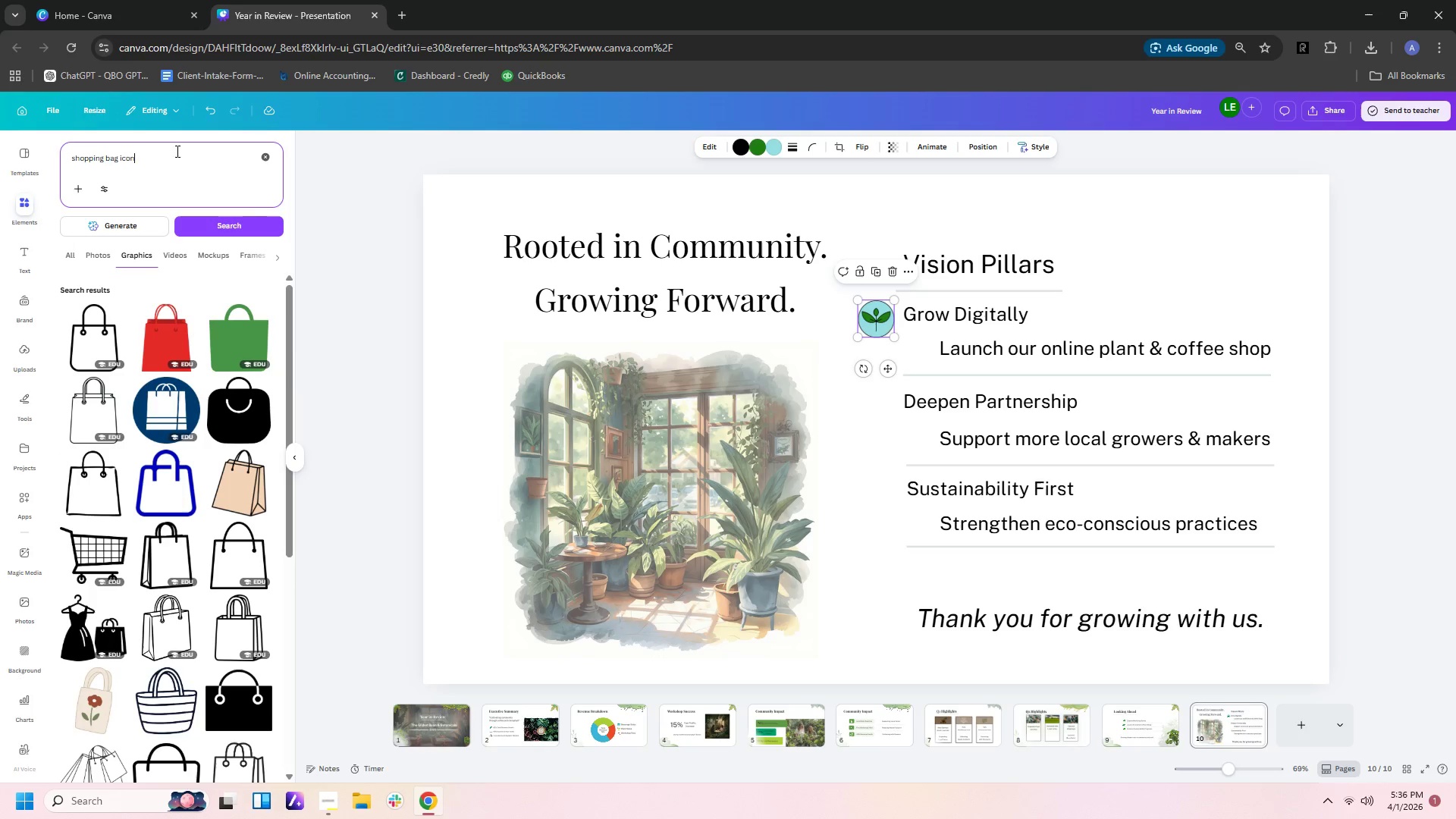 
left_click_drag(start_coordinate=[1303, 558], to_coordinate=[947, 303])
 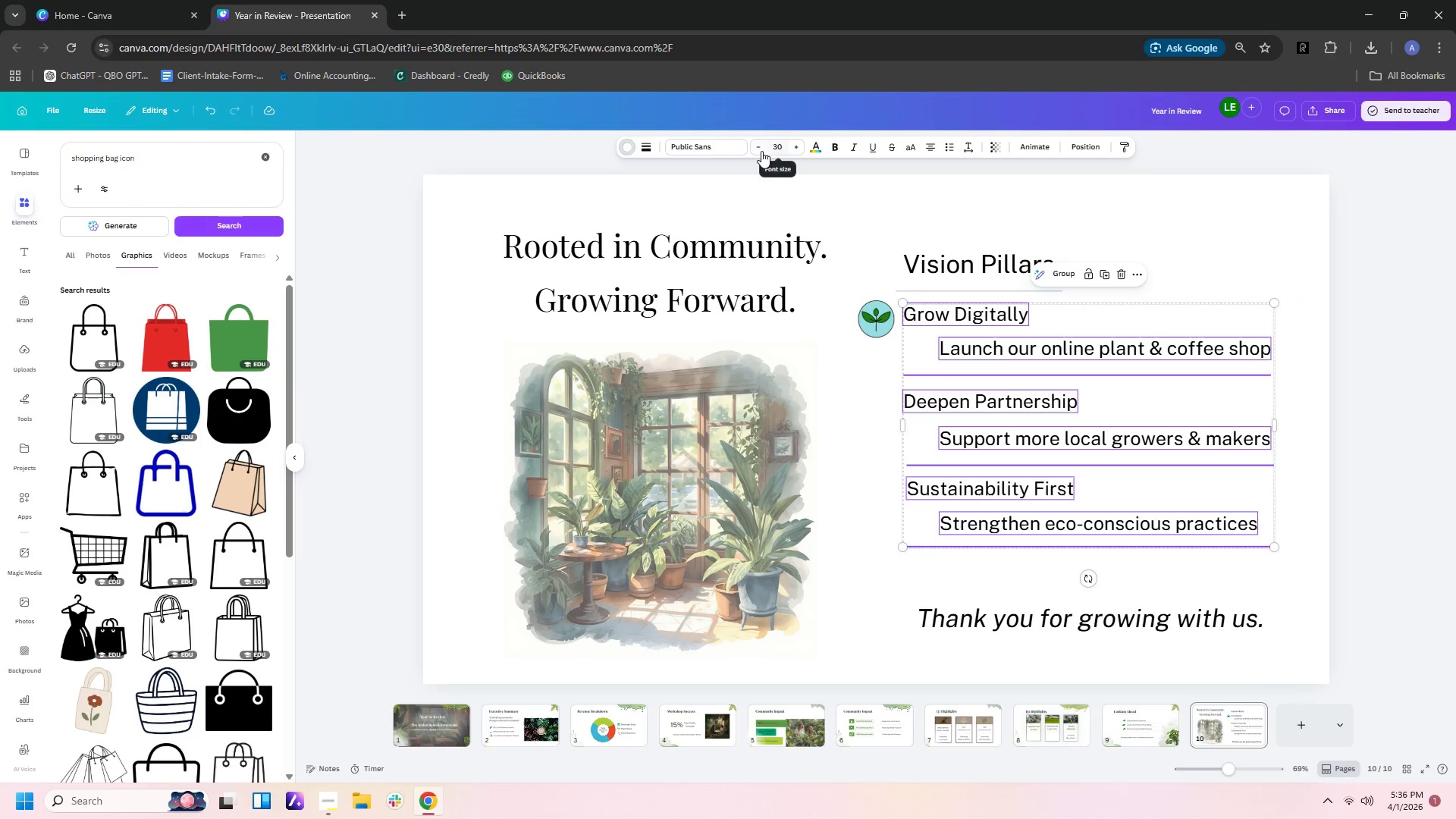 
double_click([758, 151])
 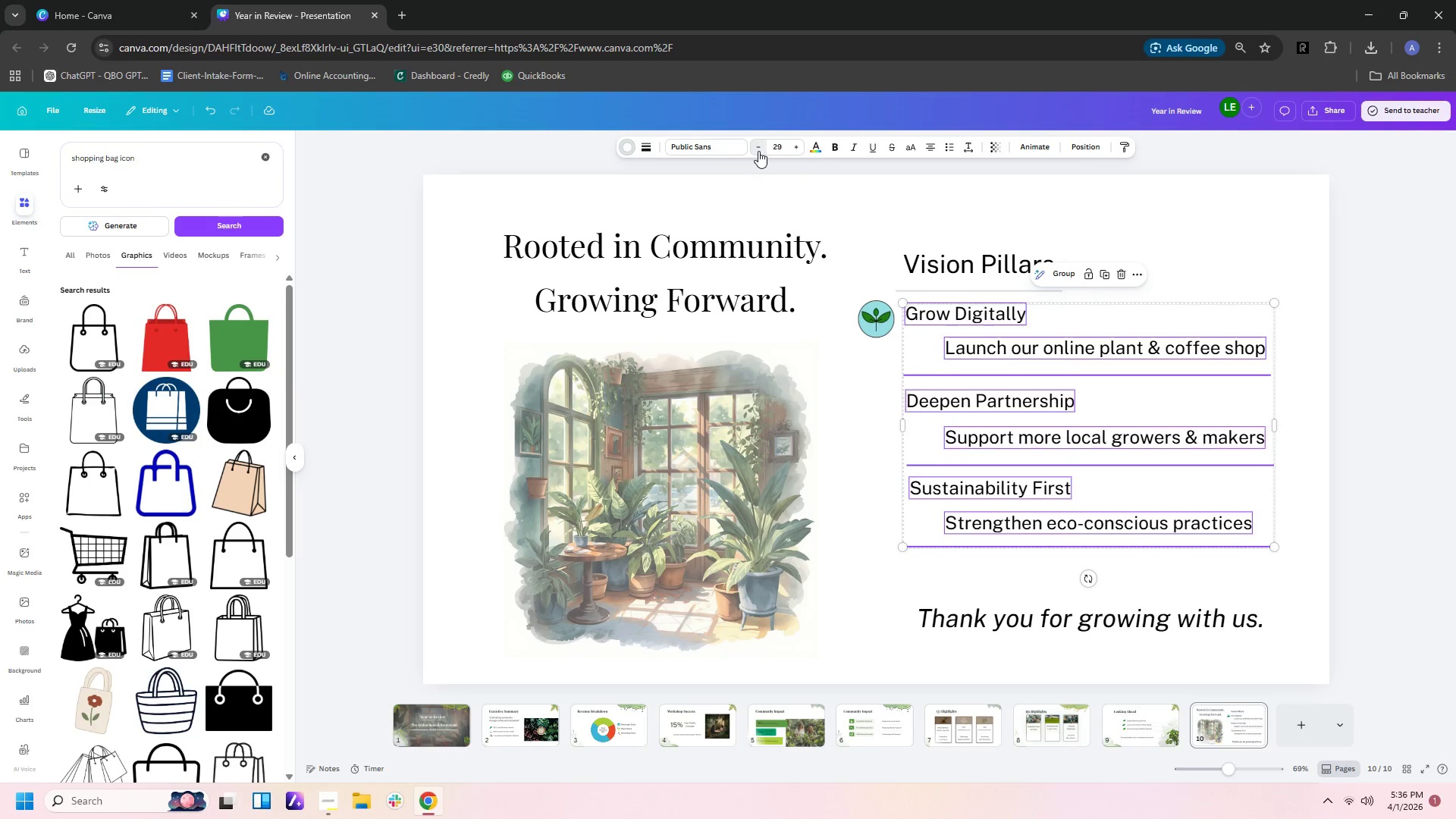 
triple_click([758, 151])
 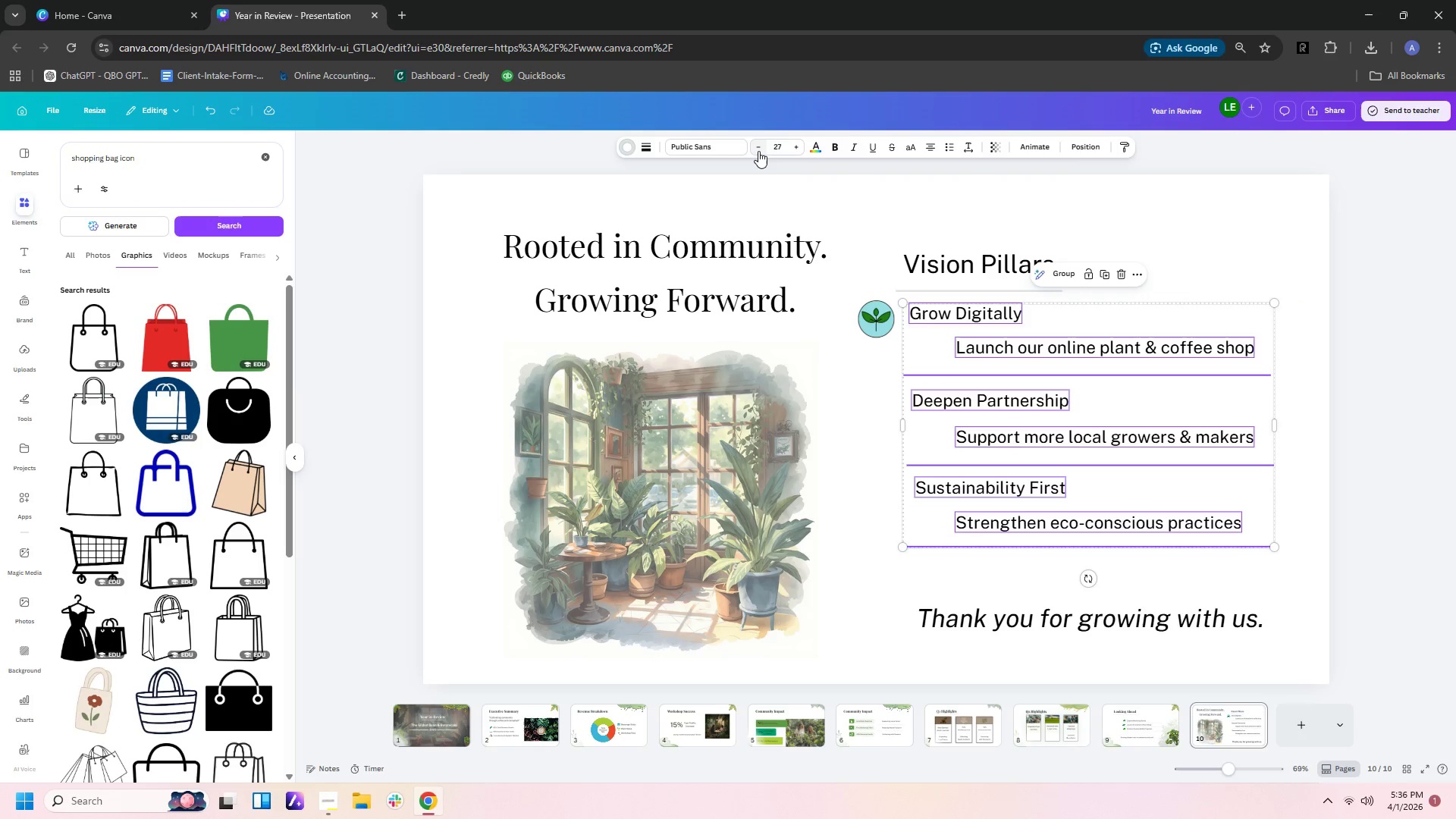 
left_click([758, 151])
 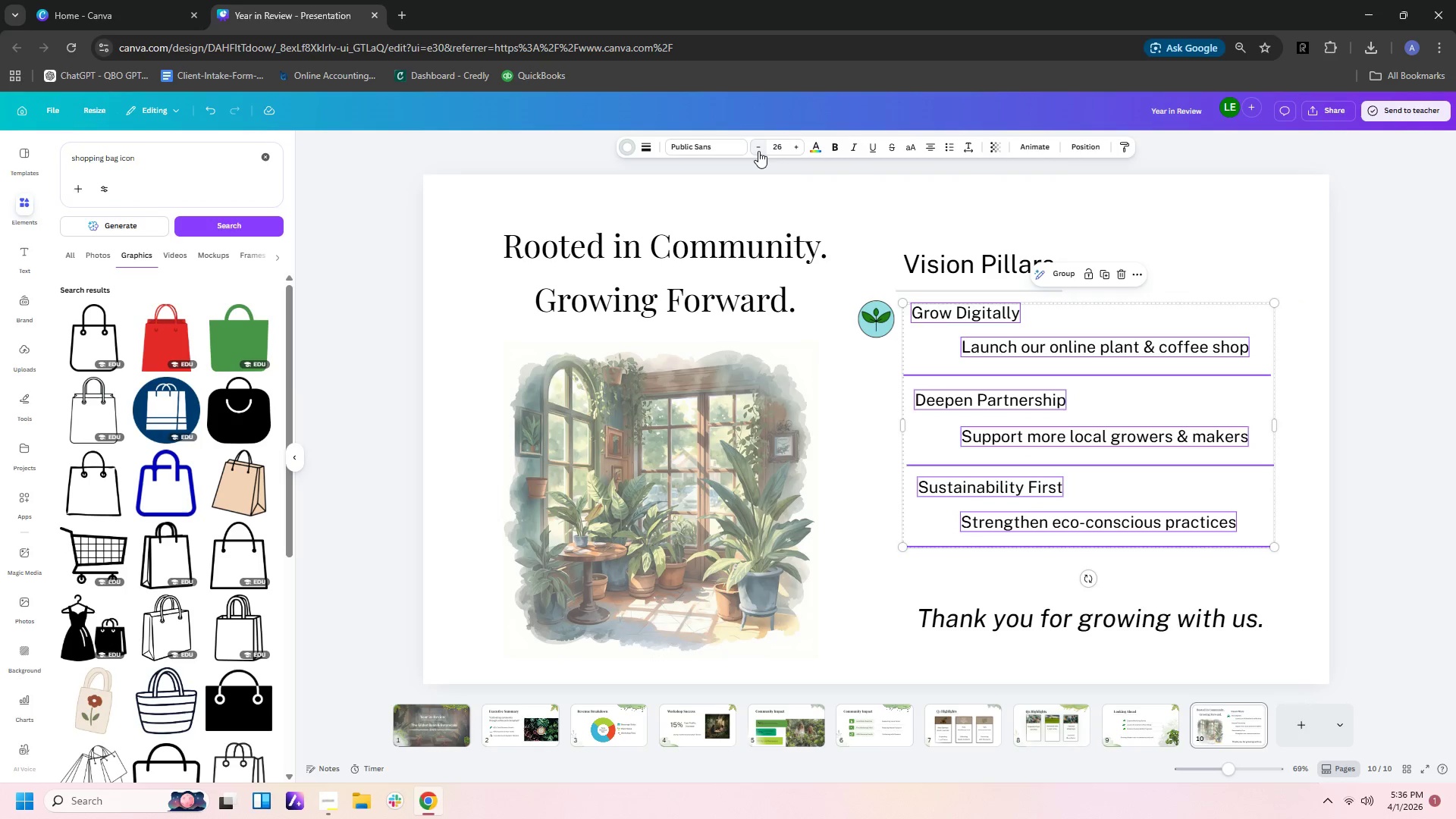 
left_click([758, 151])
 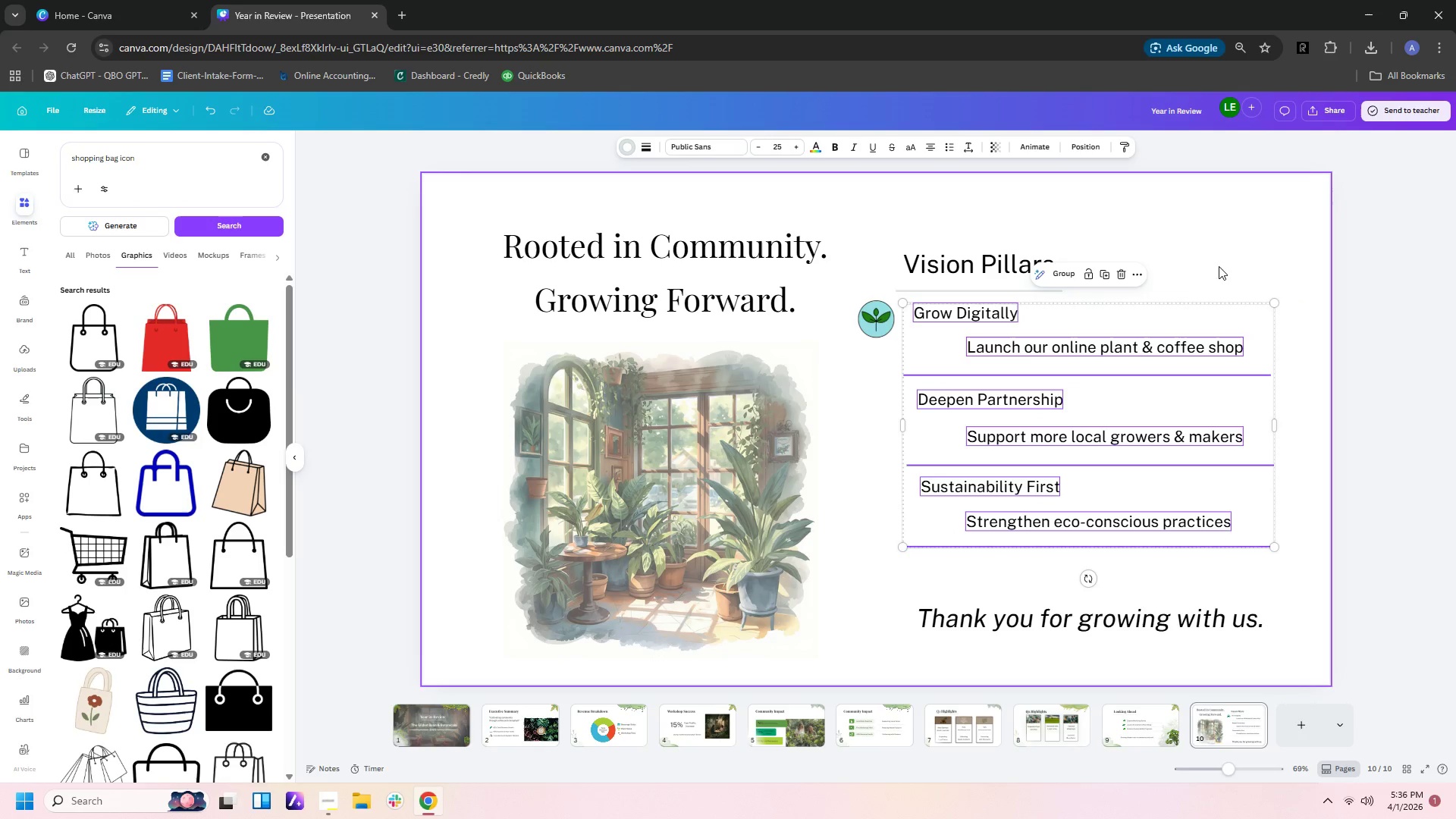 
left_click([1248, 268])
 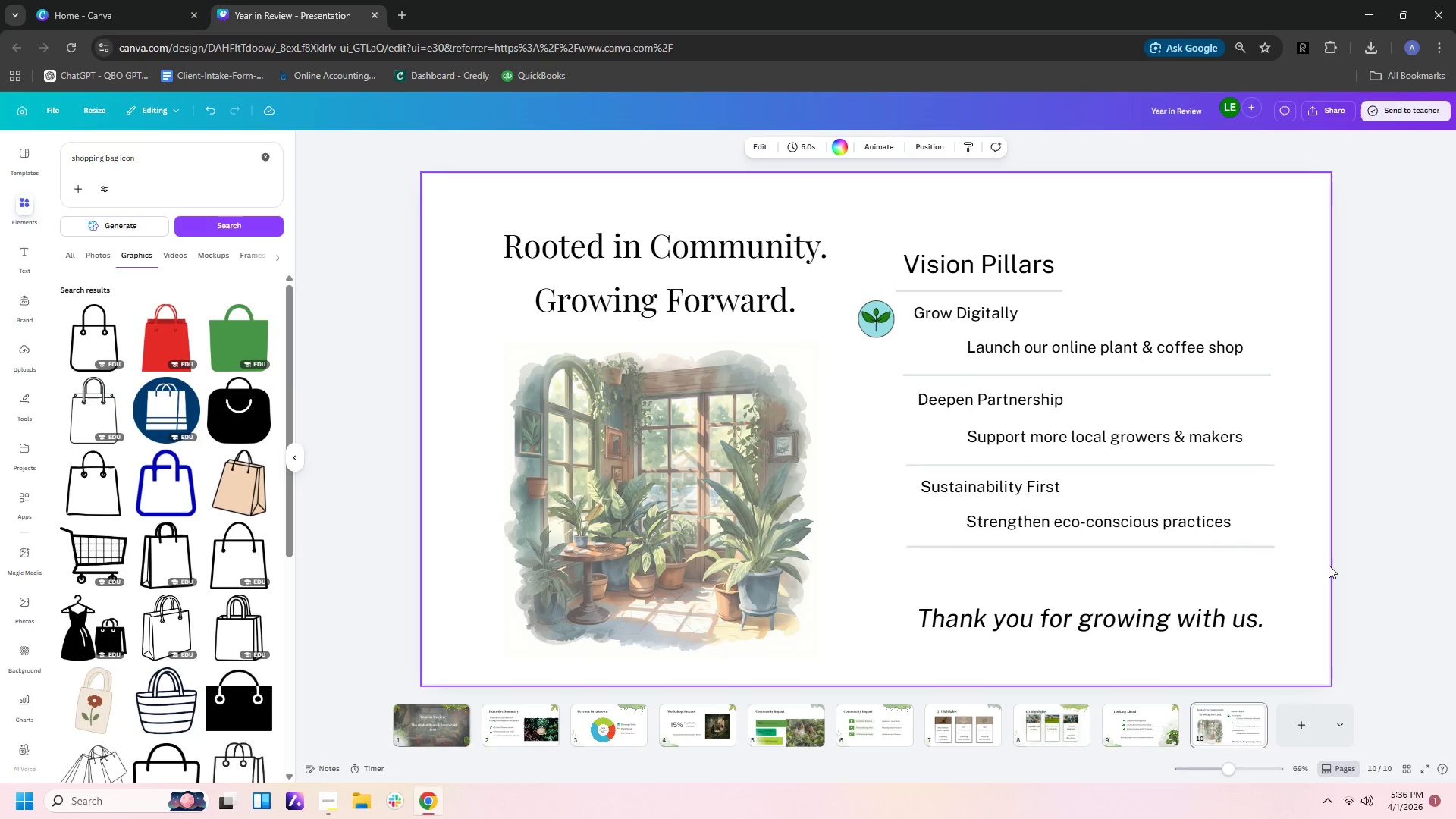 
left_click_drag(start_coordinate=[1313, 572], to_coordinate=[953, 303])
 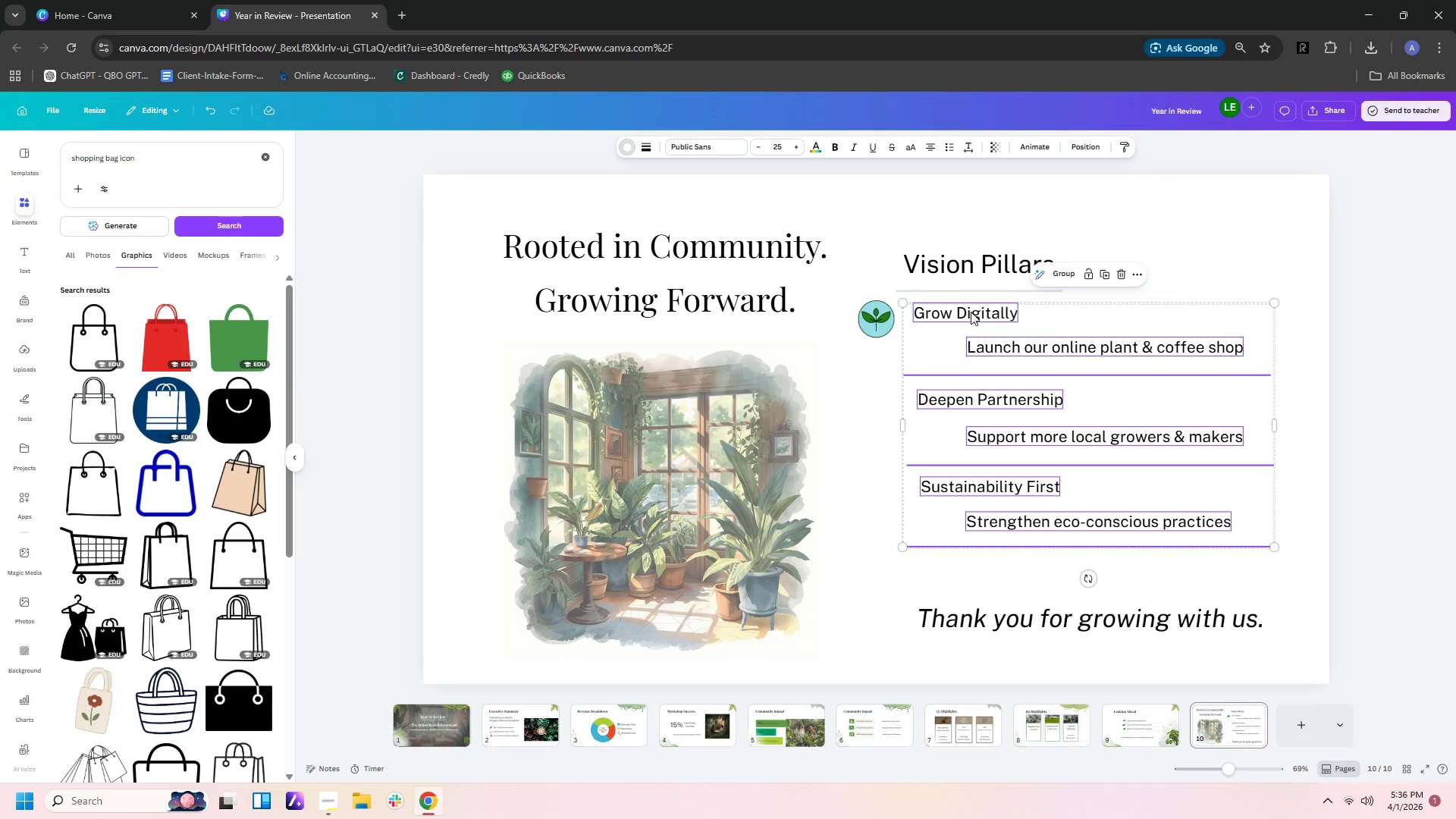 
left_click_drag(start_coordinate=[971, 312], to_coordinate=[970, 377])
 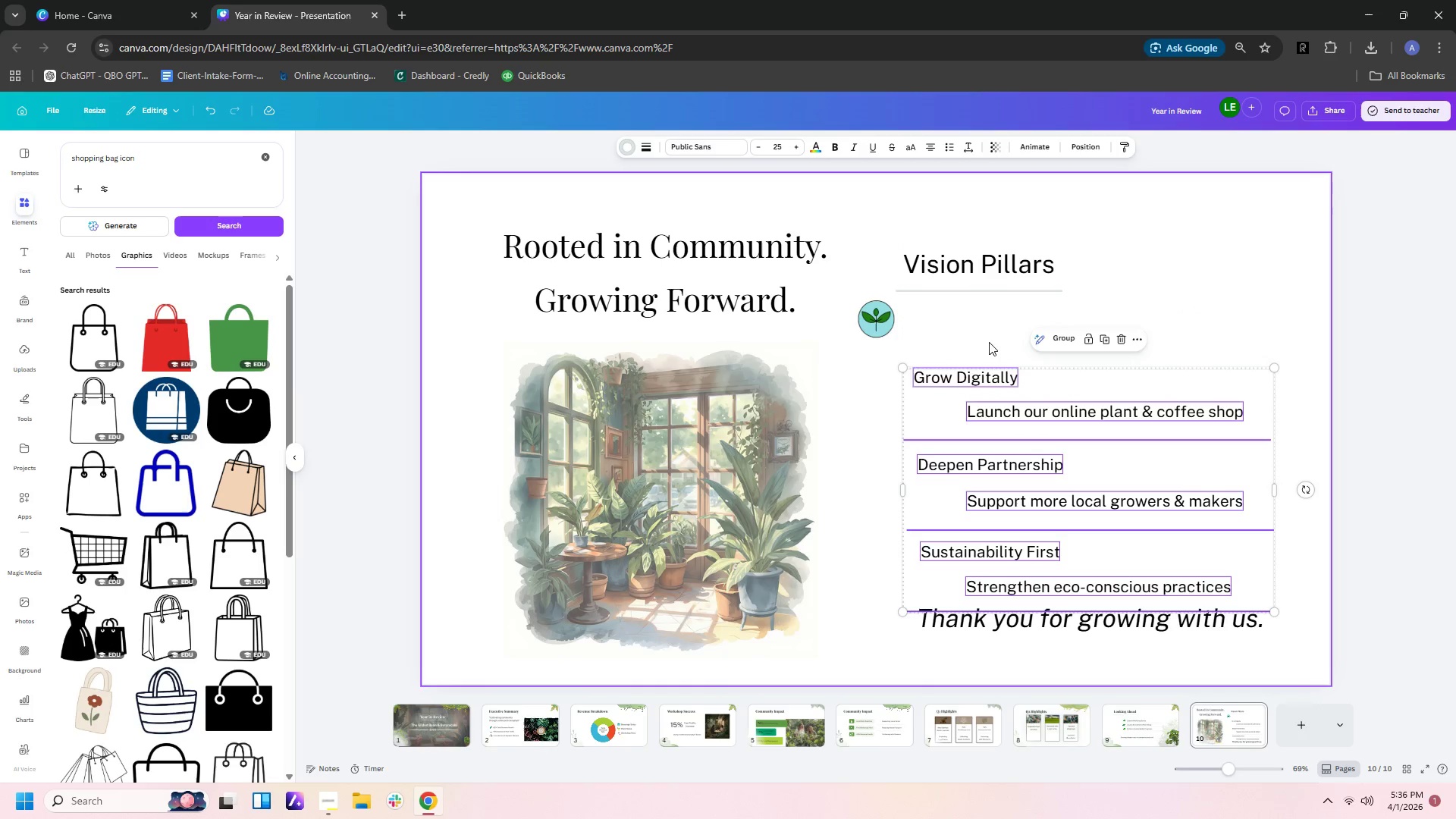 
left_click([989, 342])
 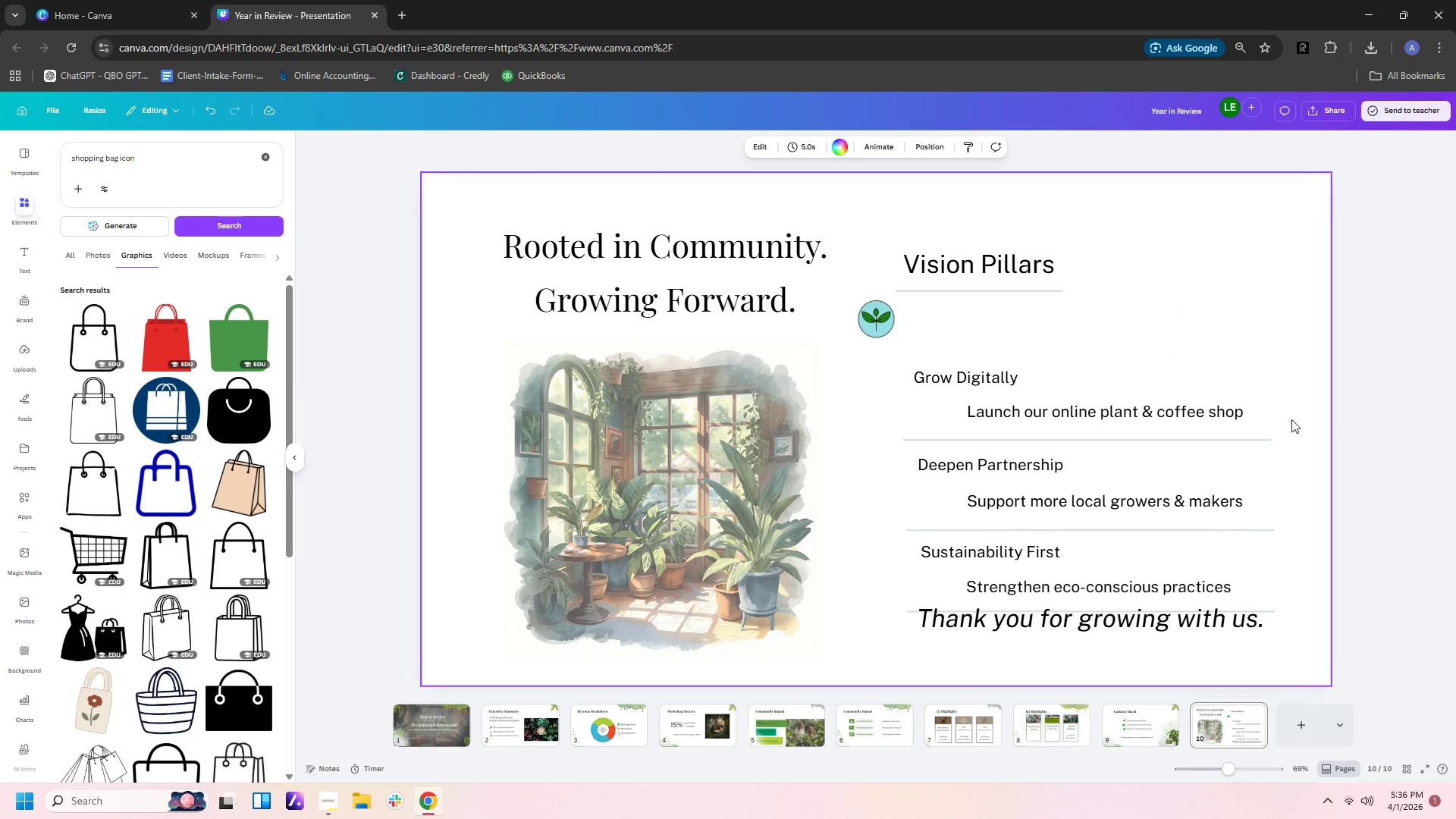 
left_click_drag(start_coordinate=[1288, 447], to_coordinate=[996, 366])
 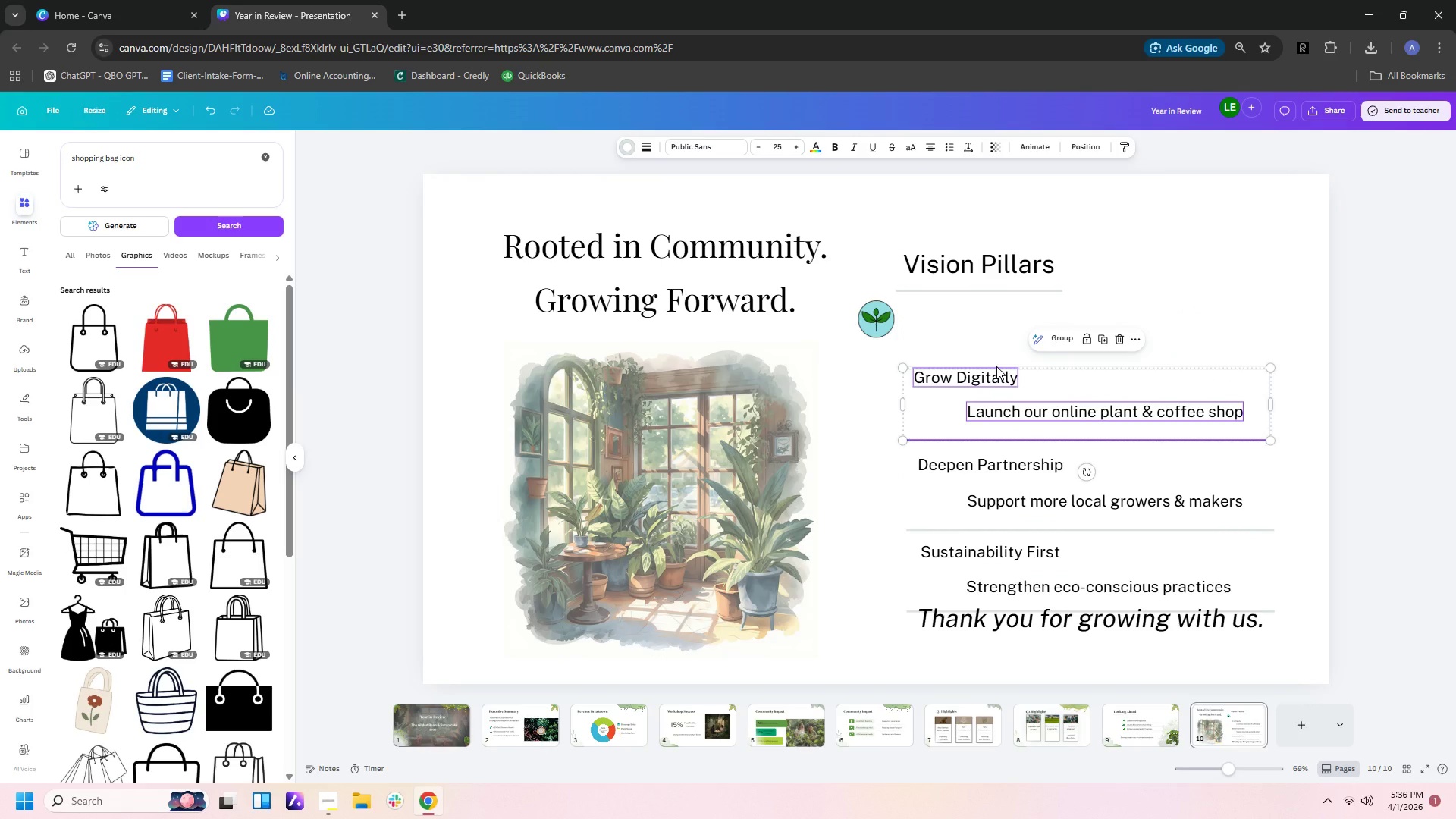 
key(Control+C)
 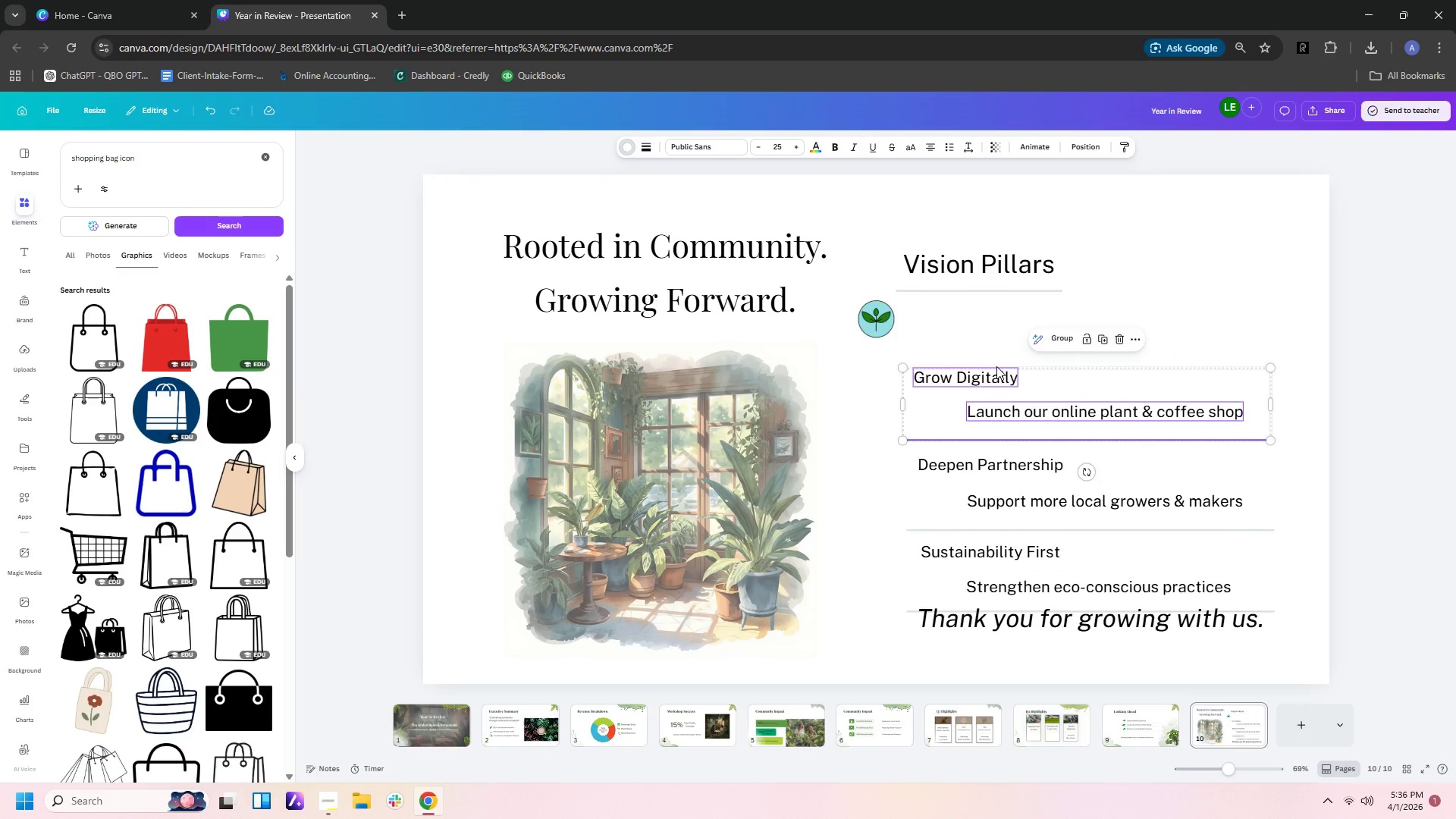 
key(Control+V)
 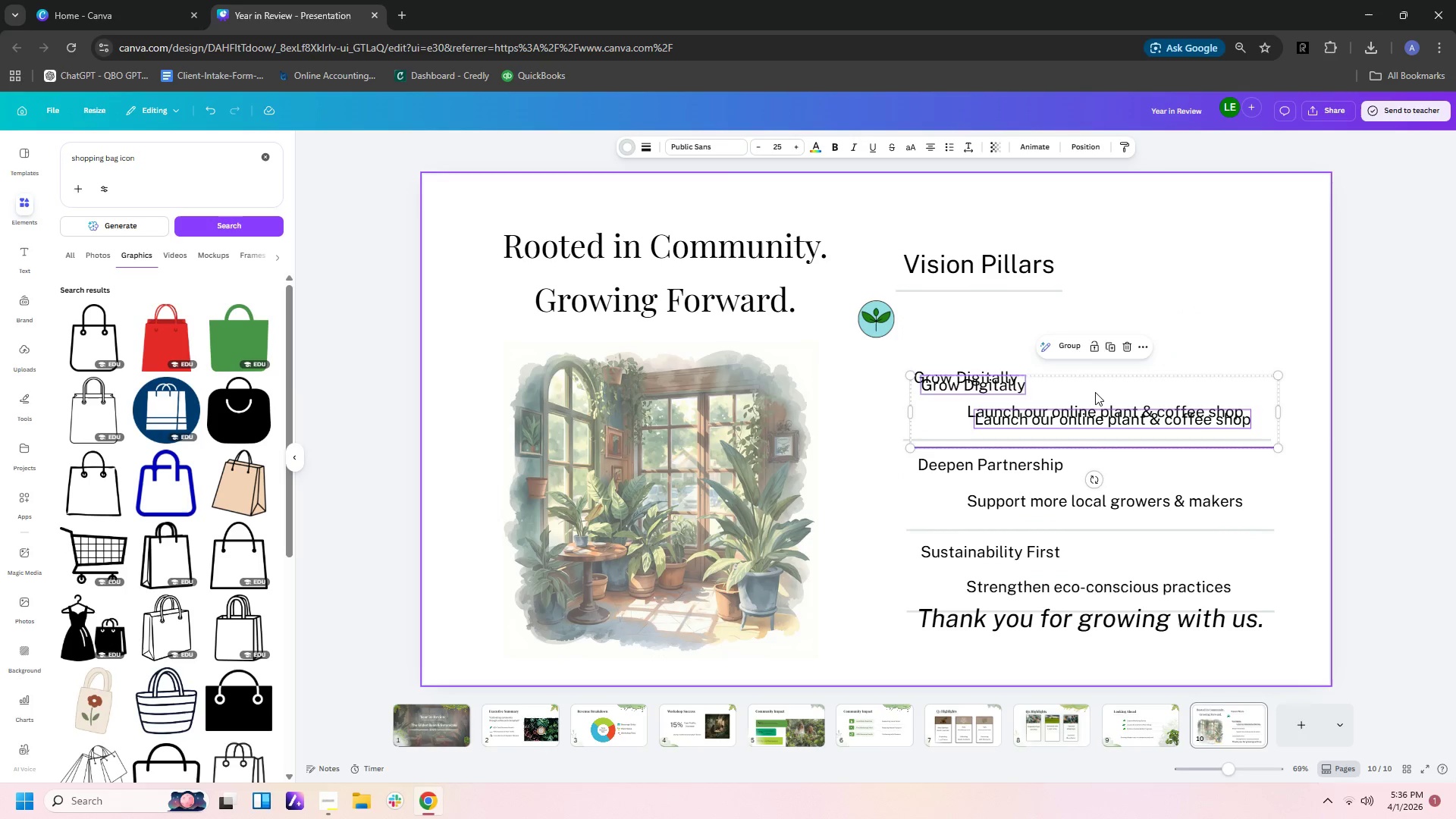 
left_click_drag(start_coordinate=[1095, 392], to_coordinate=[1086, 305])
 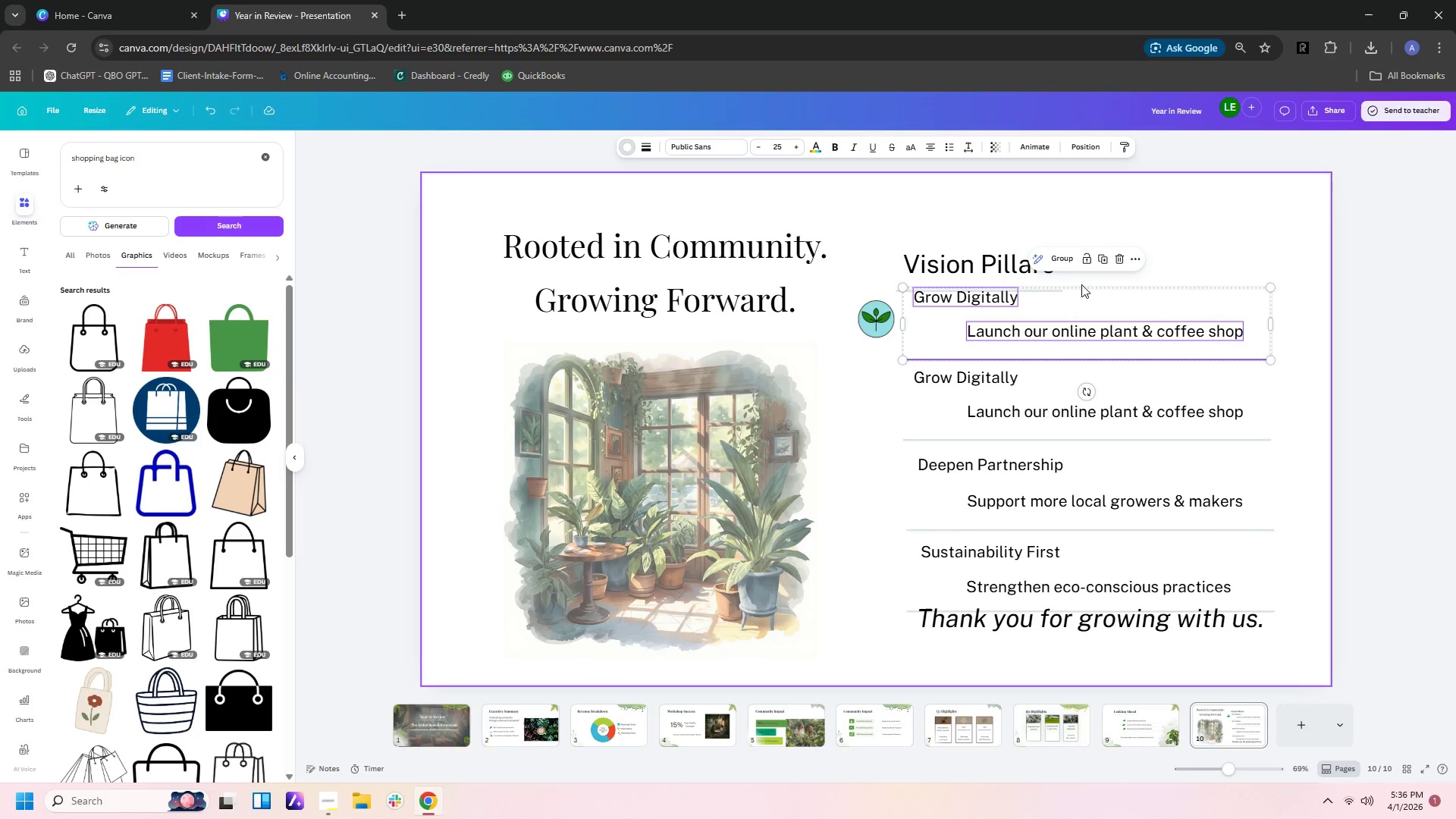 
left_click_drag(start_coordinate=[1088, 296], to_coordinate=[1082, 334])
 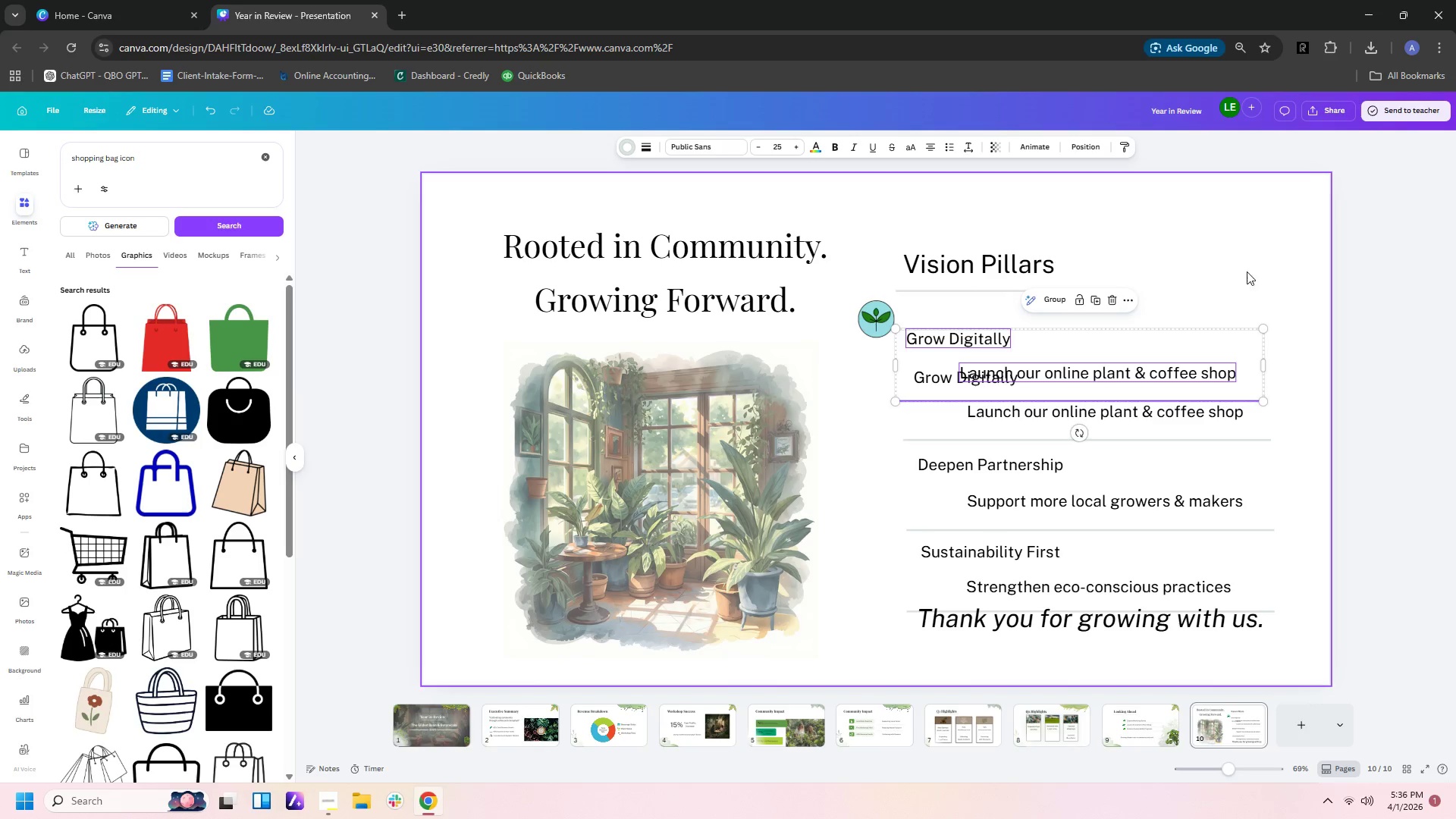 
left_click_drag(start_coordinate=[1225, 344], to_coordinate=[1452, 277])
 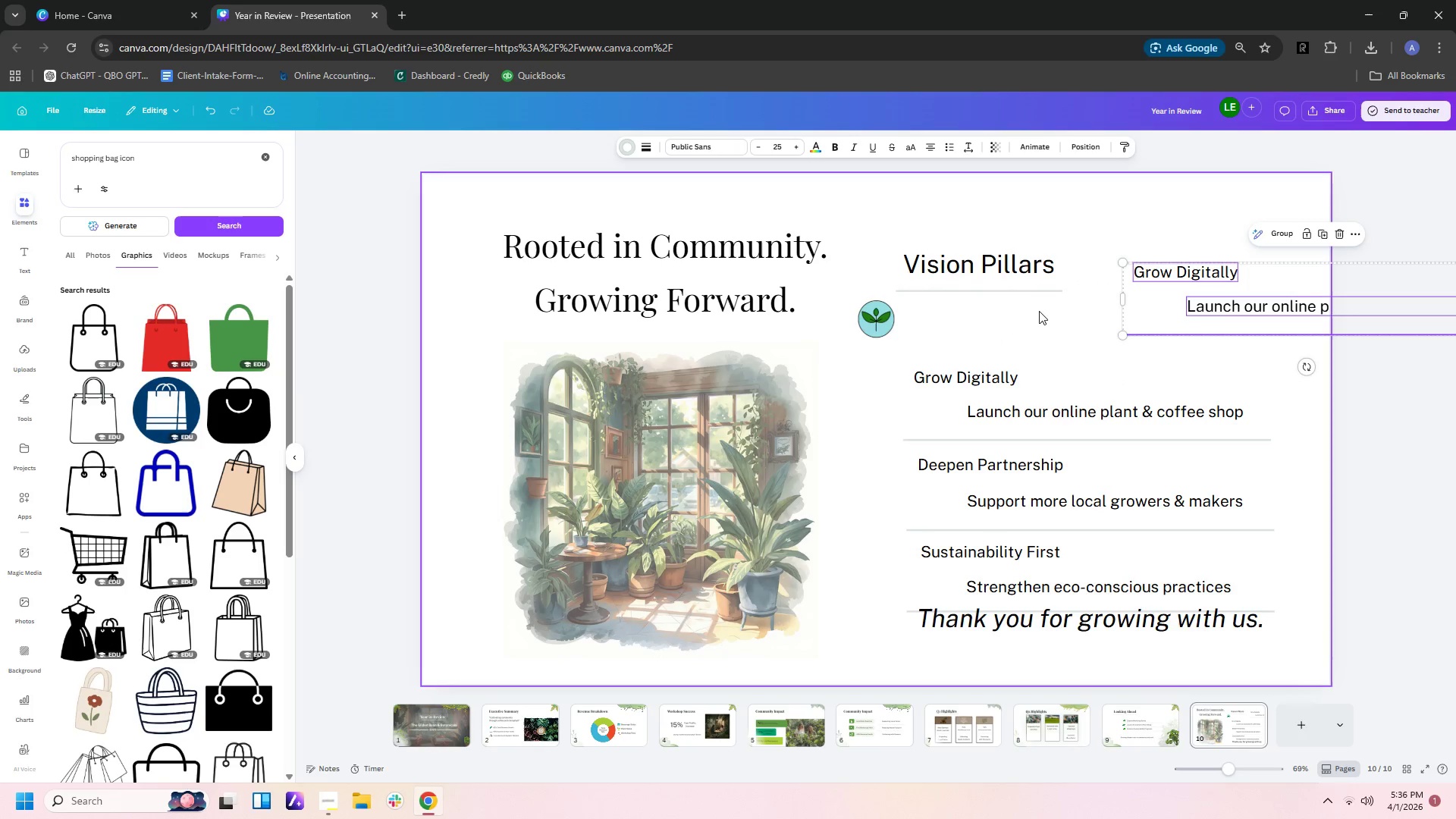 
left_click_drag(start_coordinate=[1041, 313], to_coordinate=[968, 237])
 